 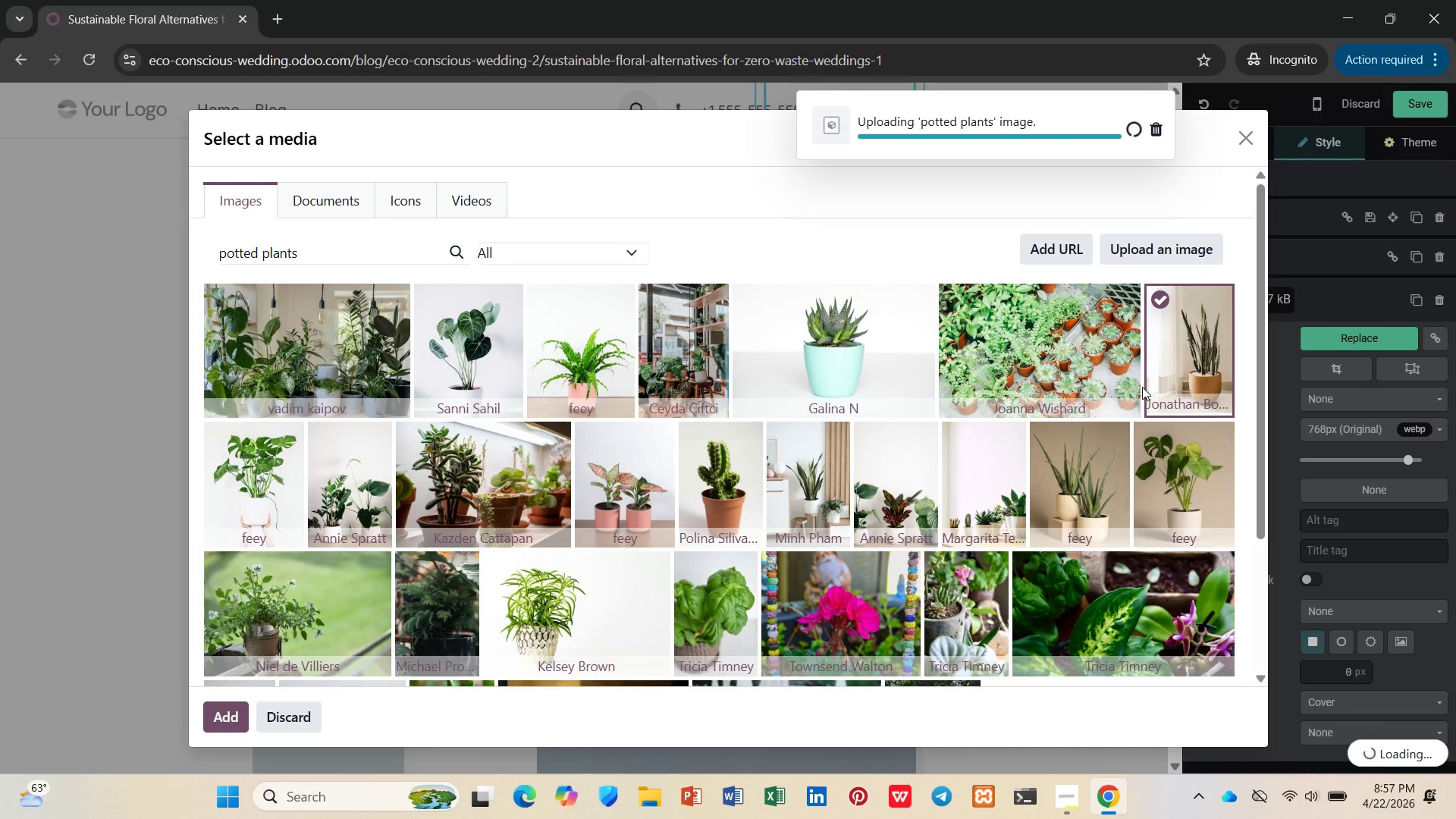 
scroll: coordinate [1072, 422], scroll_direction: down, amount: 1.0
 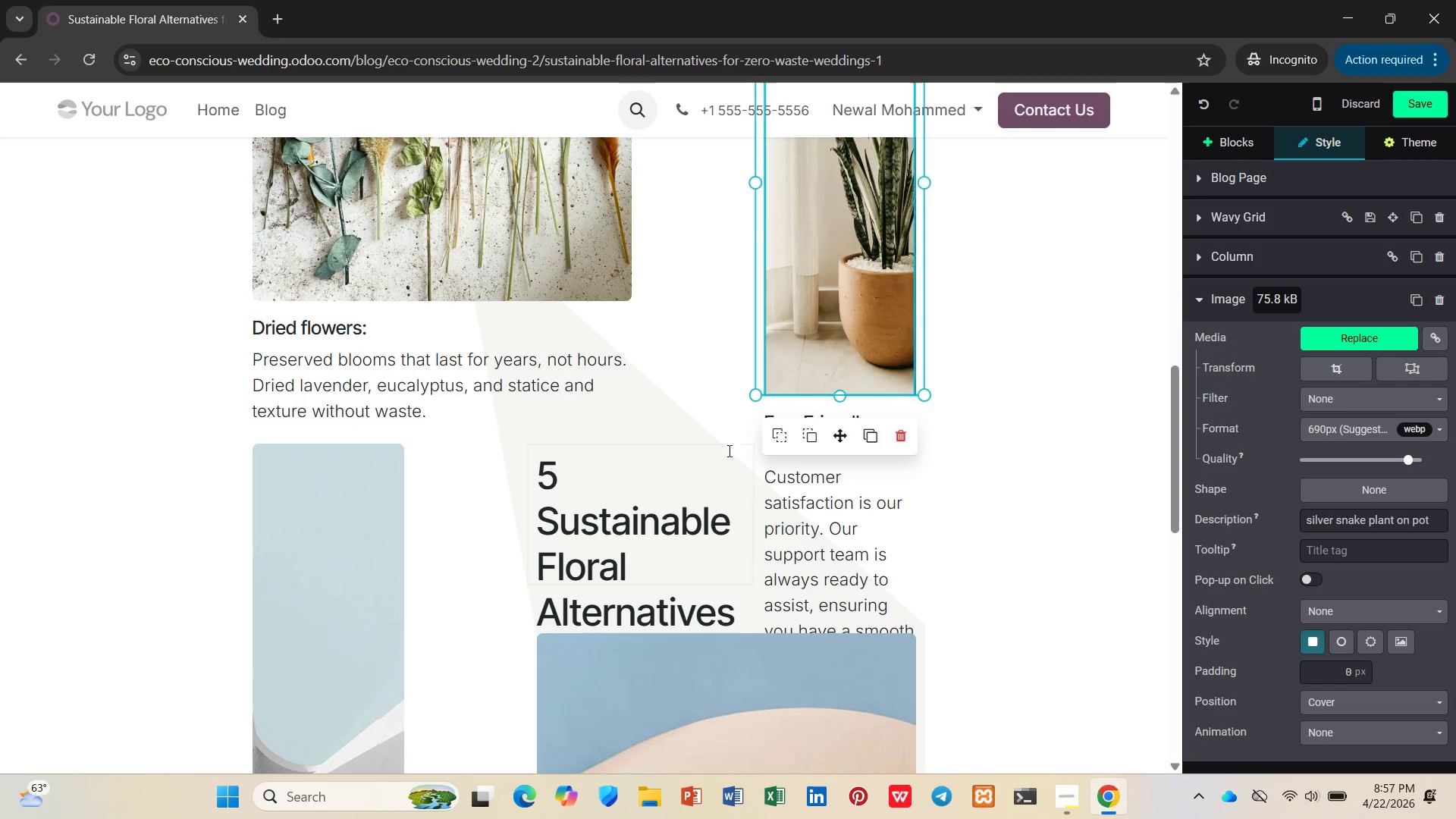 
left_click([930, 497])
 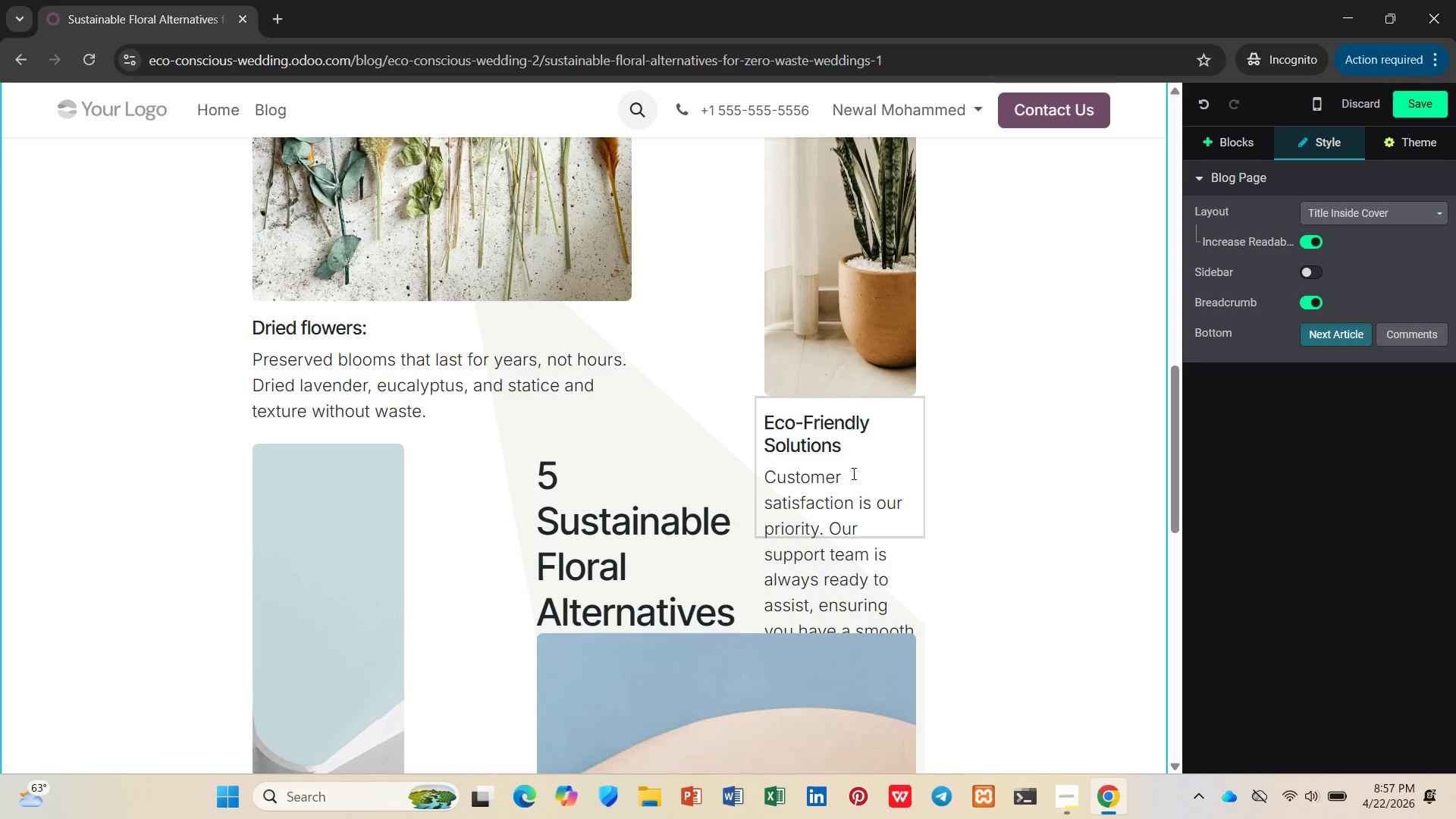 
left_click([849, 469])
 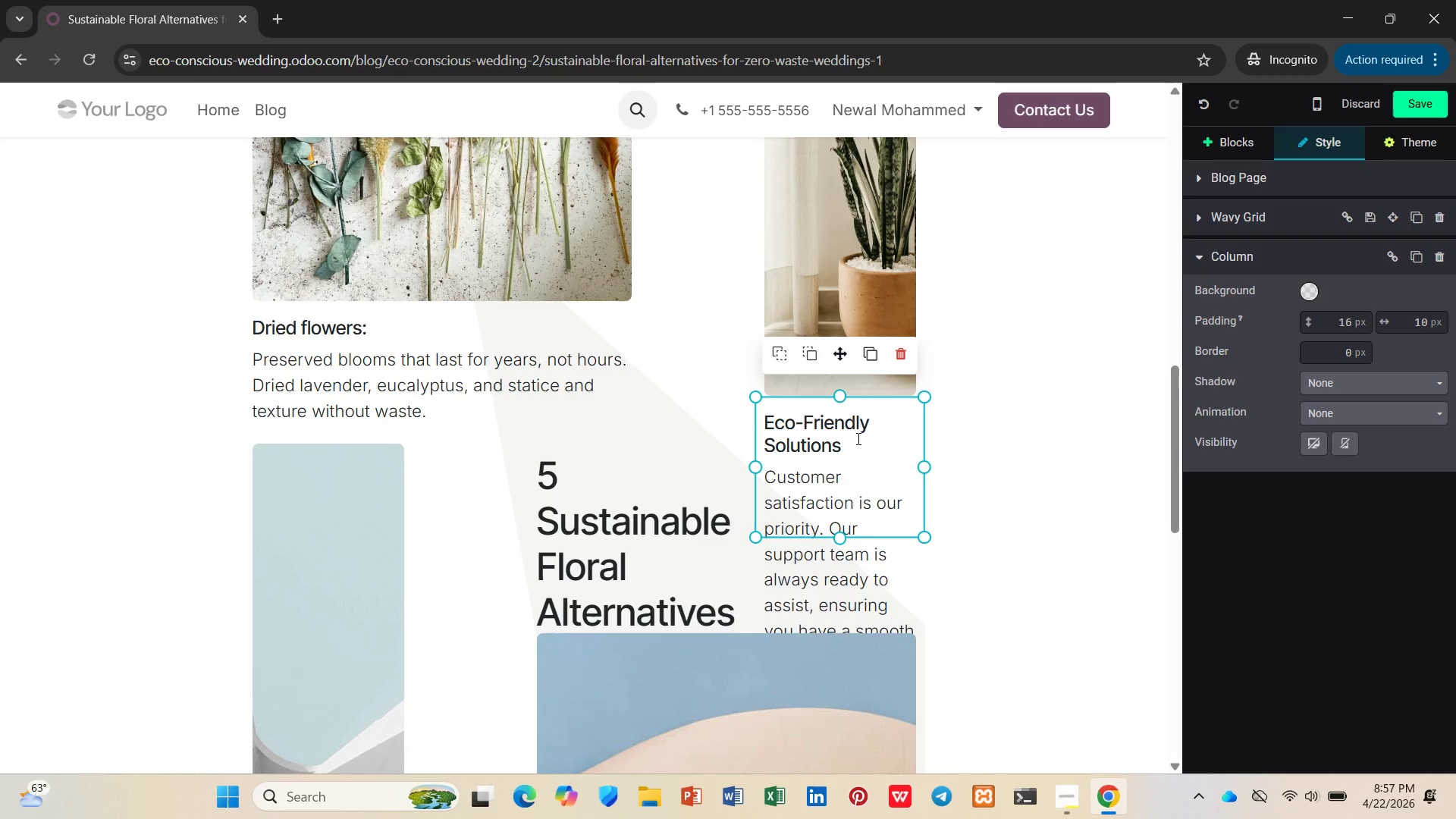 
left_click_drag(start_coordinate=[854, 445], to_coordinate=[741, 425])
 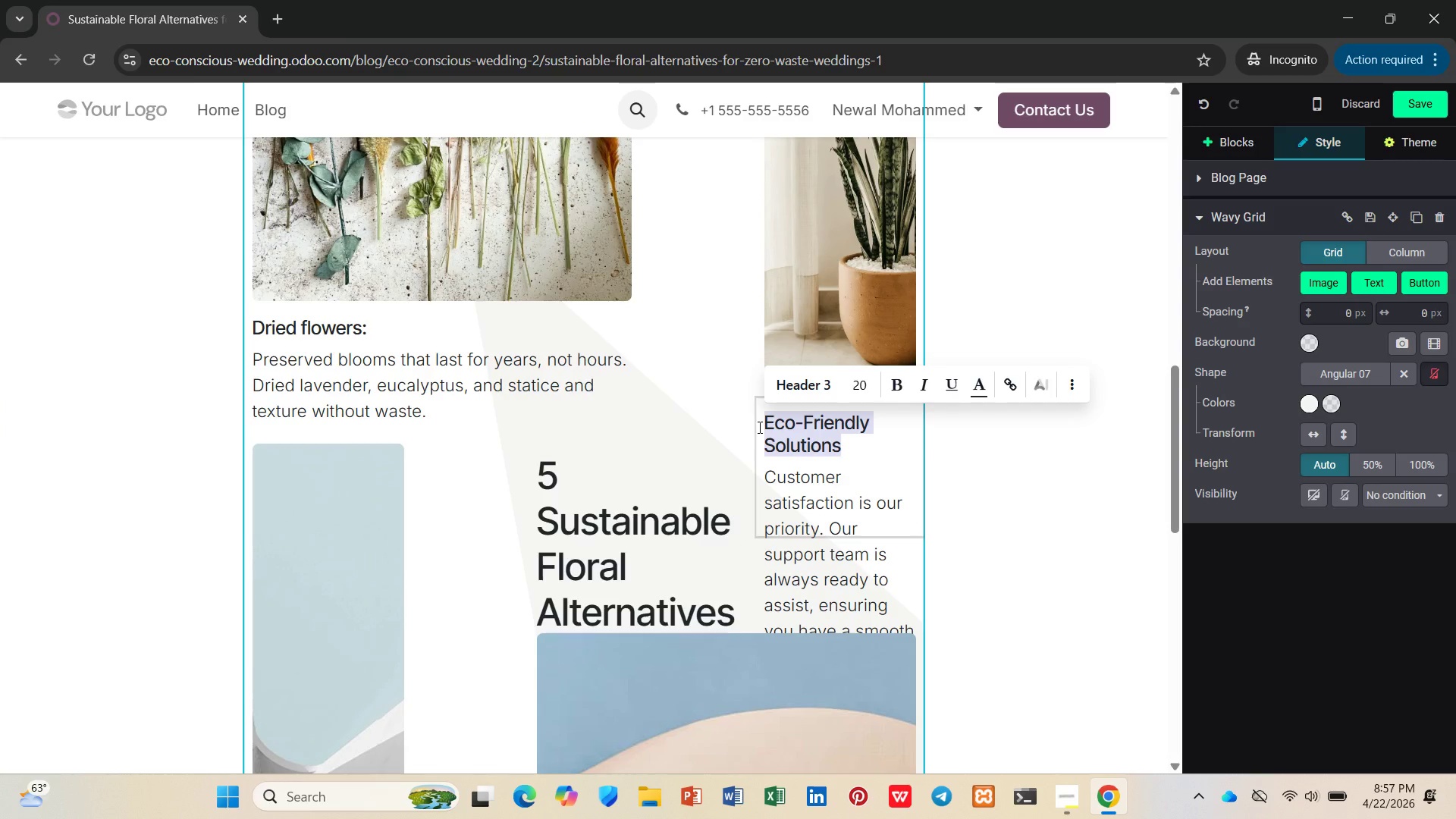 
type(Potted pl)
 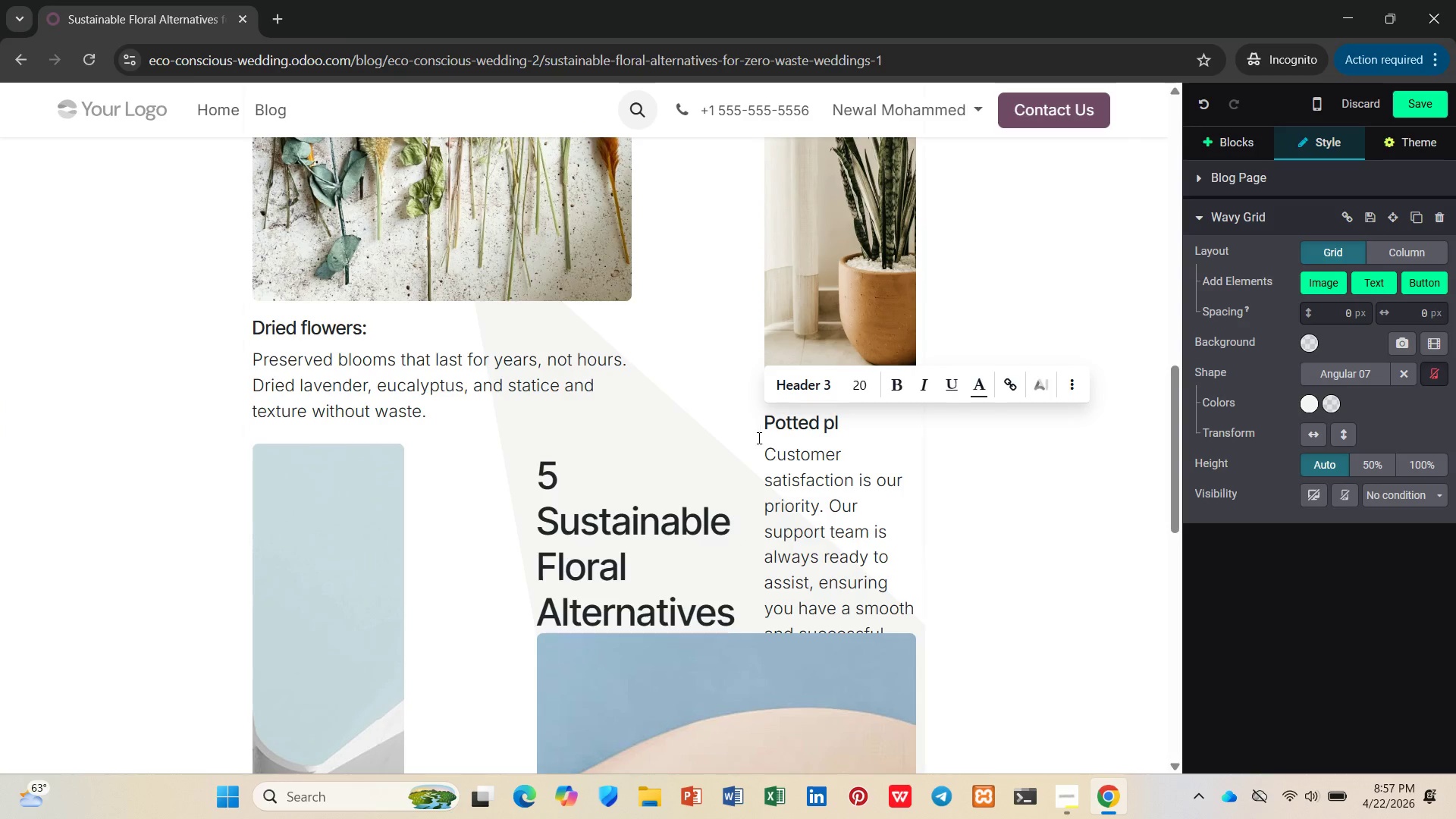 
type(ants:)
 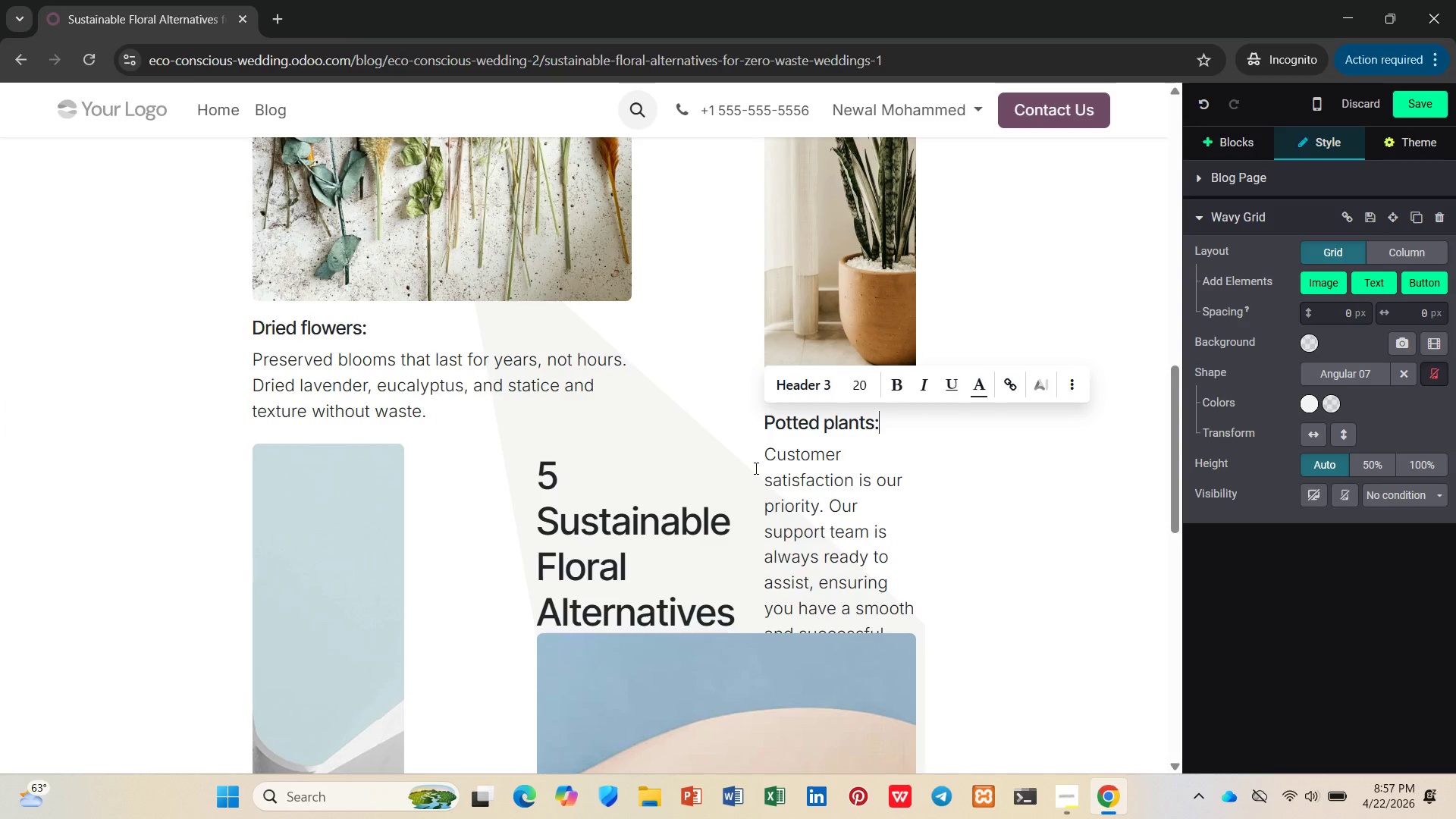 
key(ArrowDown)
 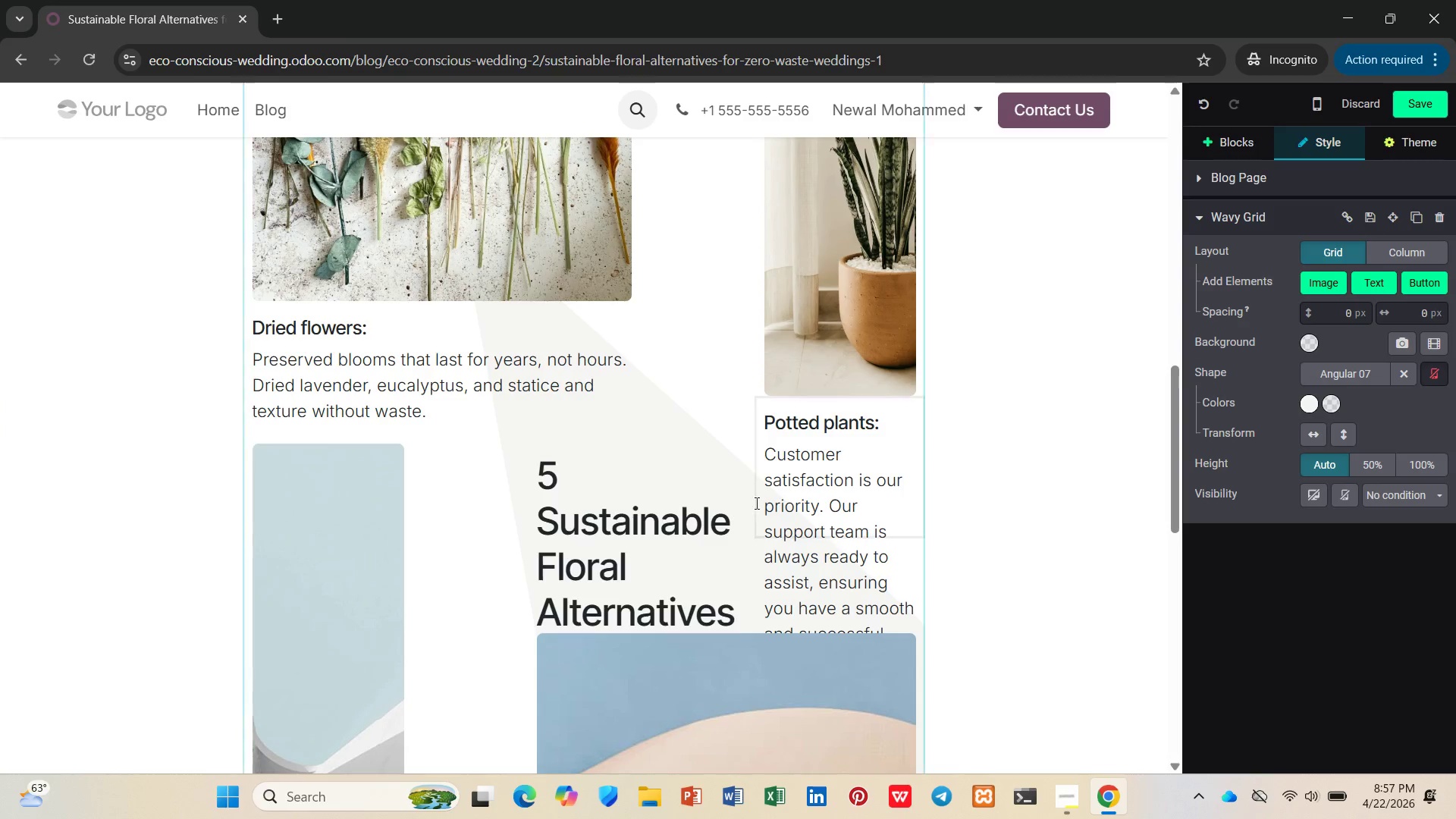 
left_click([798, 588])
 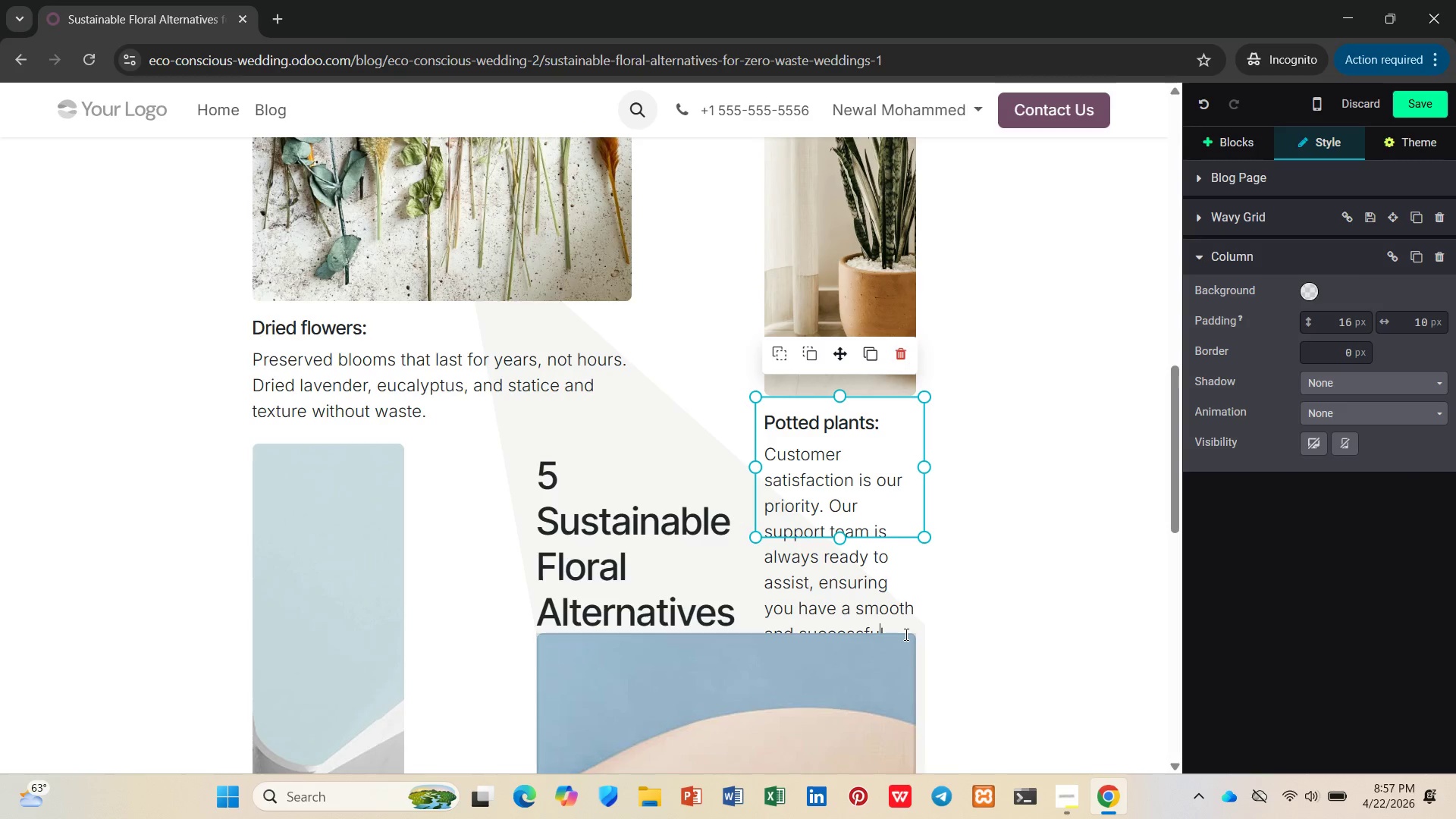 
left_click_drag(start_coordinate=[893, 633], to_coordinate=[817, 526])
 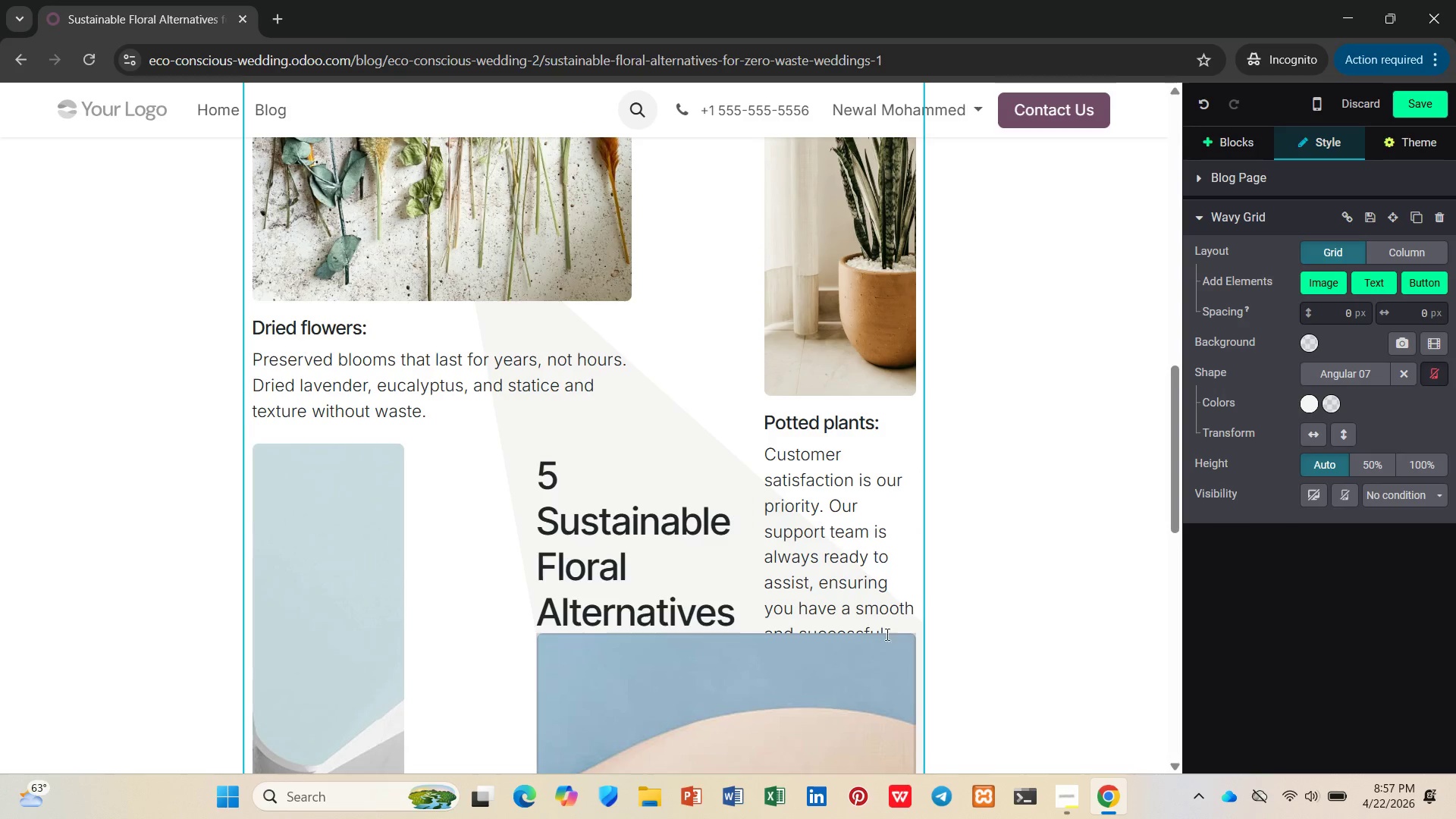 
left_click_drag(start_coordinate=[885, 634], to_coordinate=[833, 589])
 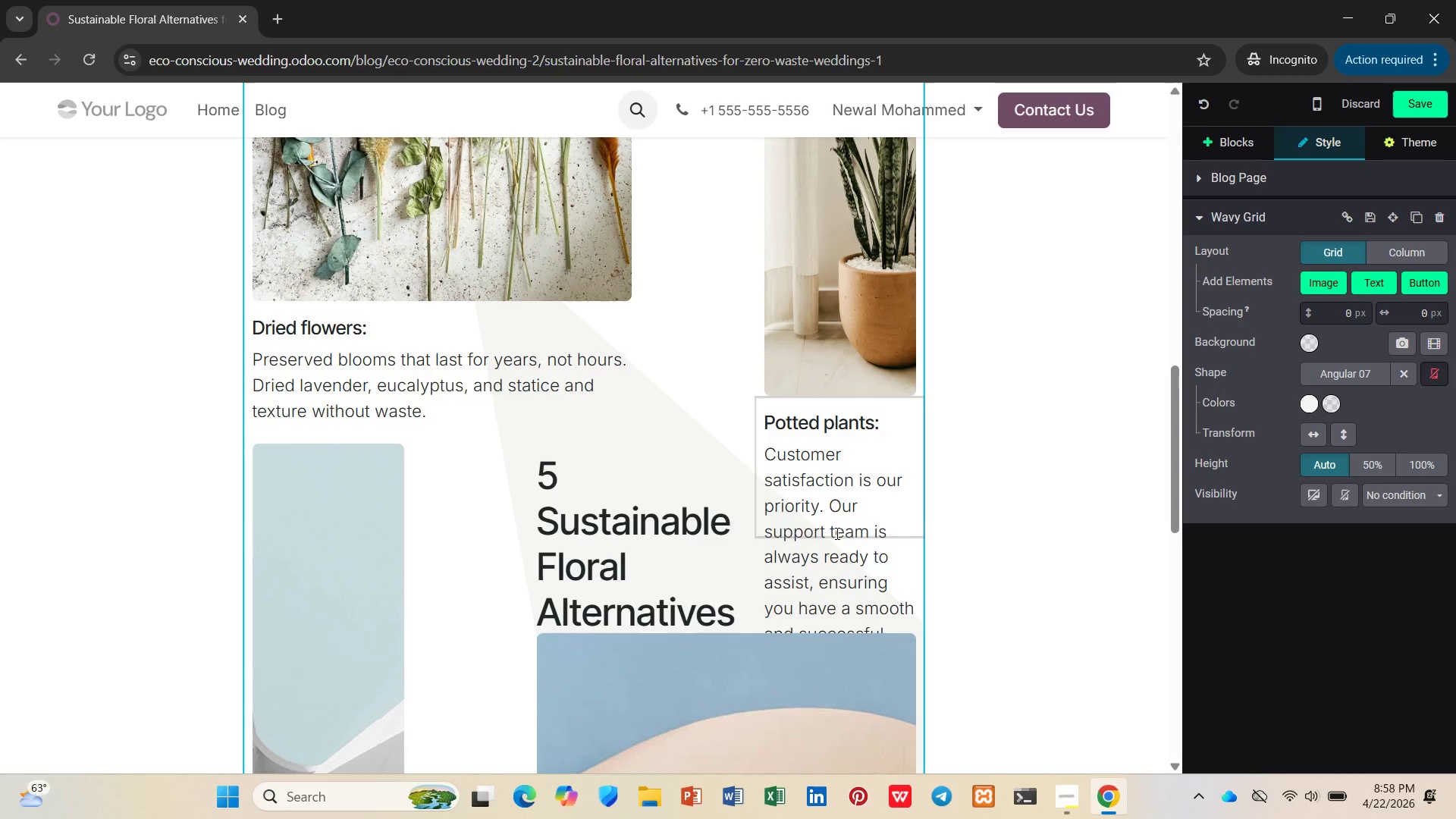 
left_click([832, 490])
 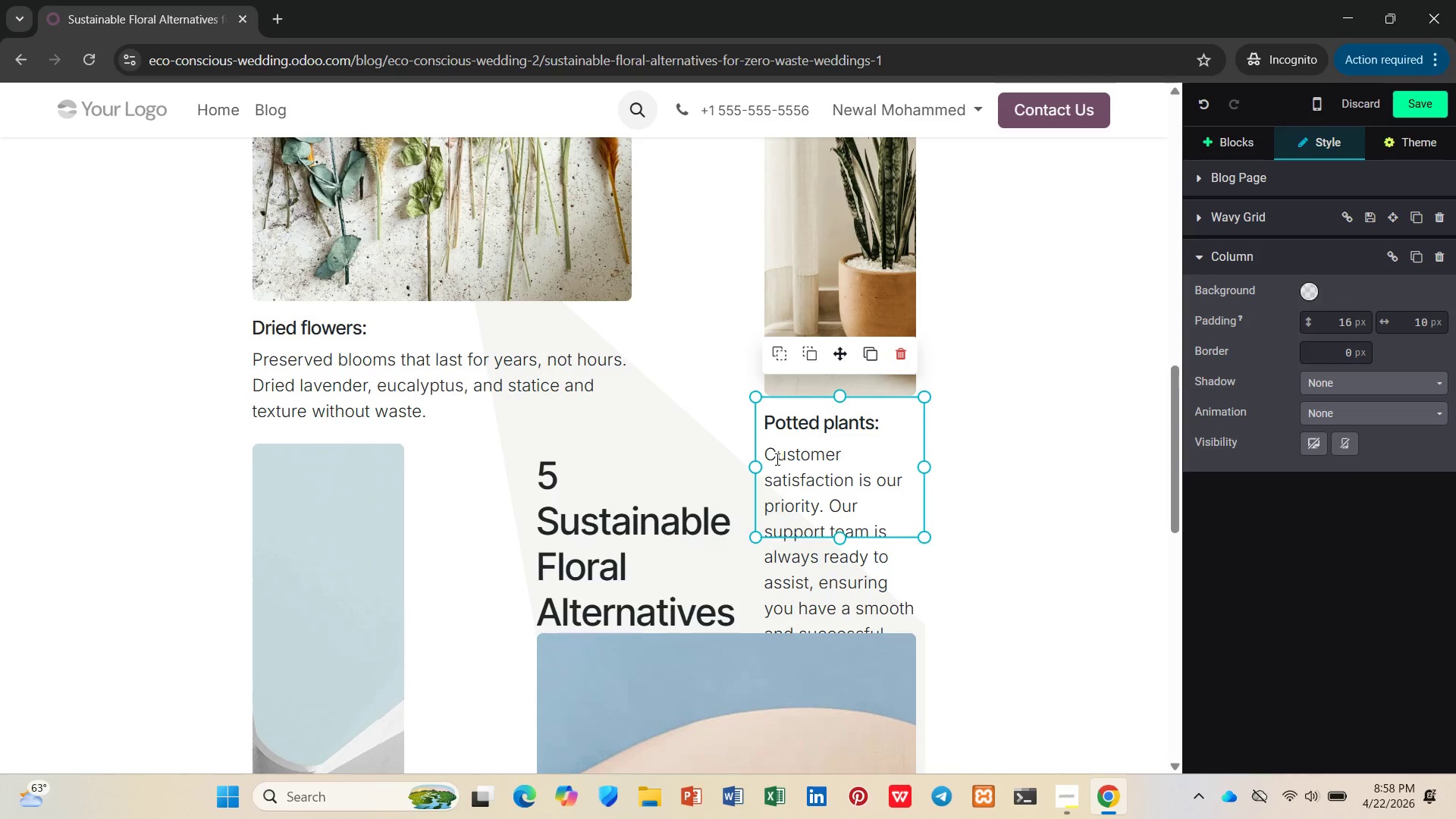 
left_click_drag(start_coordinate=[768, 452], to_coordinate=[946, 651])
 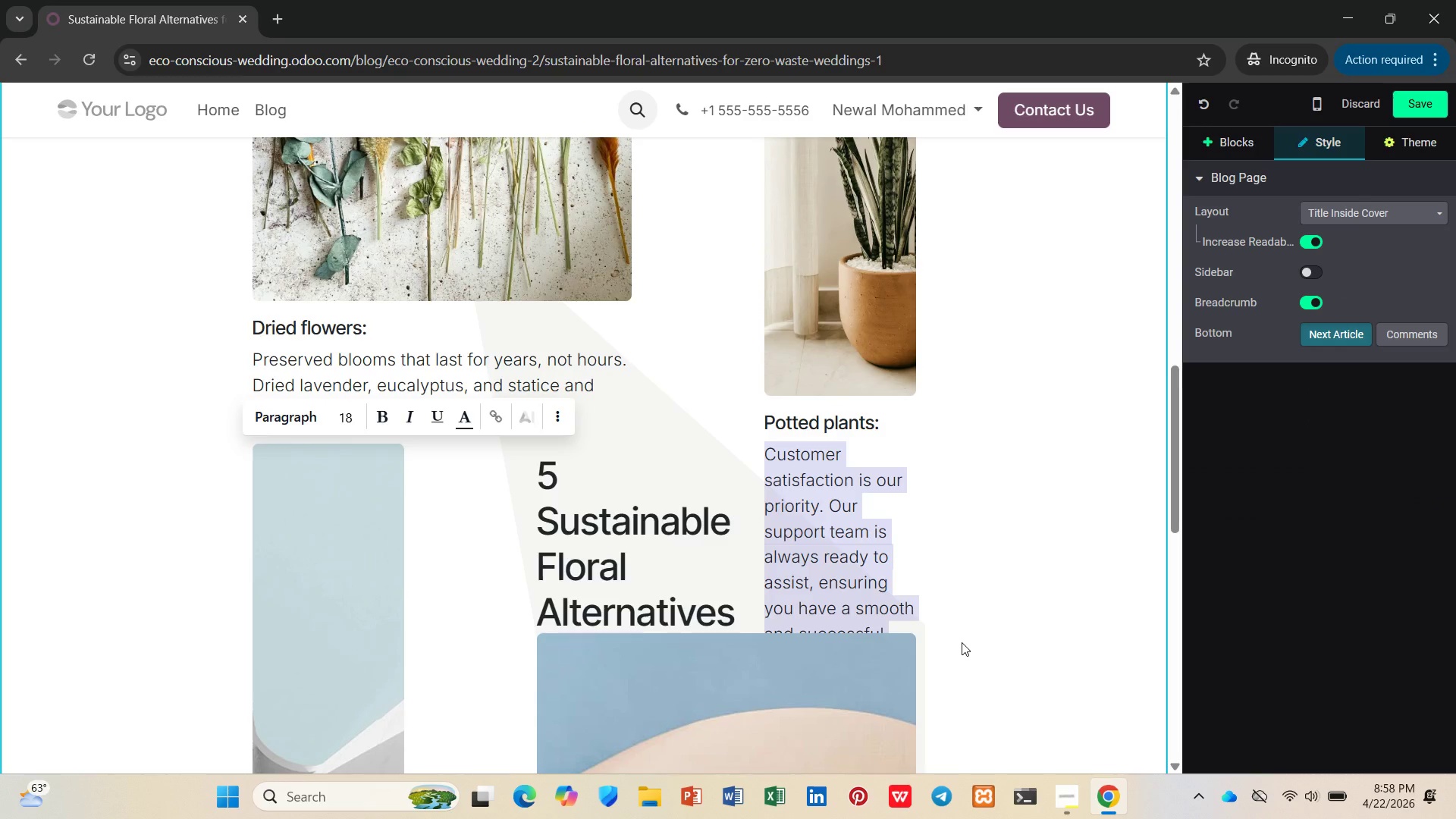 
key(Backspace)
 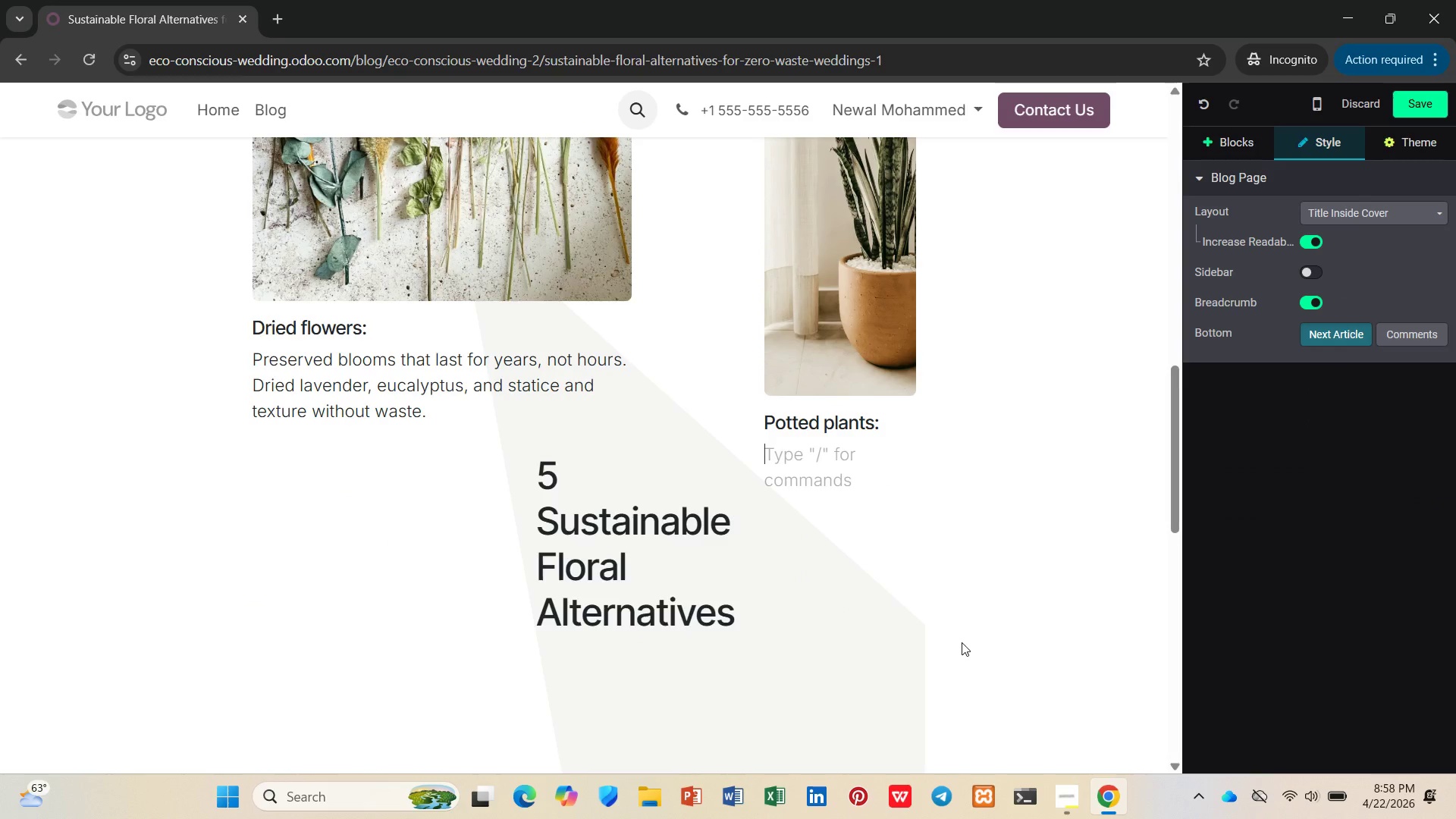 
scroll: coordinate [957, 642], scroll_direction: down, amount: 4.0
 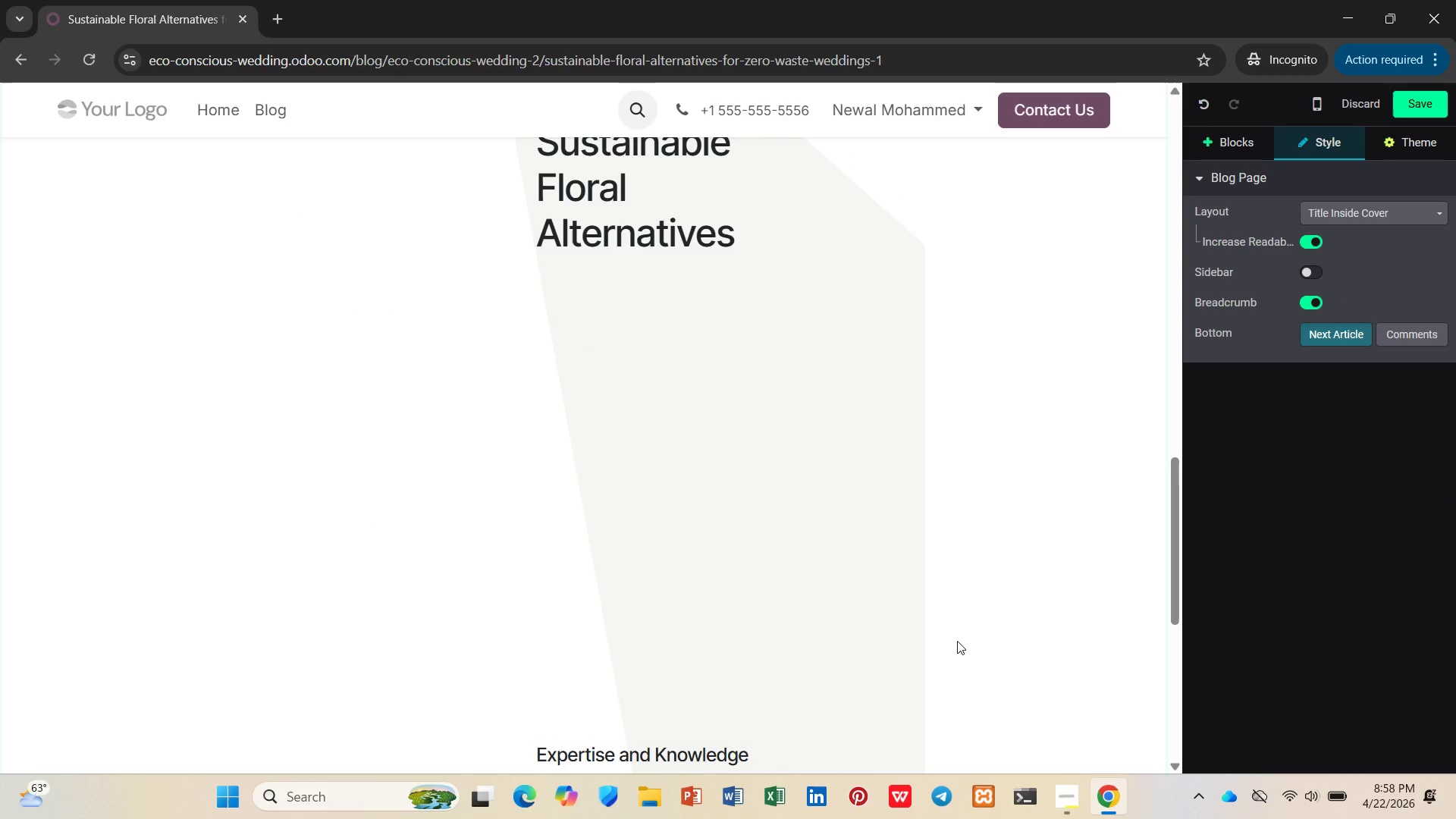 
key(Control+Z)
 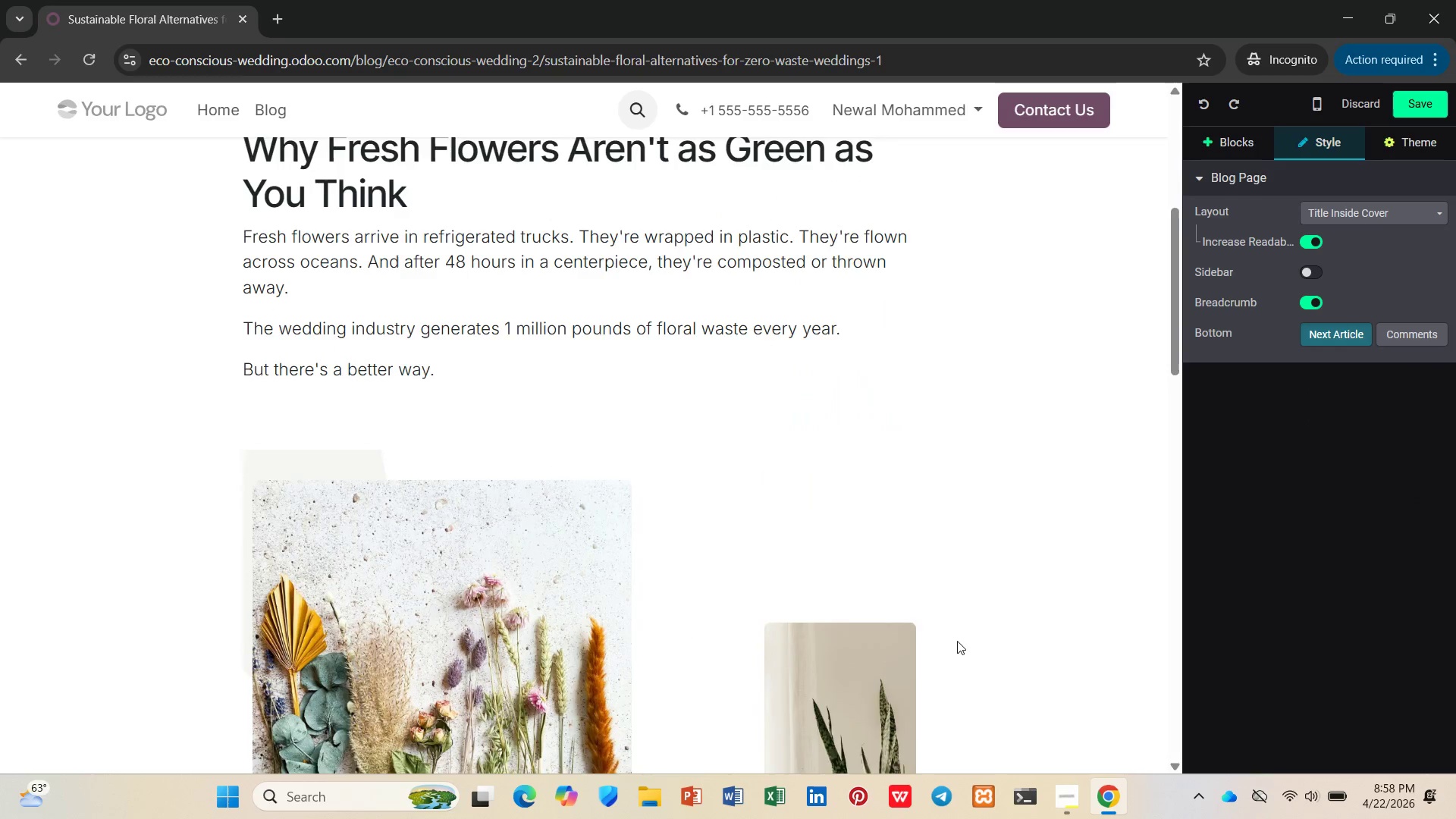 
scroll: coordinate [956, 641], scroll_direction: down, amount: 9.0
 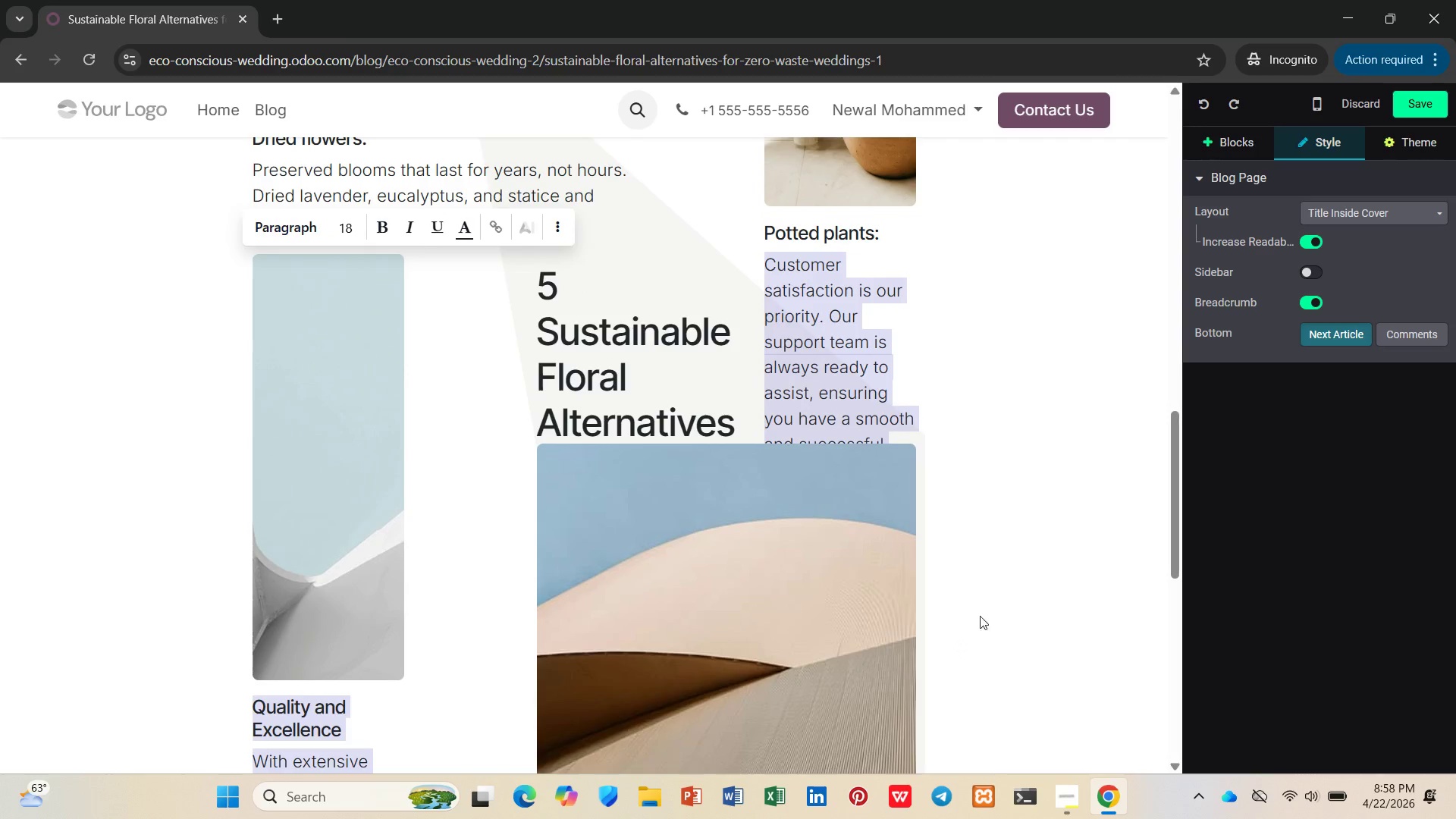 
left_click([985, 602])
 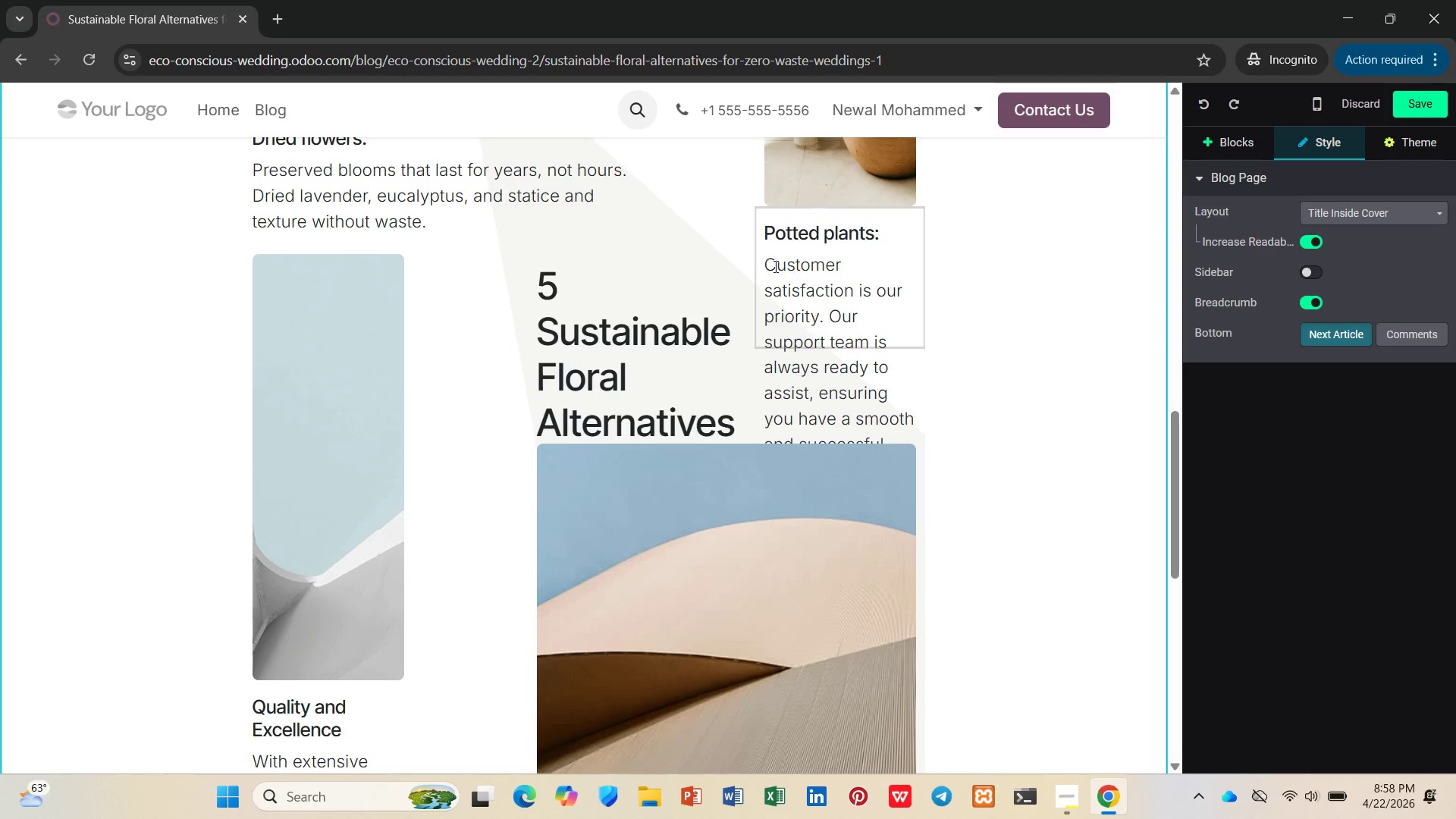 
left_click([767, 261])
 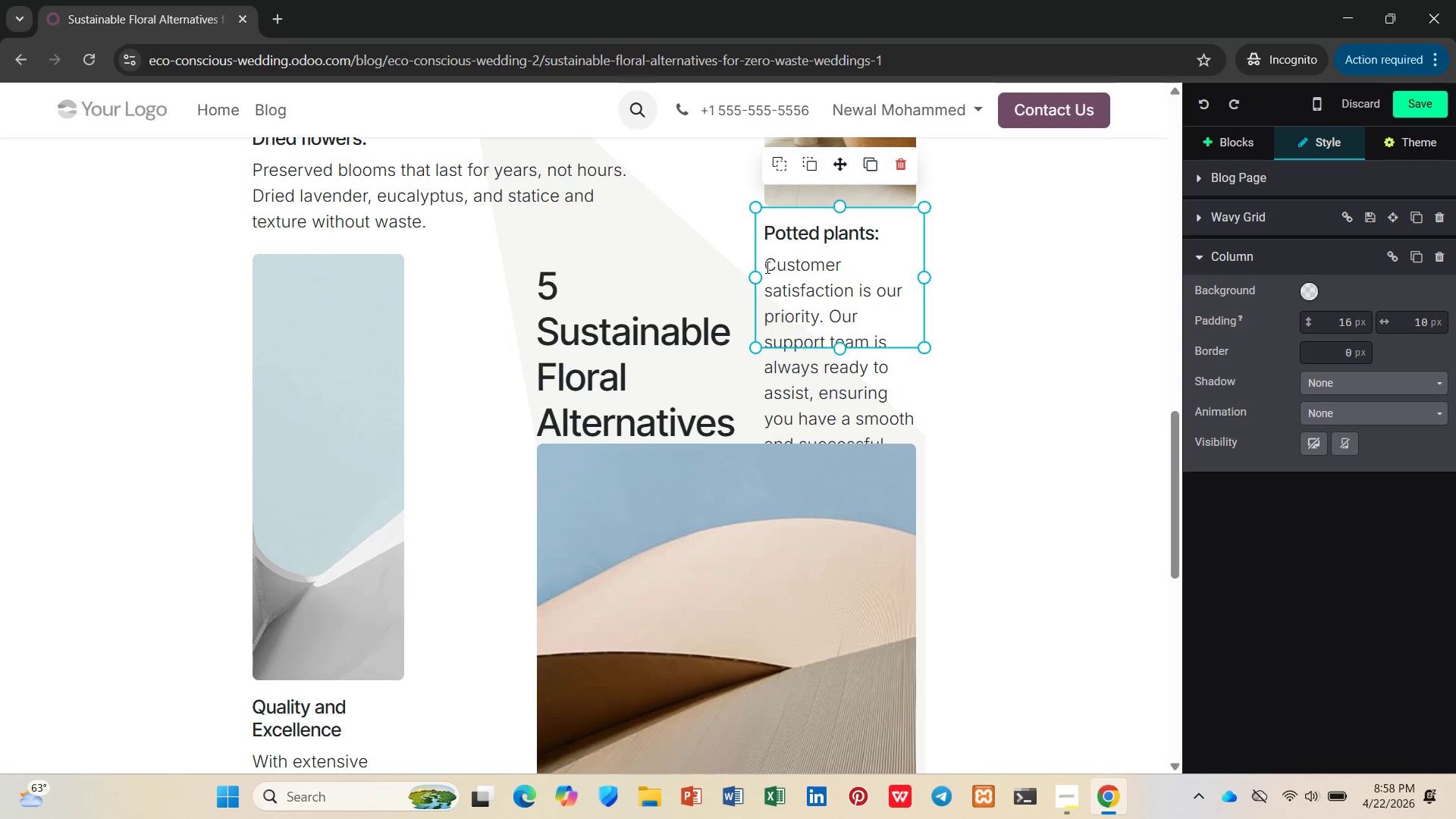 
left_click_drag(start_coordinate=[764, 264], to_coordinate=[891, 340])
 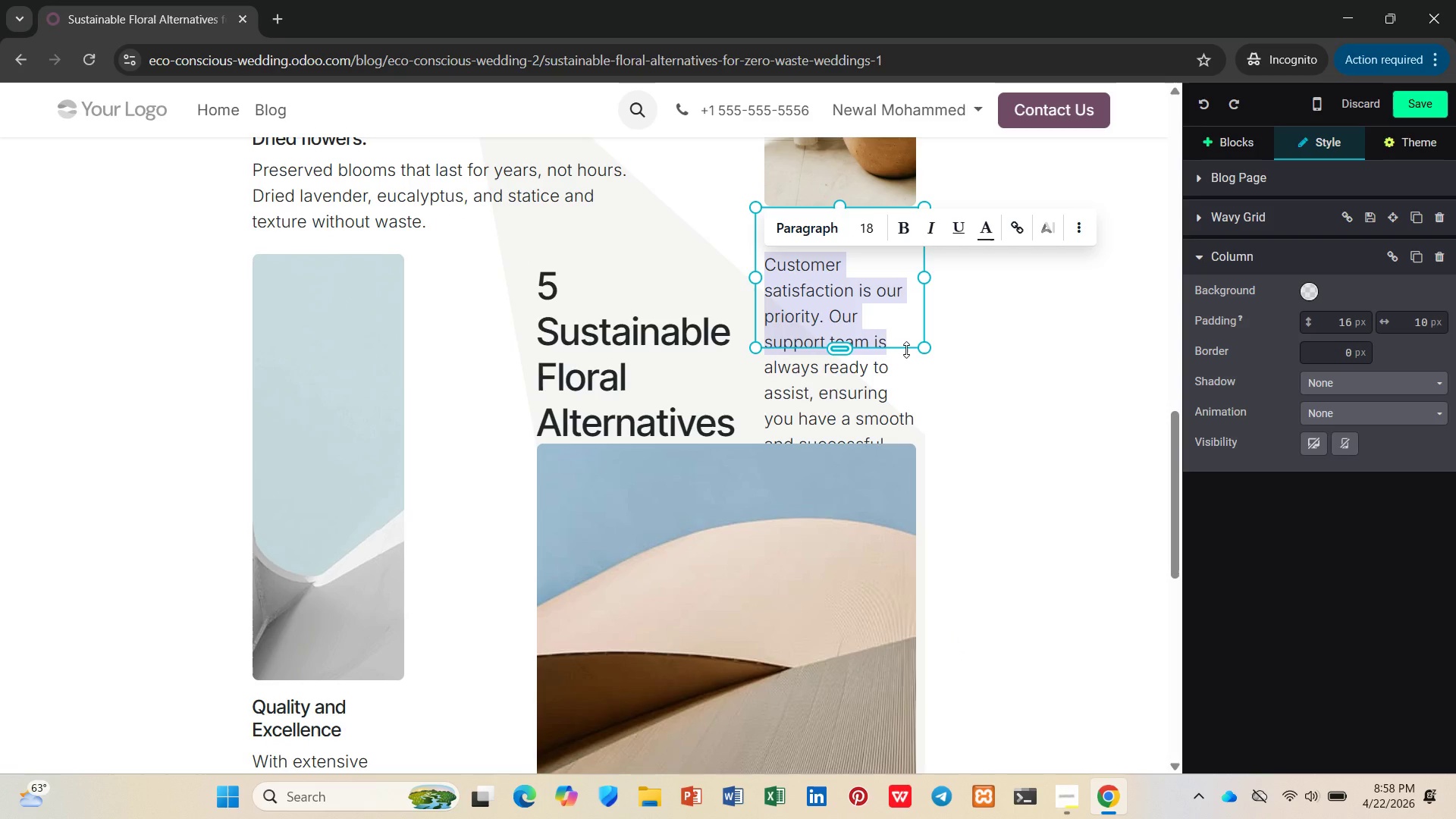 
wait(16.44)
 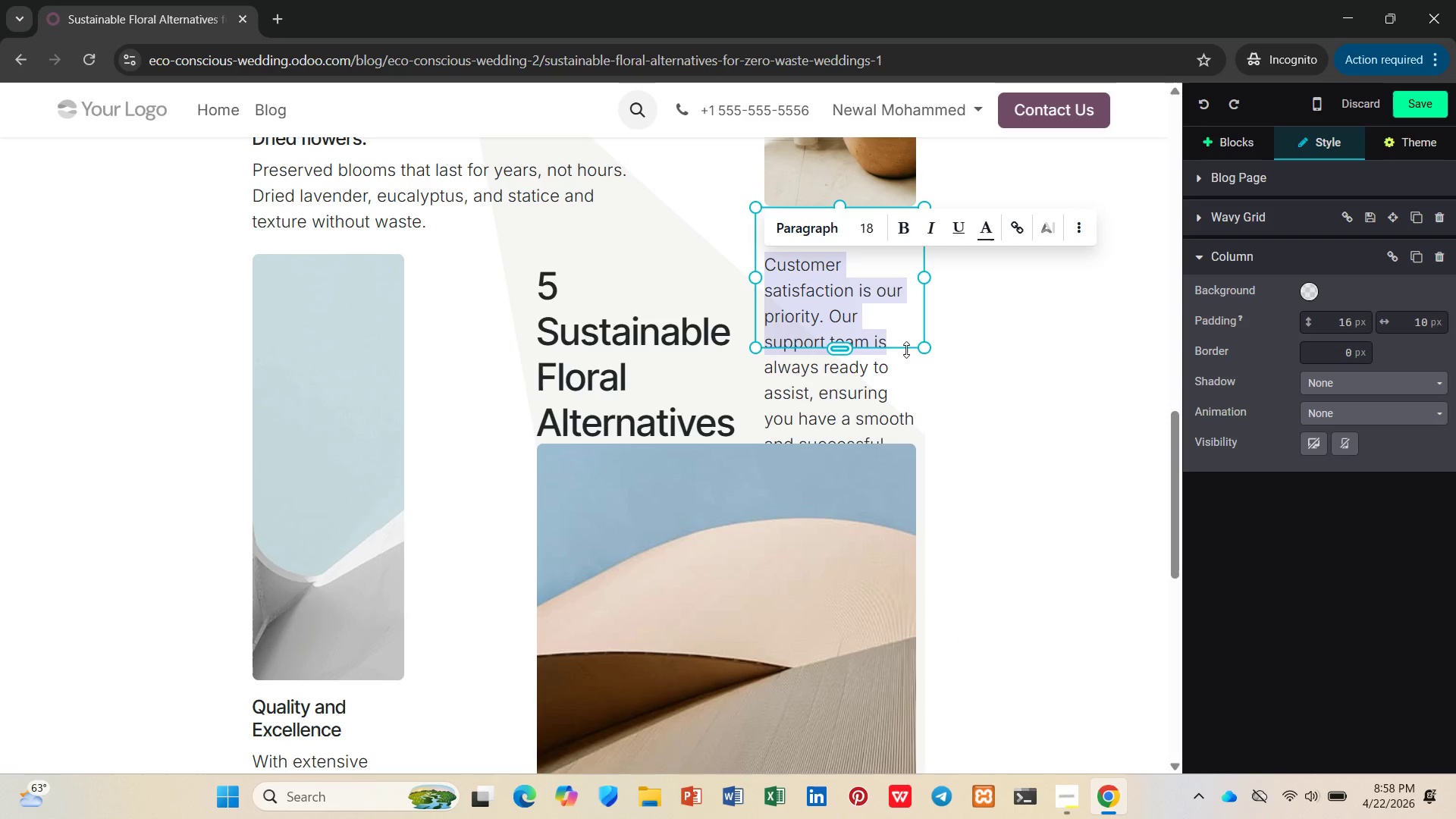 
key(Backspace)
 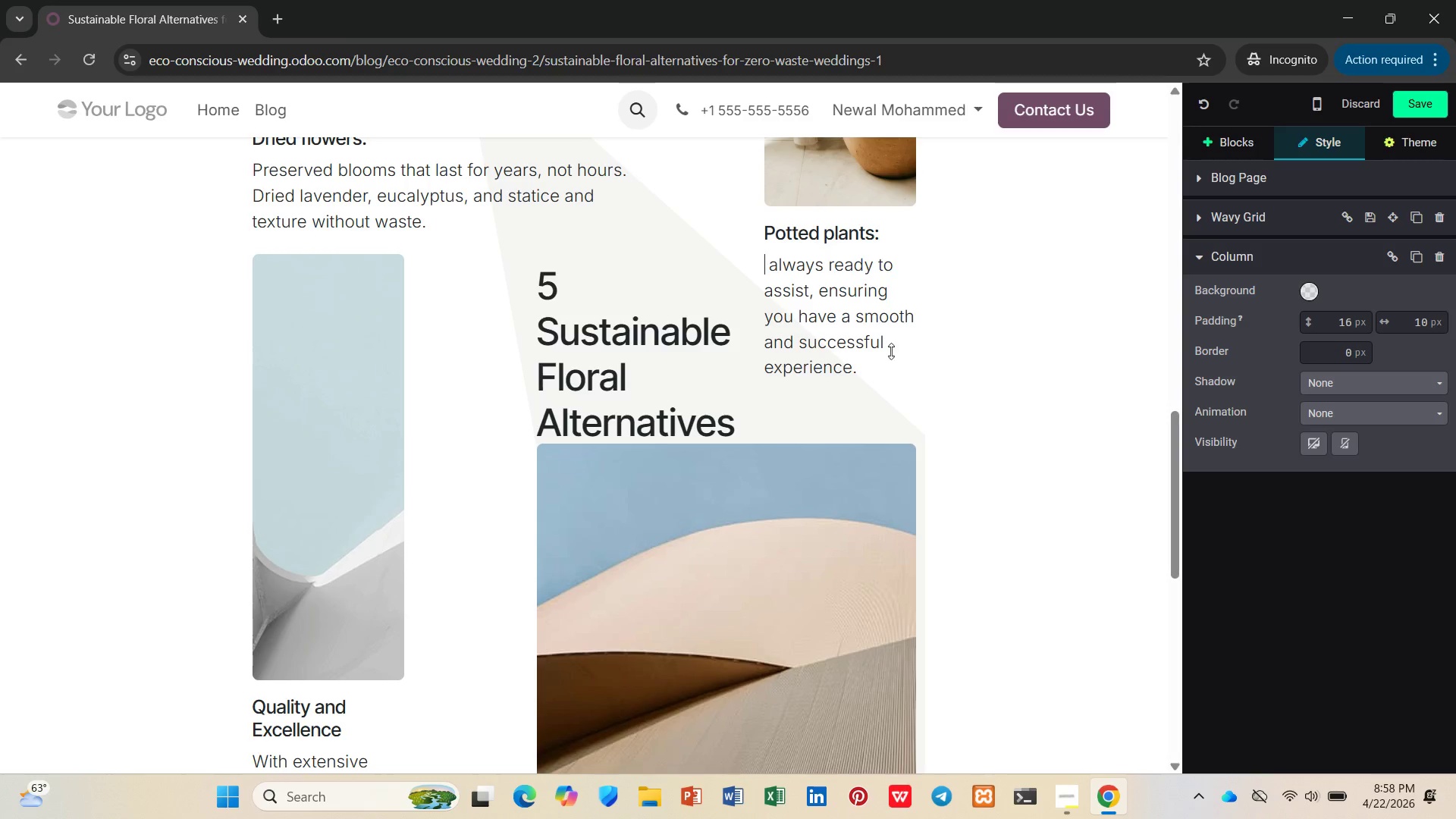 
left_click([876, 354])
 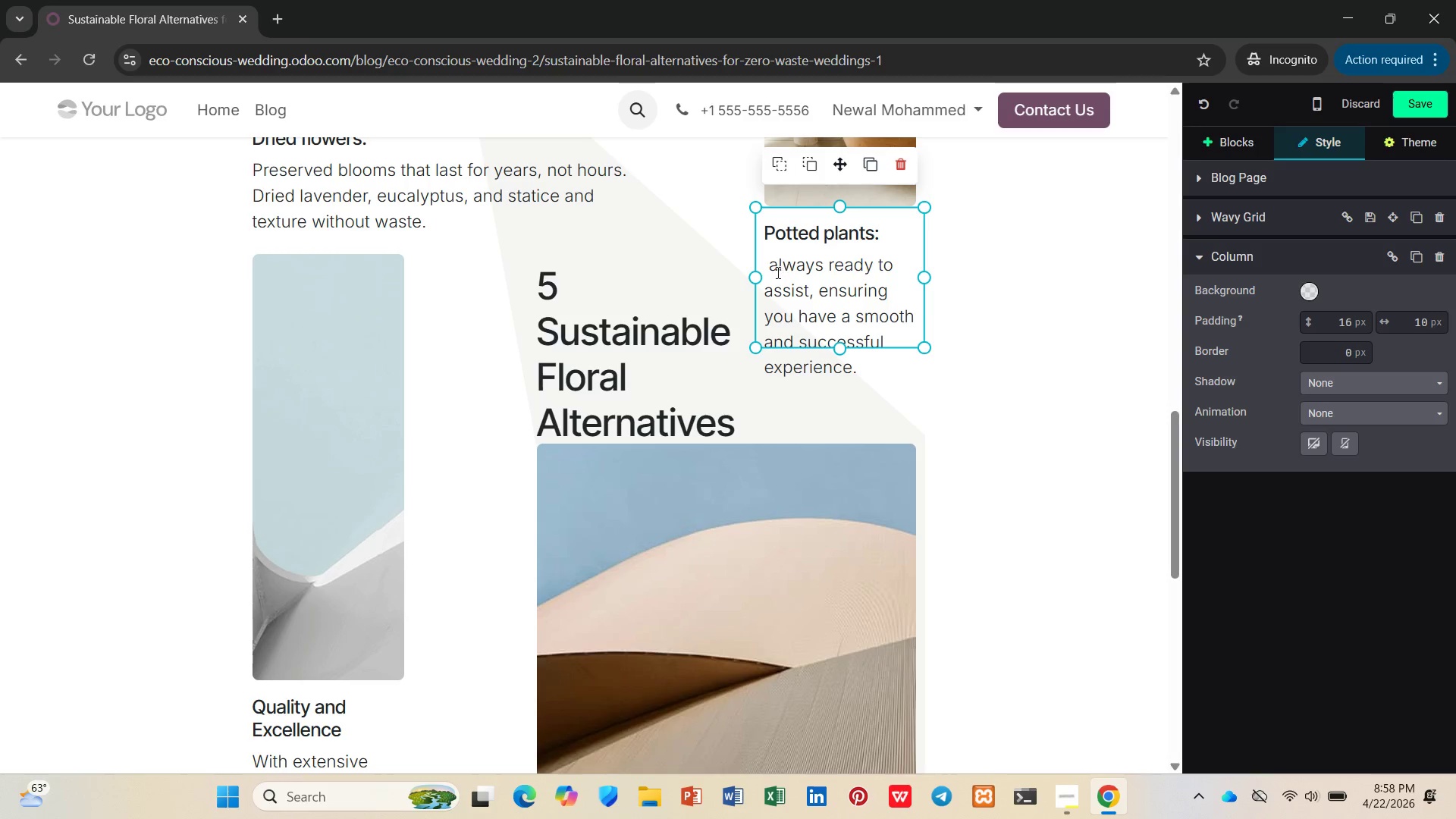 
left_click_drag(start_coordinate=[771, 273], to_coordinate=[856, 364])
 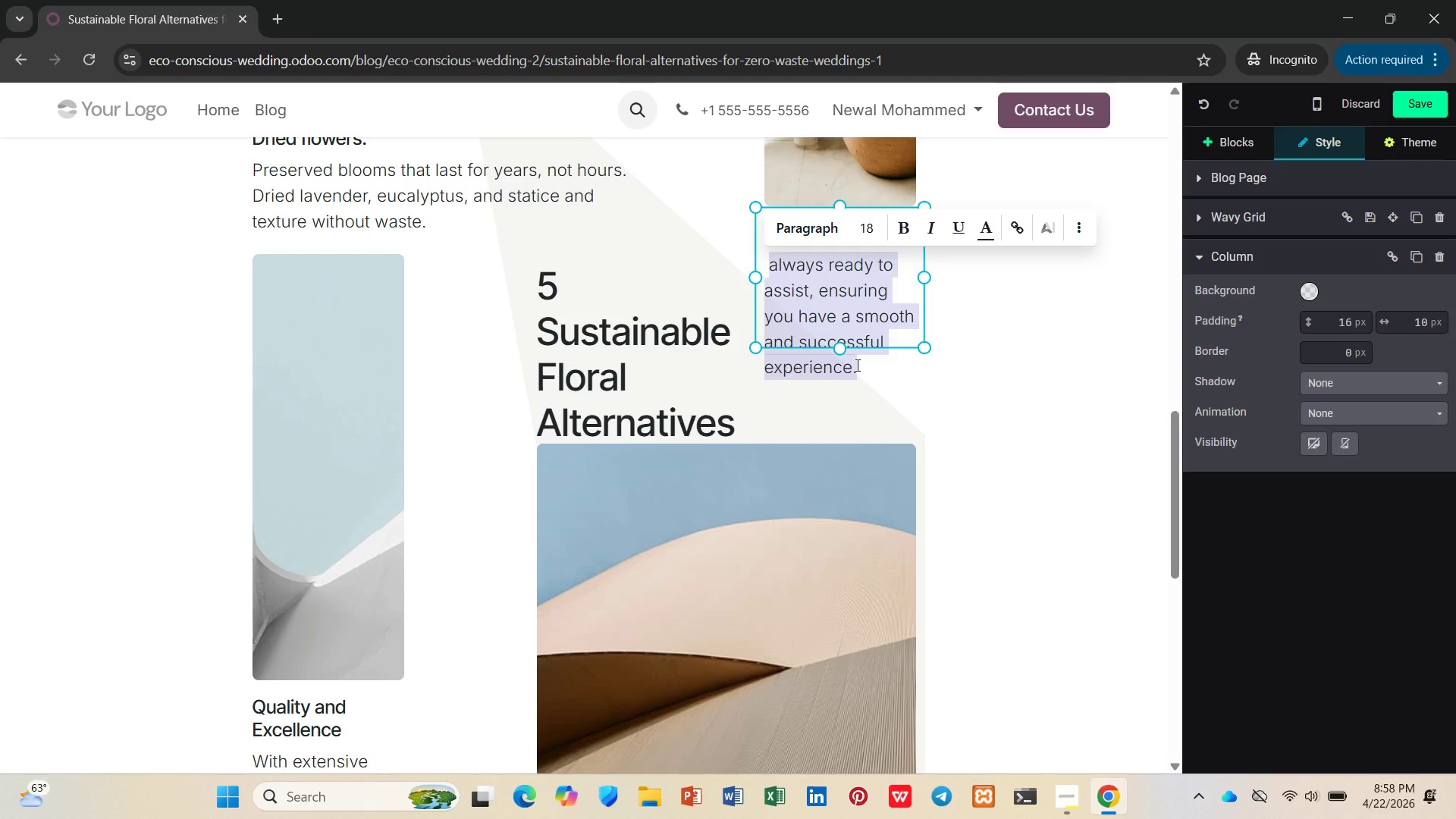 
key(Backspace)
 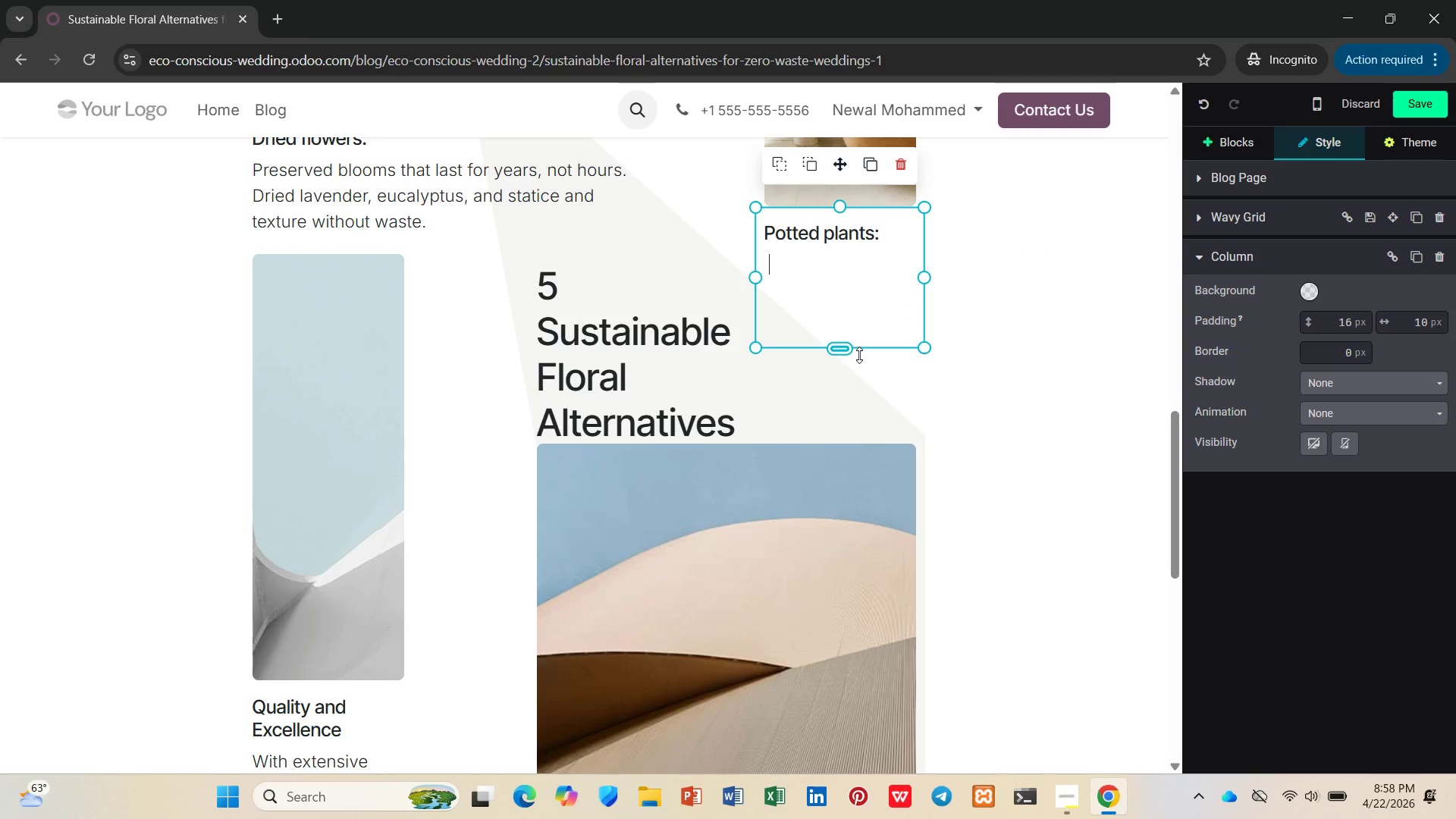 
type(Guests take hoem)
key(Backspace)
key(Backspace)
type(me)
 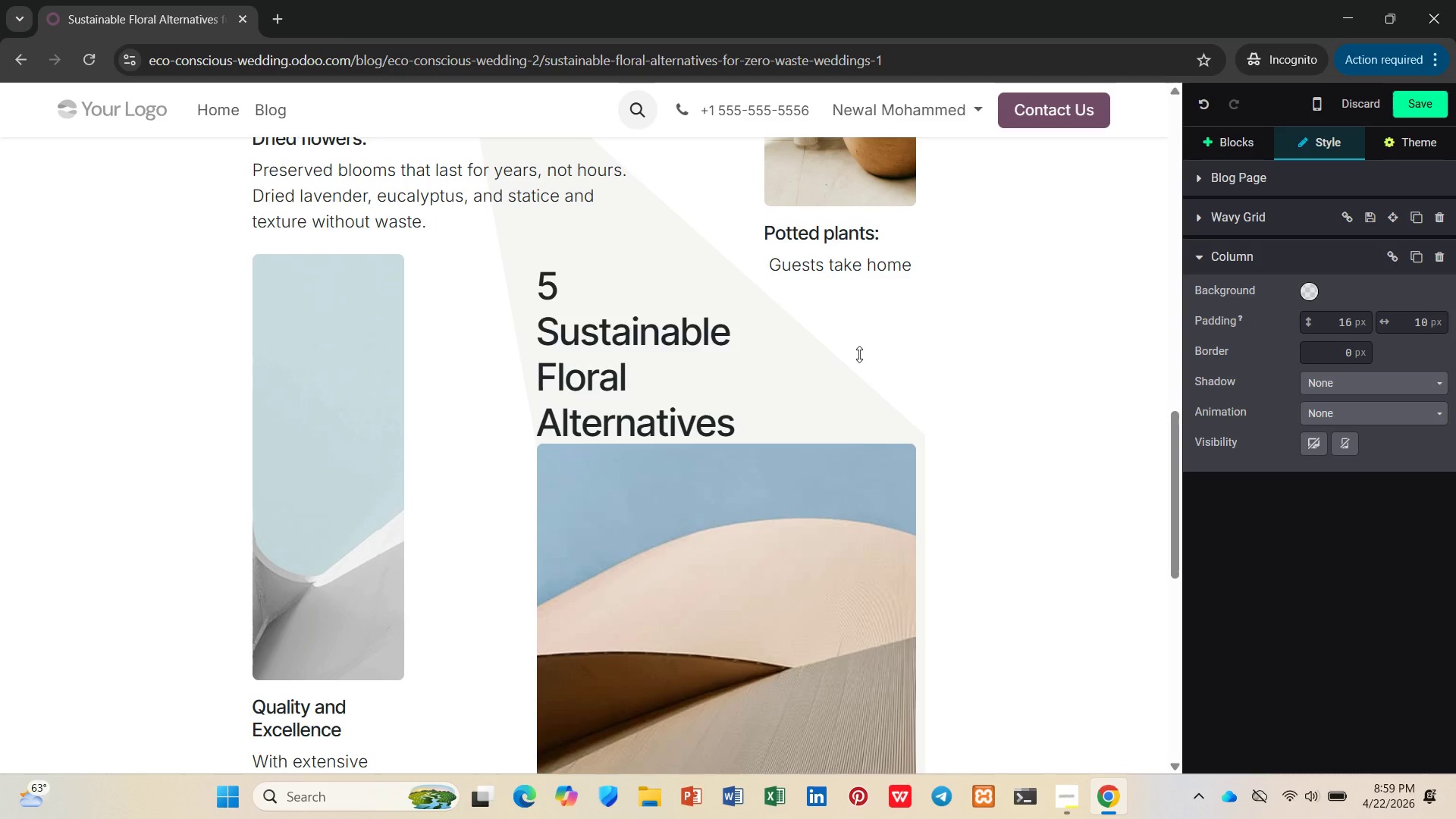 
wait(25.81)
 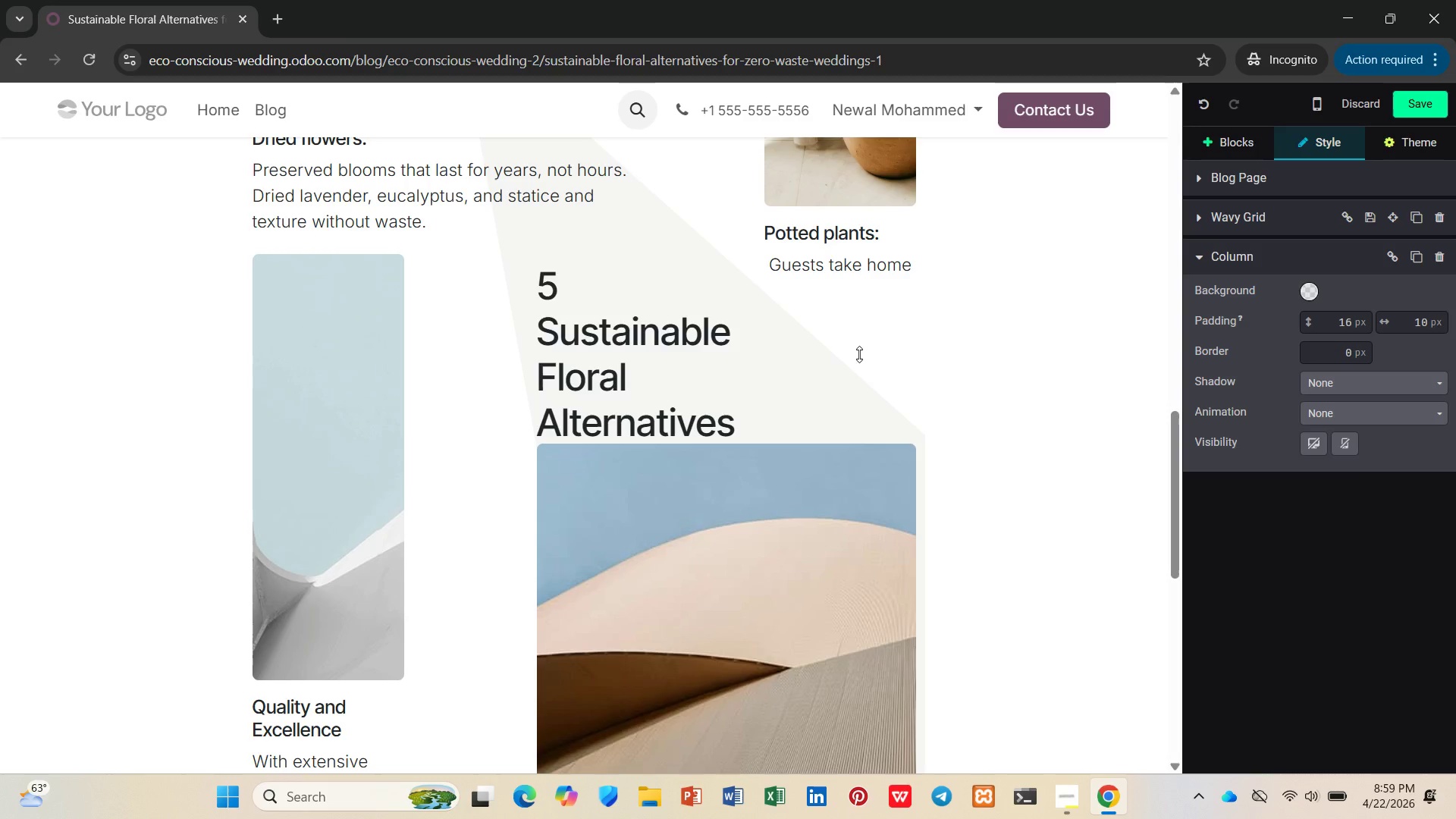 
type( living celebrities)
 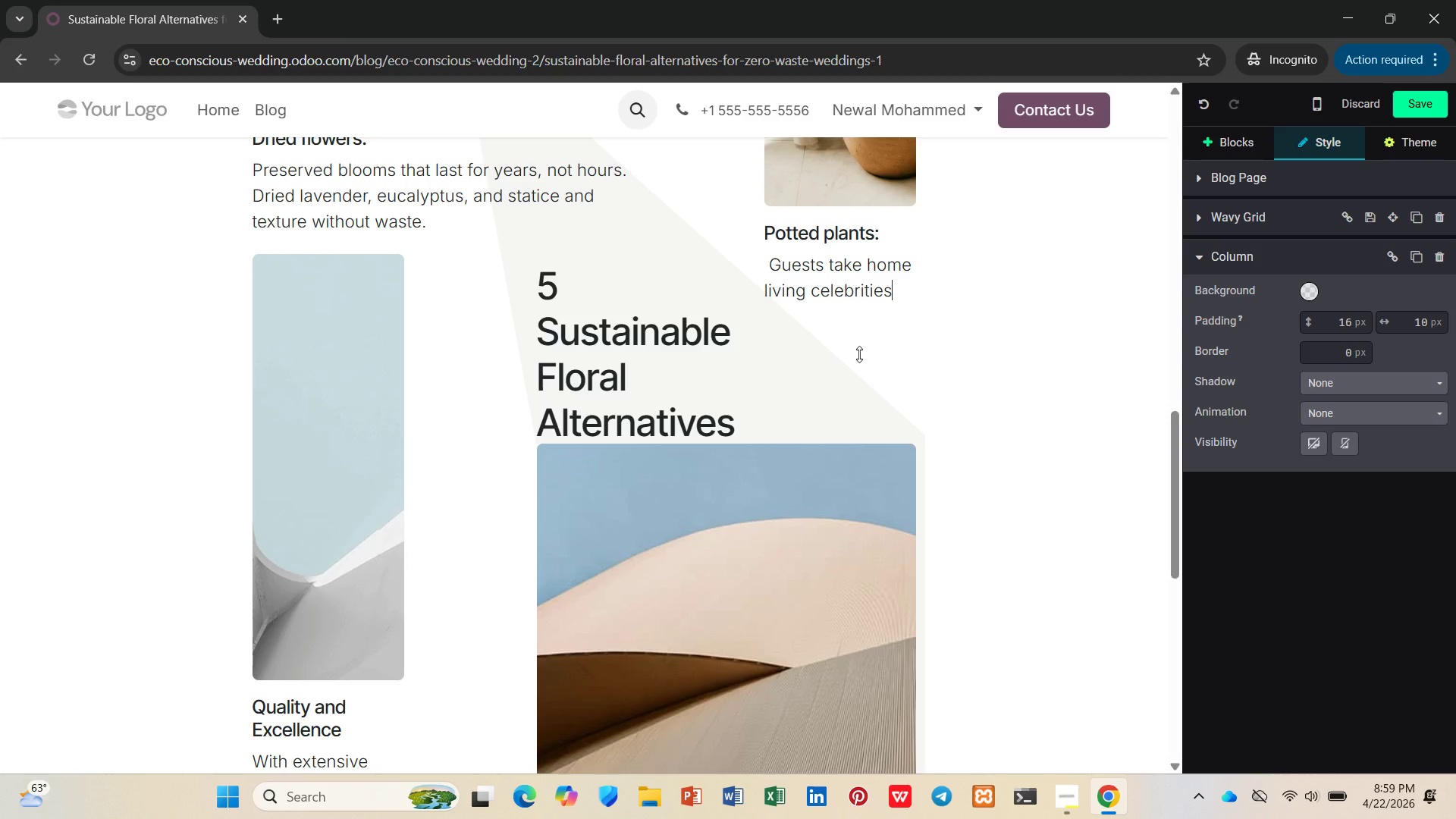 
wait(6.14)
 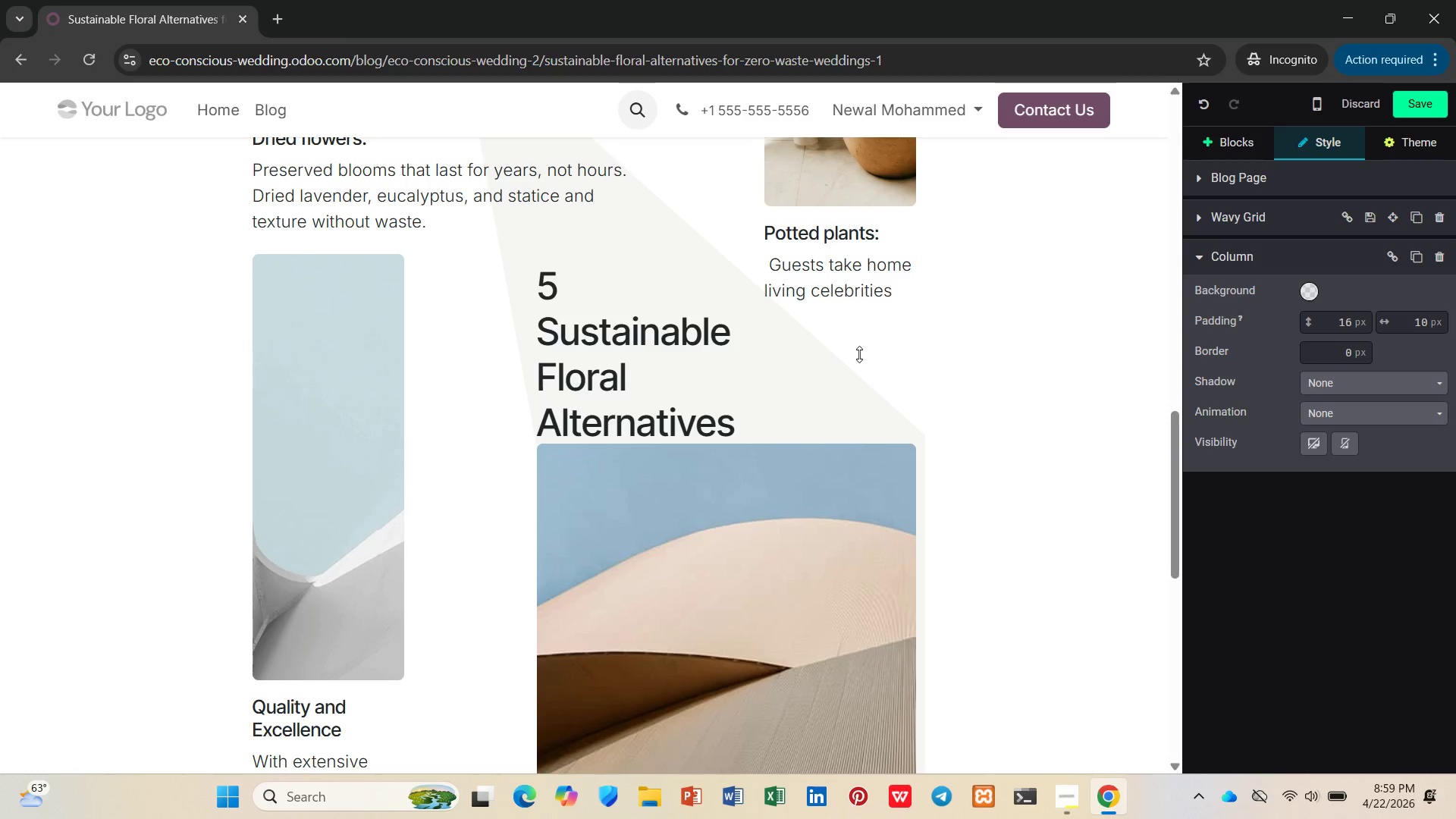 
key(Backspace)
key(Backspace)
key(Backspace)
key(Backspace)
key(Backspace)
key(Backspace)
key(Backspace)
key(Backspace)
key(Backspace)
type(nterpe)
key(Backspace)
type(ieces. Ferns, succulents an d)
key(Backspace)
key(Backspace)
type(d herbs become lasting memories.)
 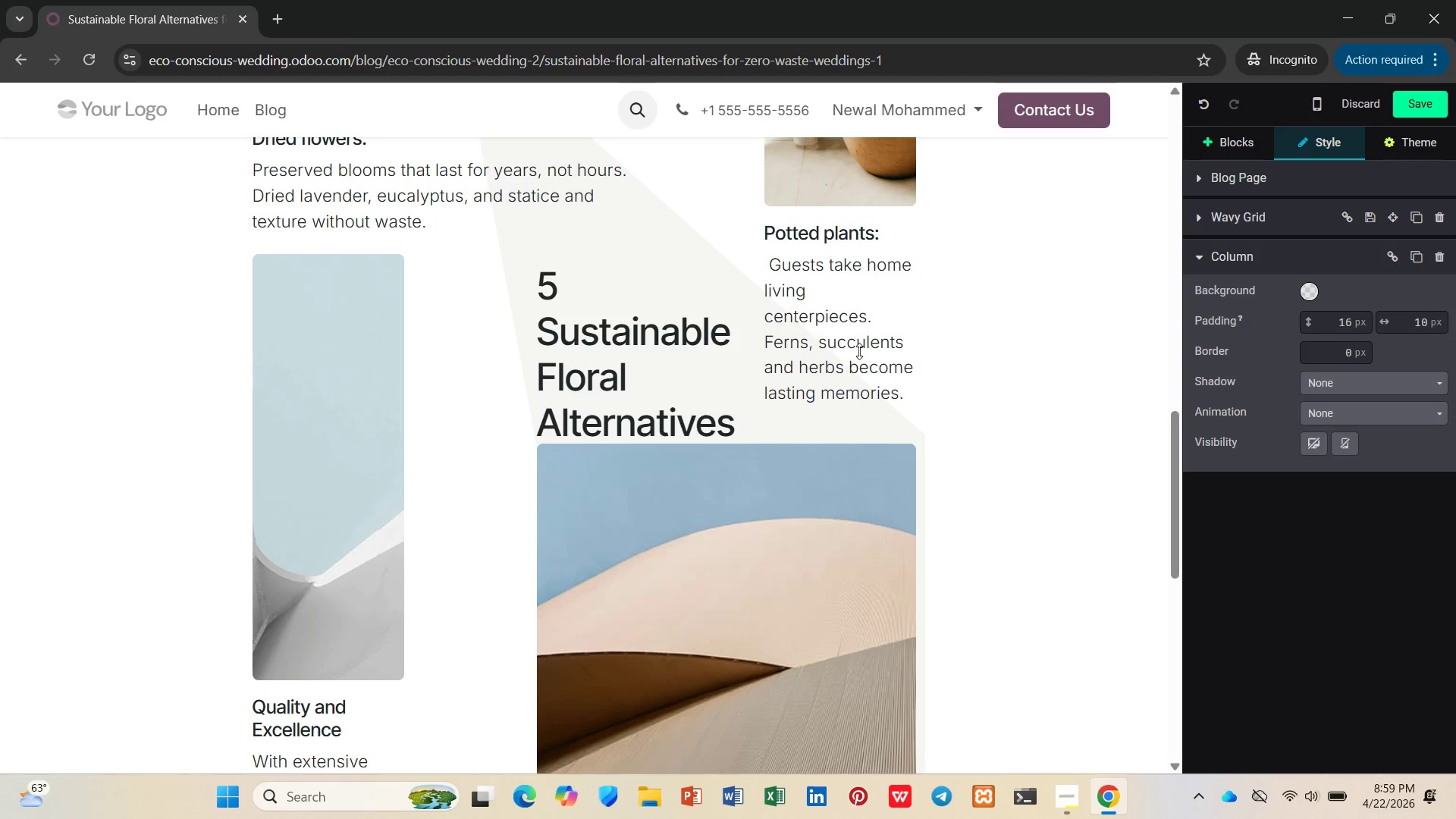 
left_click([774, 269])
 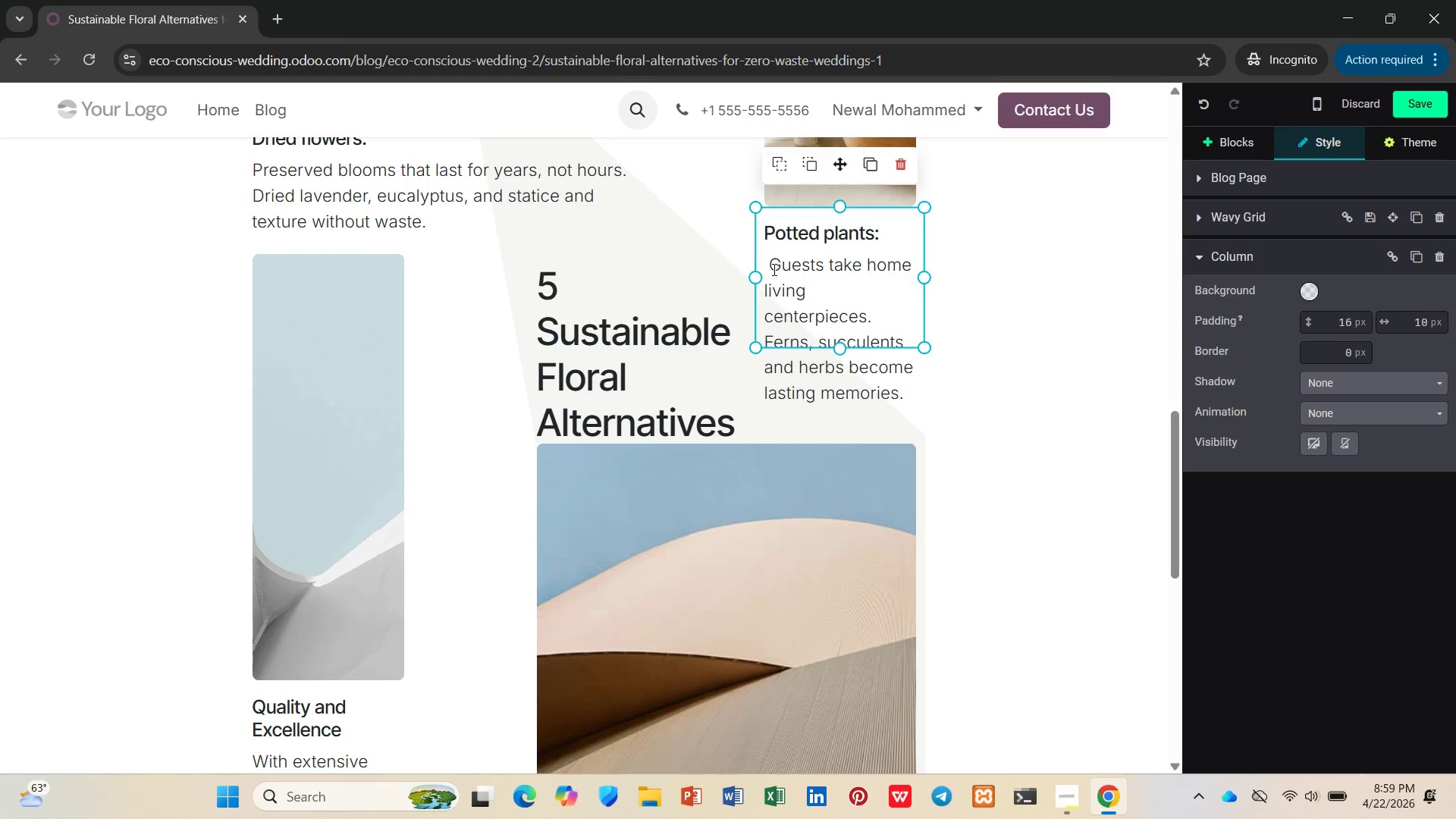 
key(Backspace)
 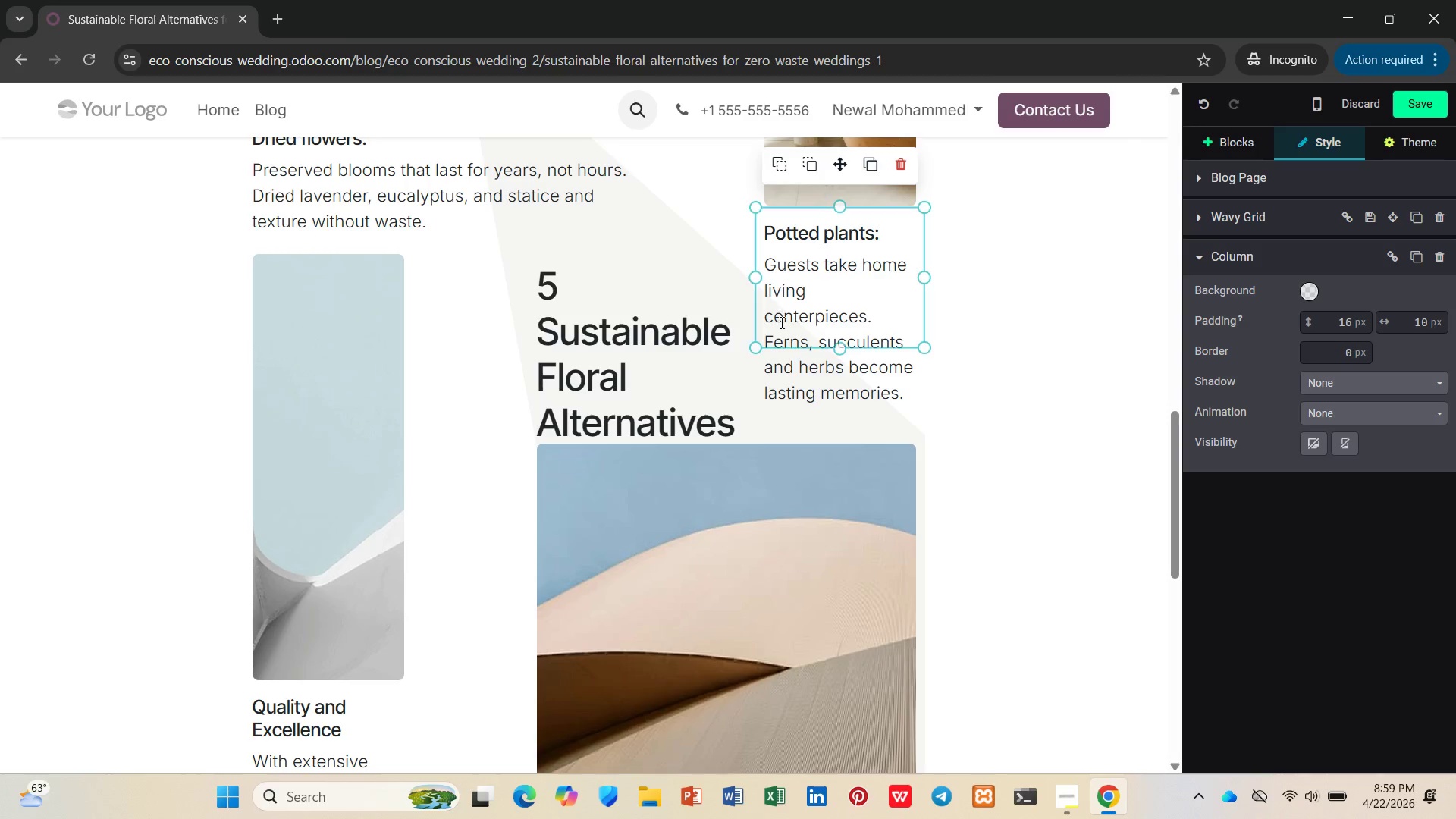 
scroll: coordinate [780, 322], scroll_direction: down, amount: 2.0
 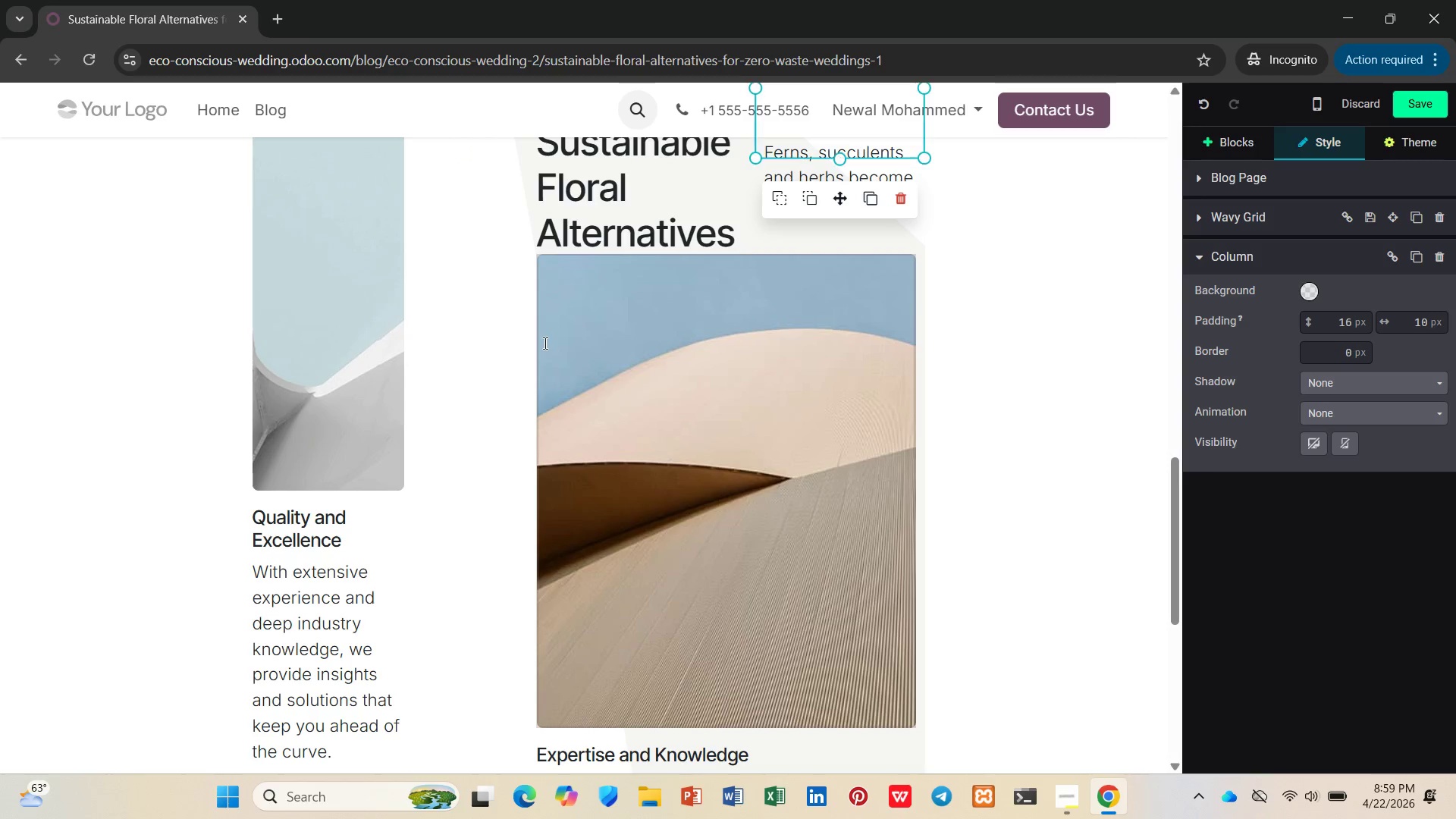 
scroll: coordinate [543, 341], scroll_direction: up, amount: 1.0
 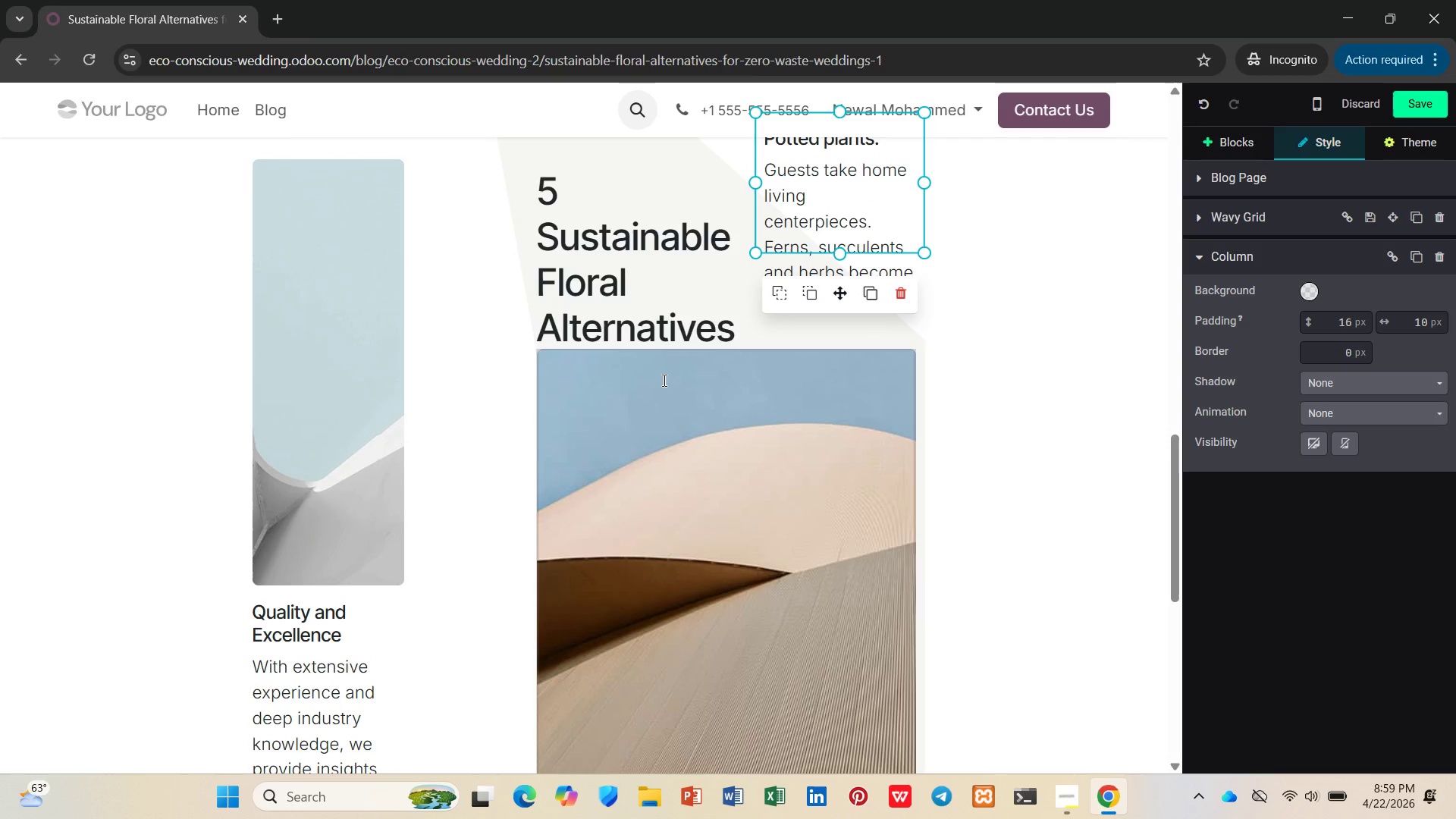 
scroll: coordinate [670, 397], scroll_direction: down, amount: 2.0
 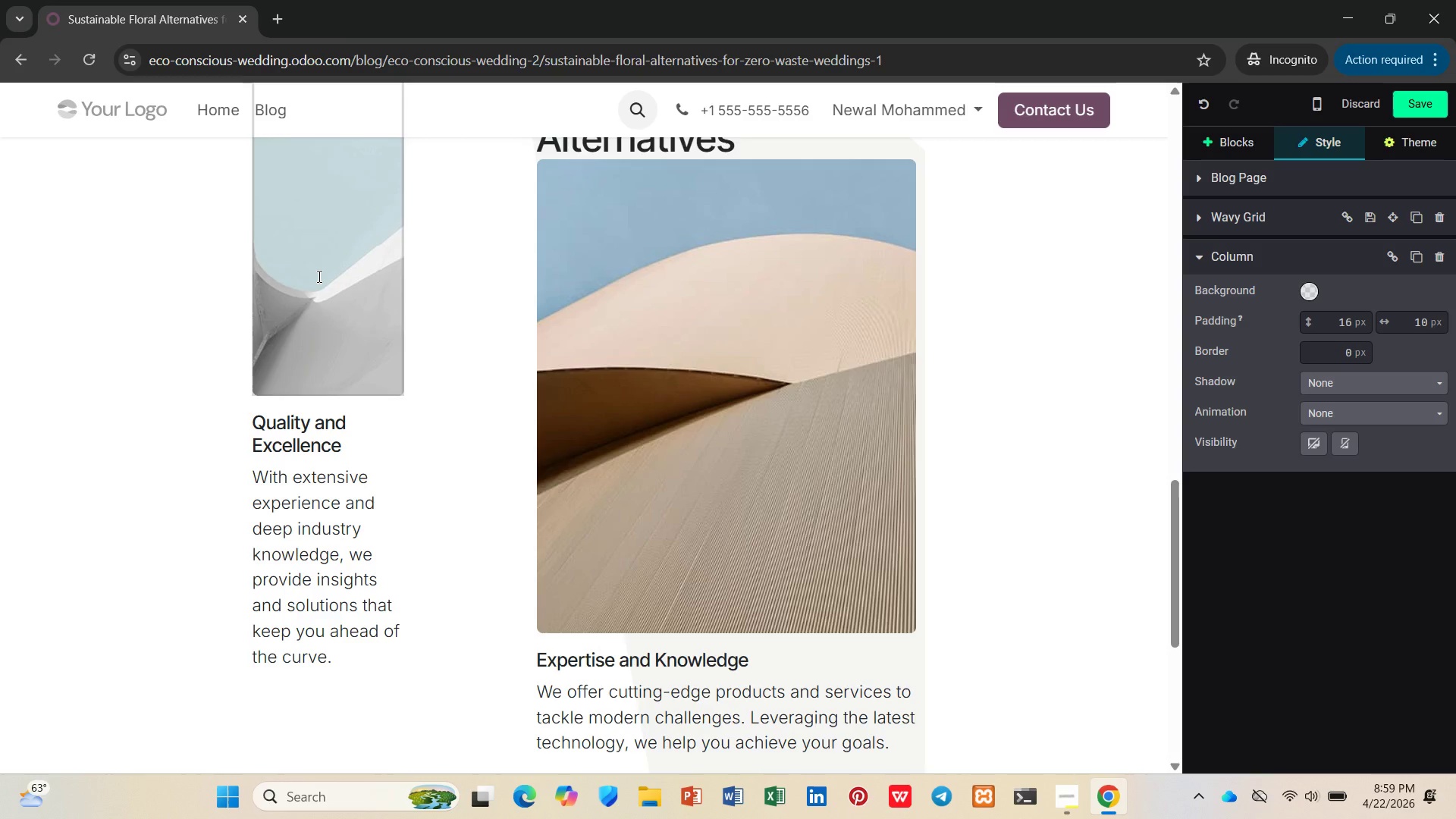 
wait(10.74)
 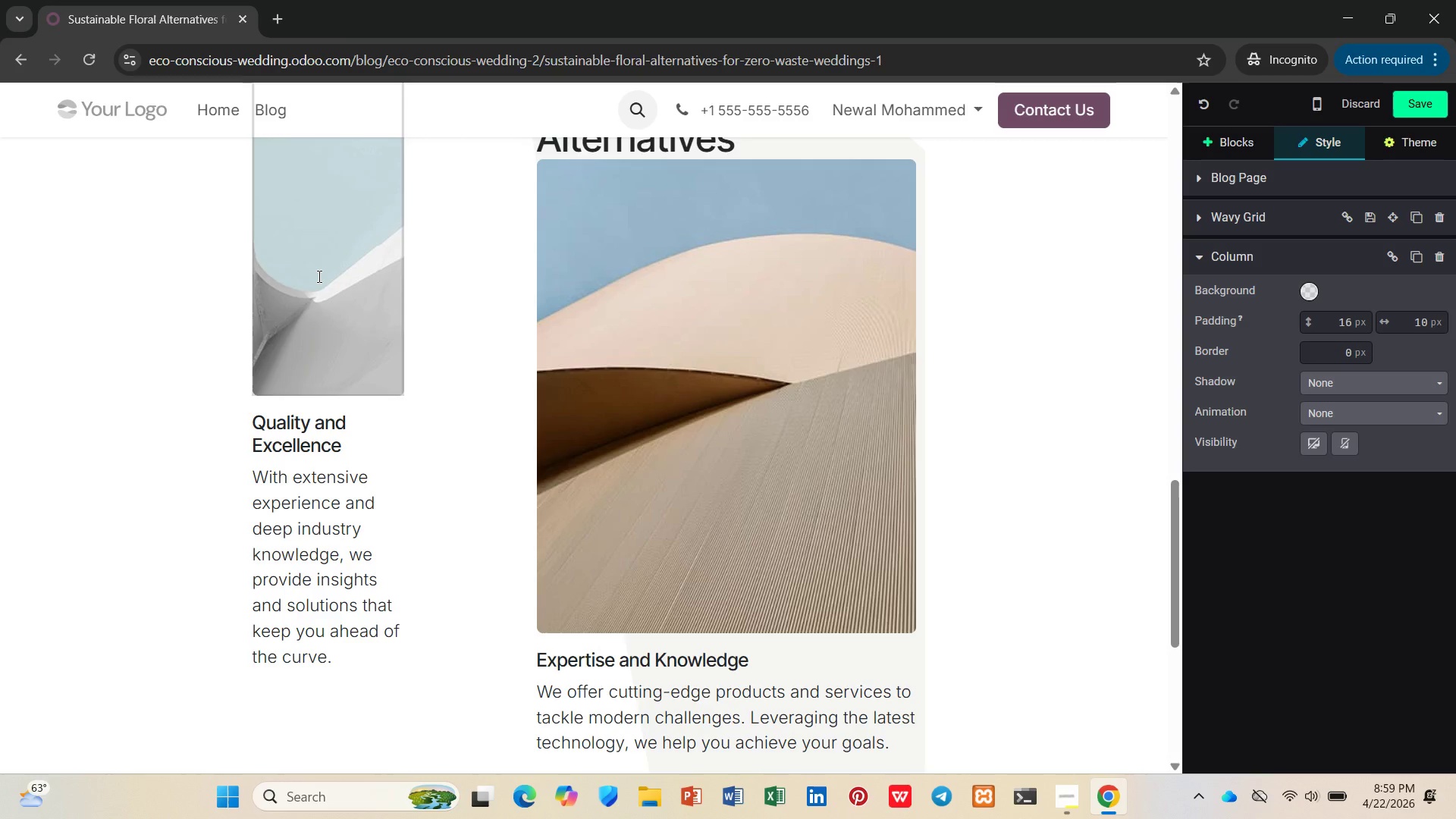 
left_click([318, 276])
 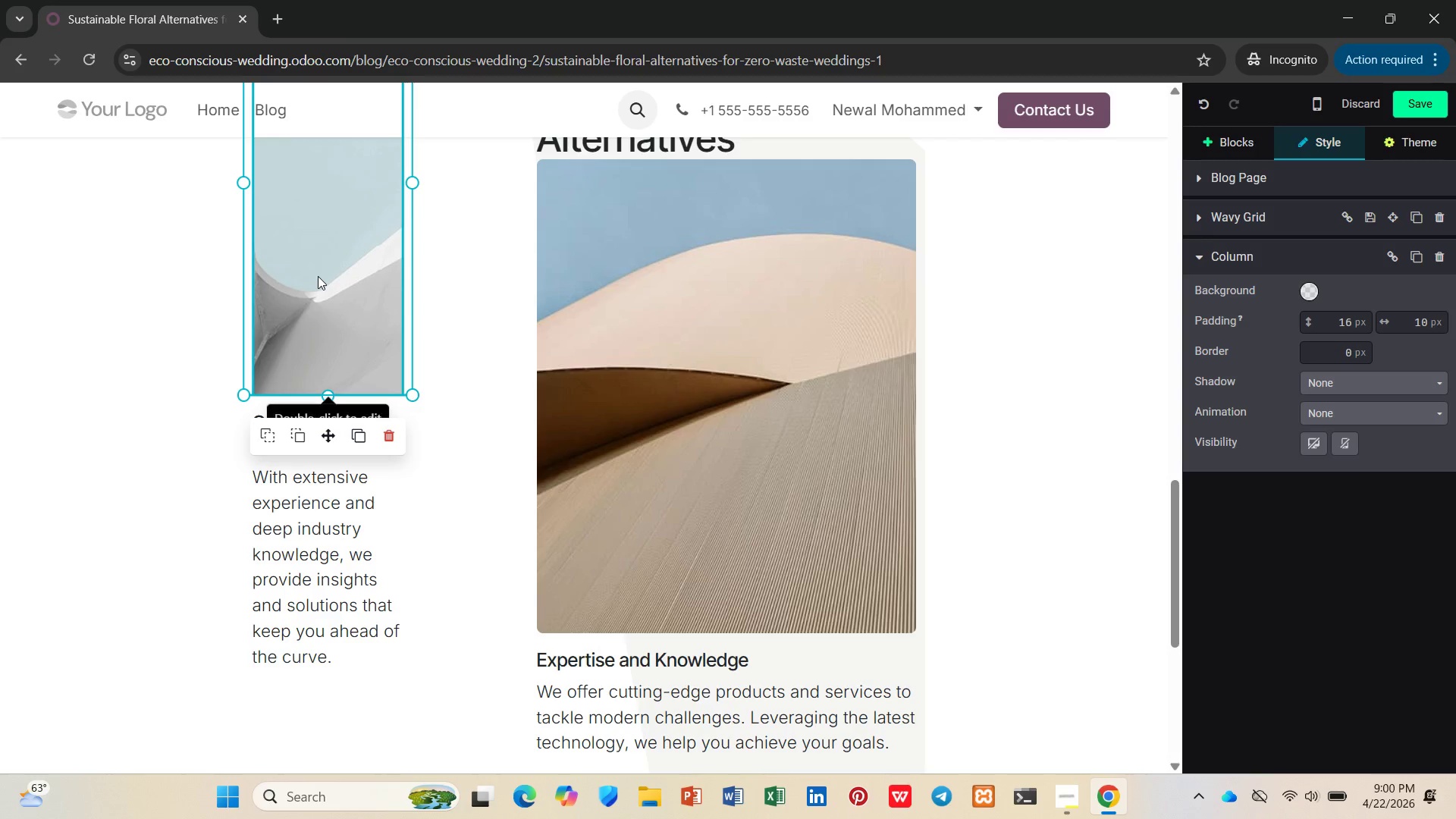 
double_click([318, 276])
 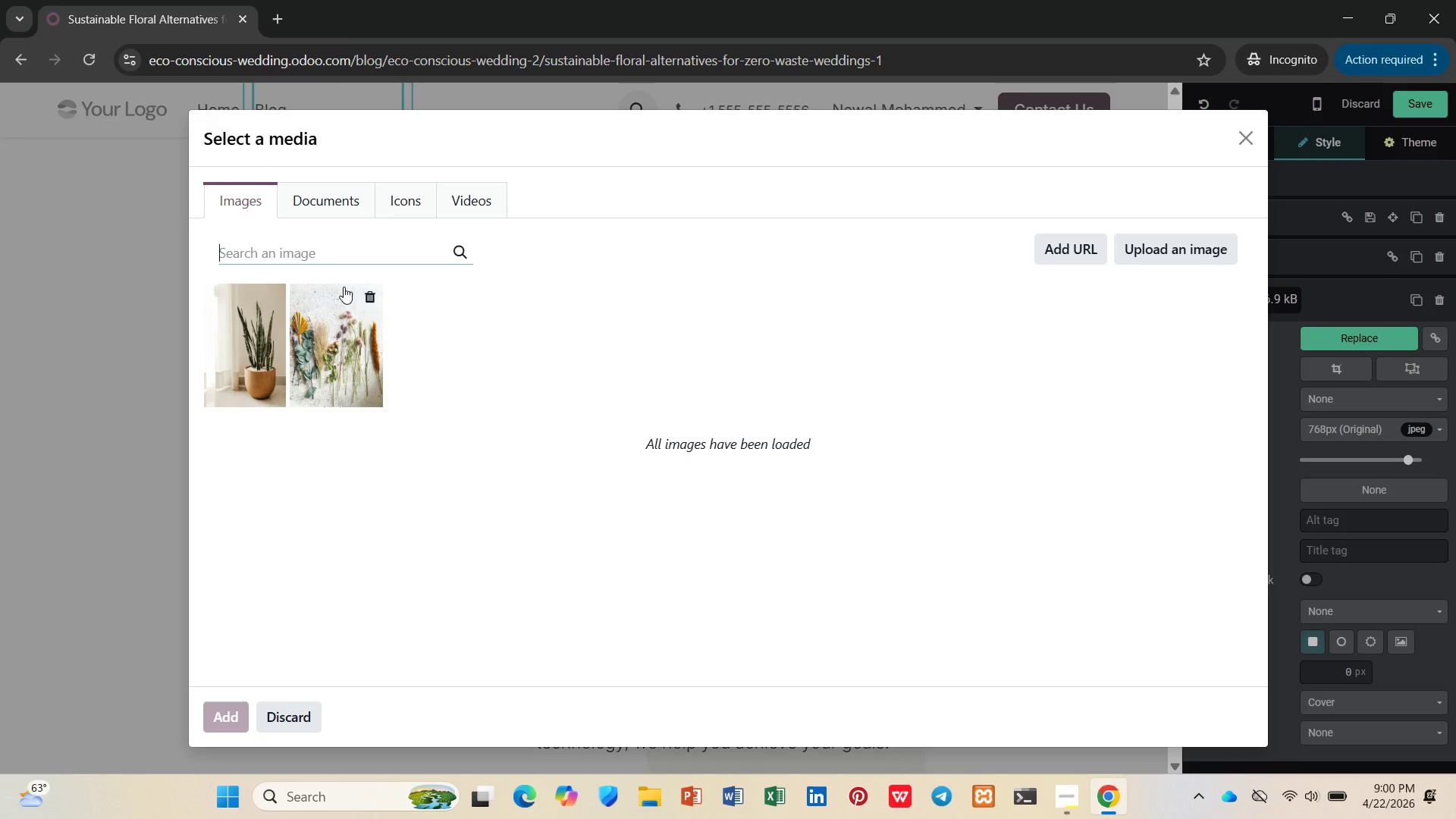 
left_click([287, 20])
 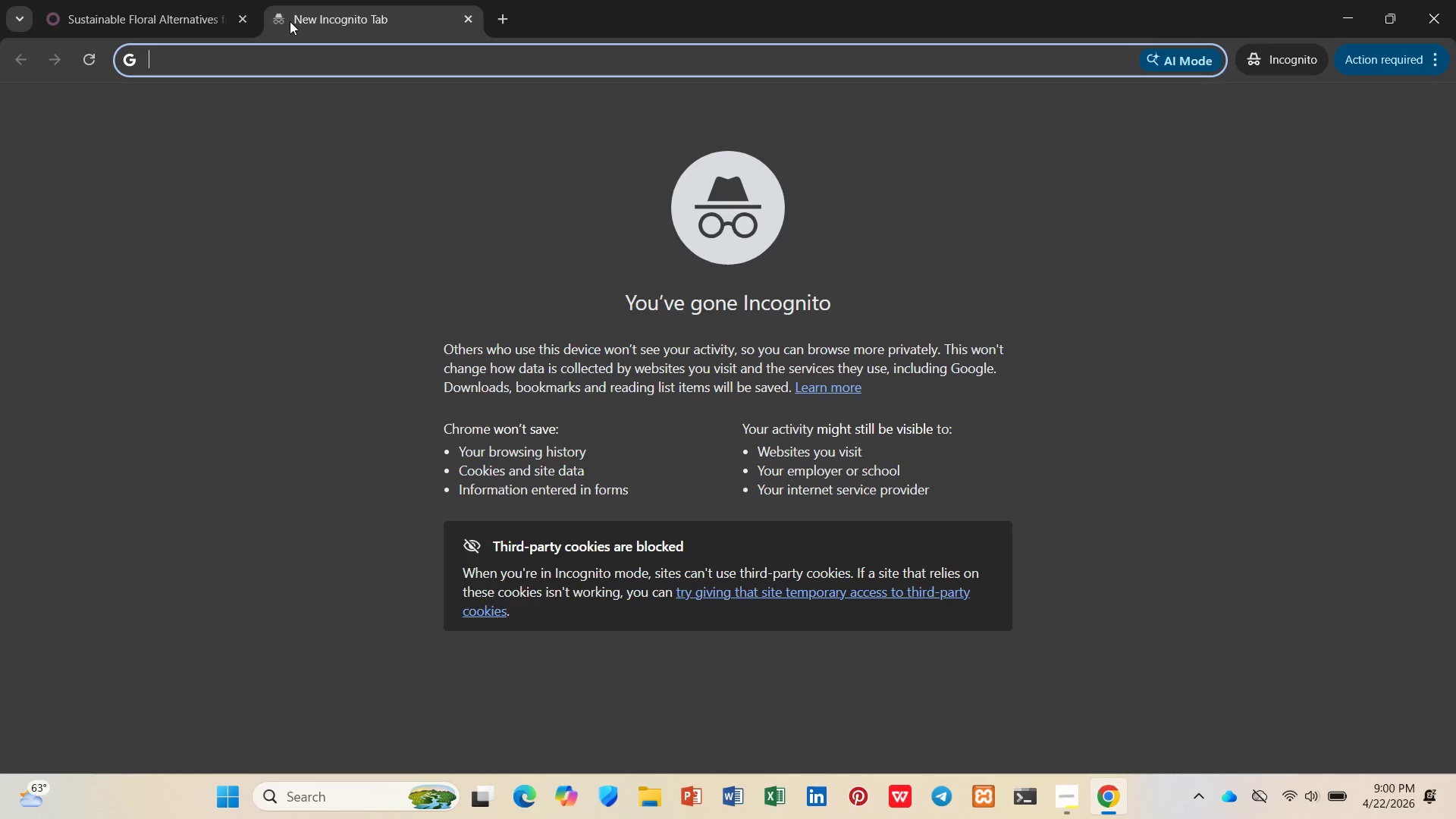 
type(local seasonal blooms in ehtiopia)
 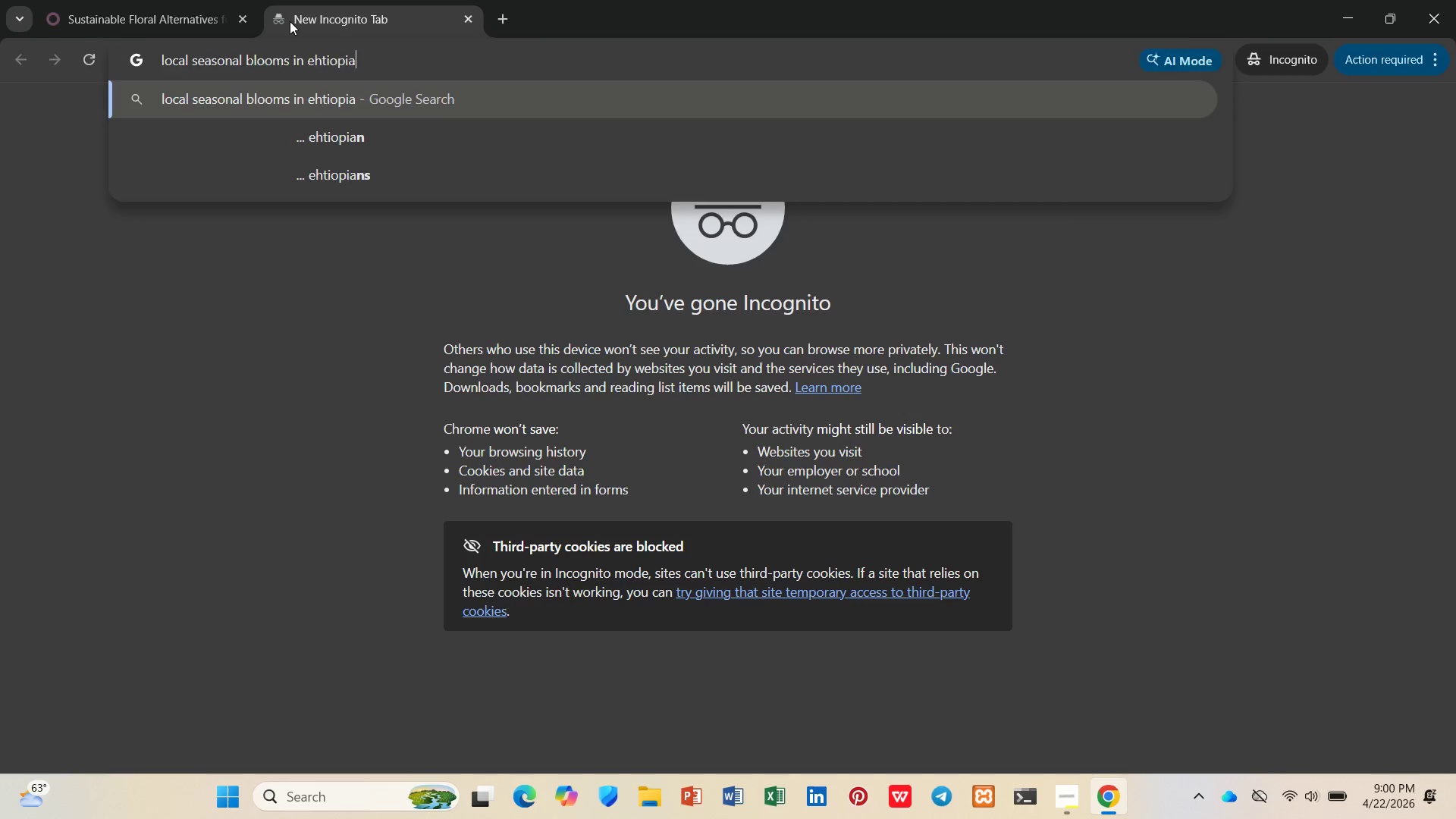 
key(Enter)
 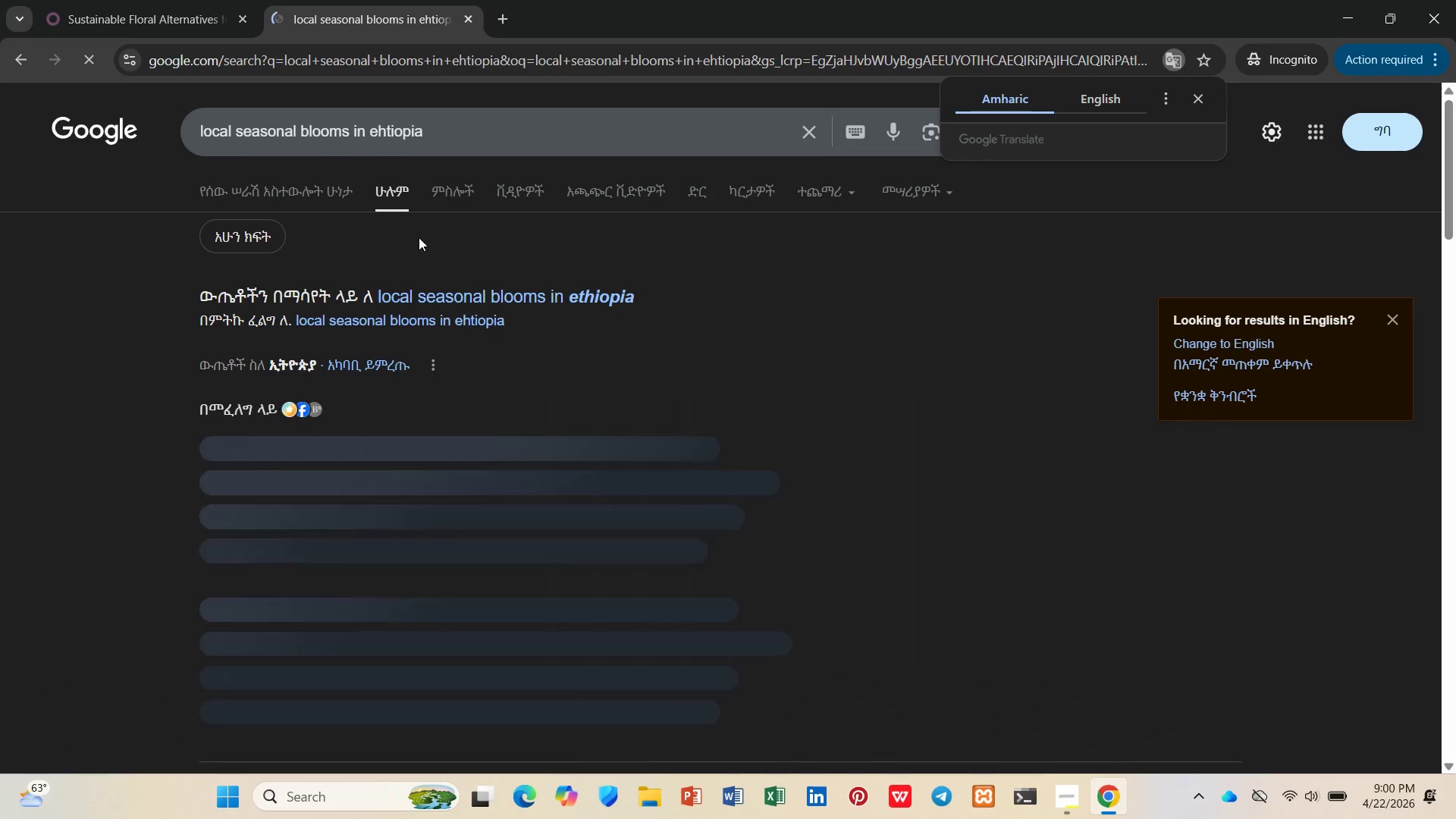 
left_click([1092, 108])
 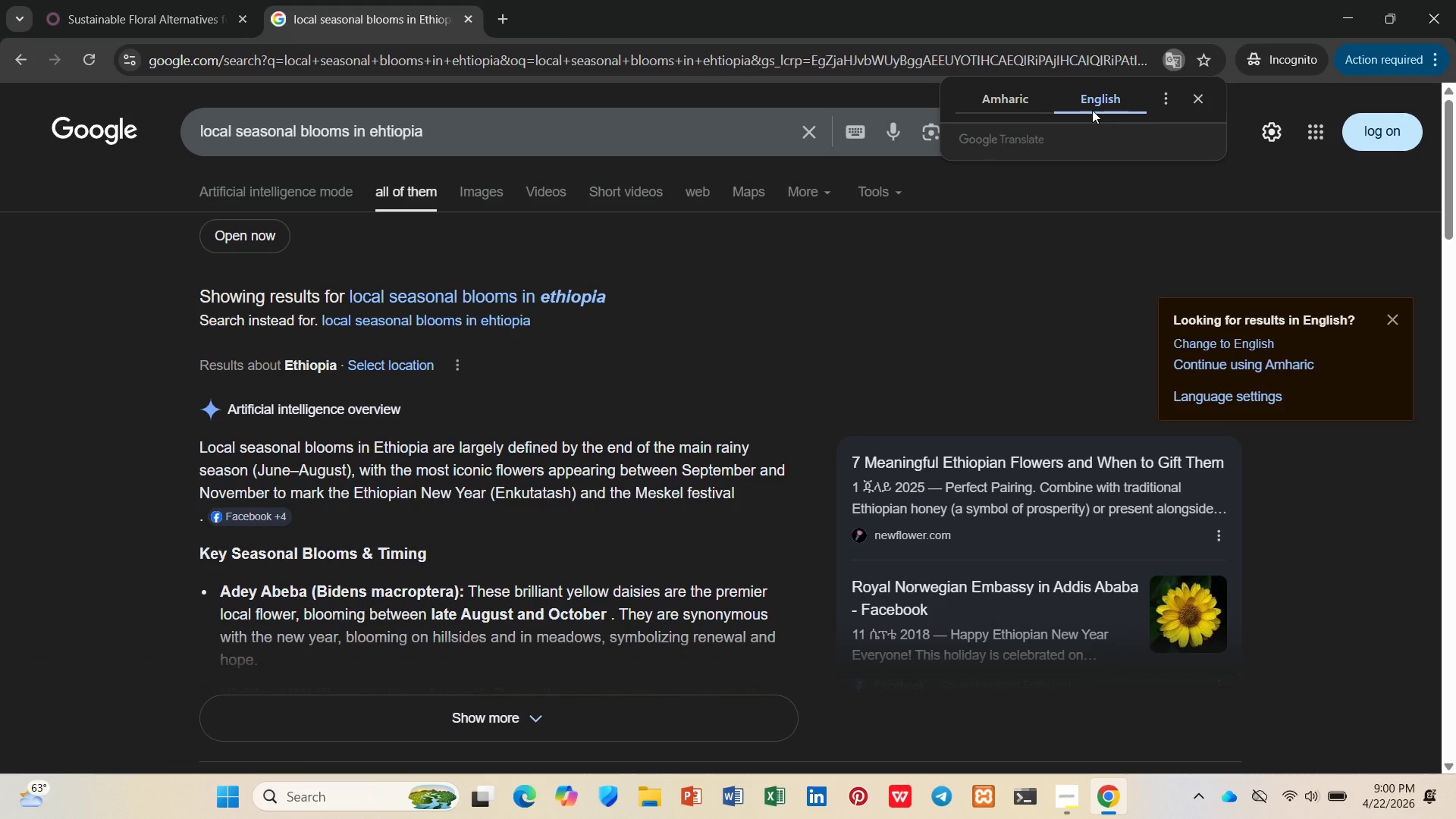 
wait(8.67)
 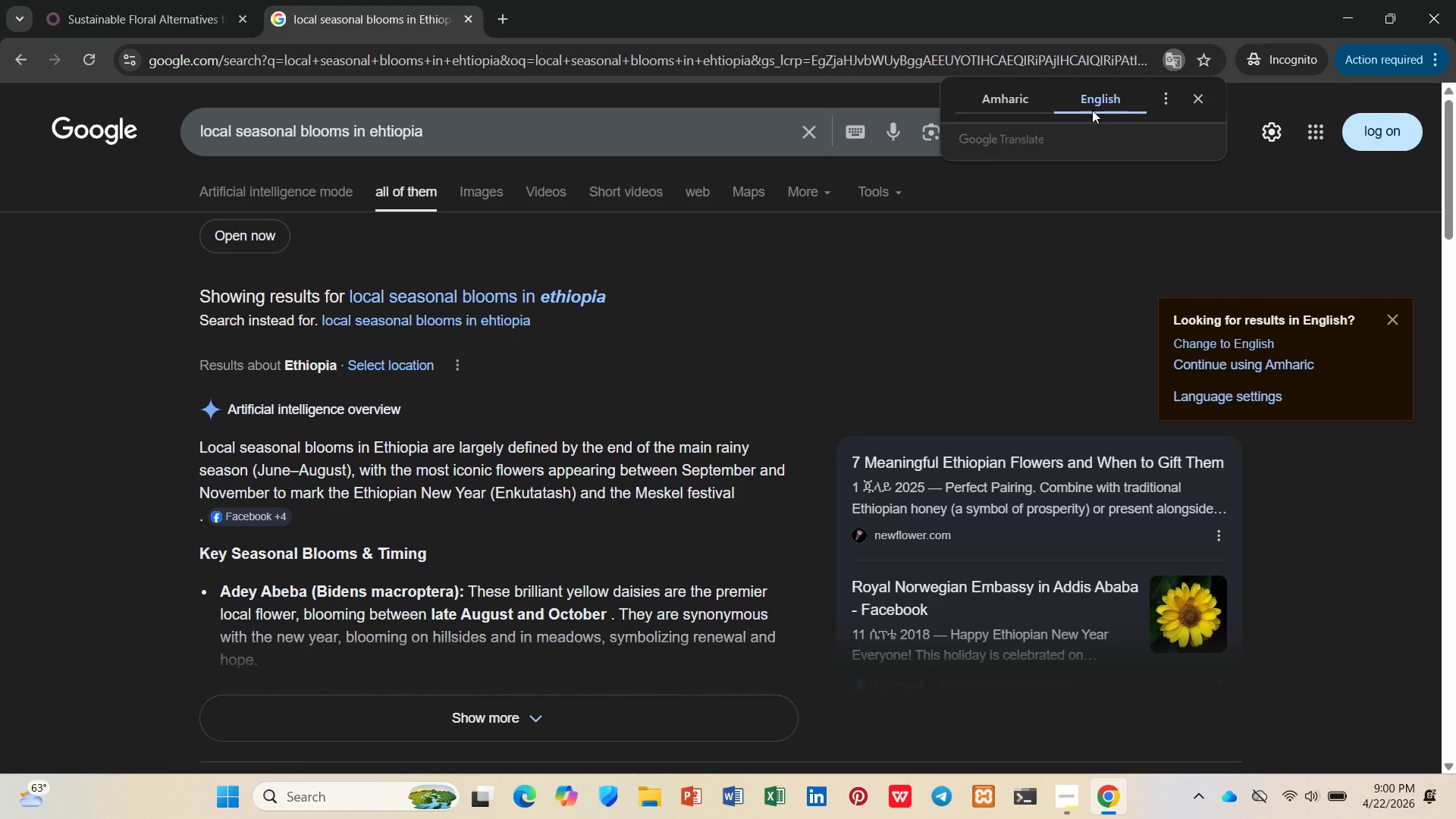 
left_click([459, 194])
 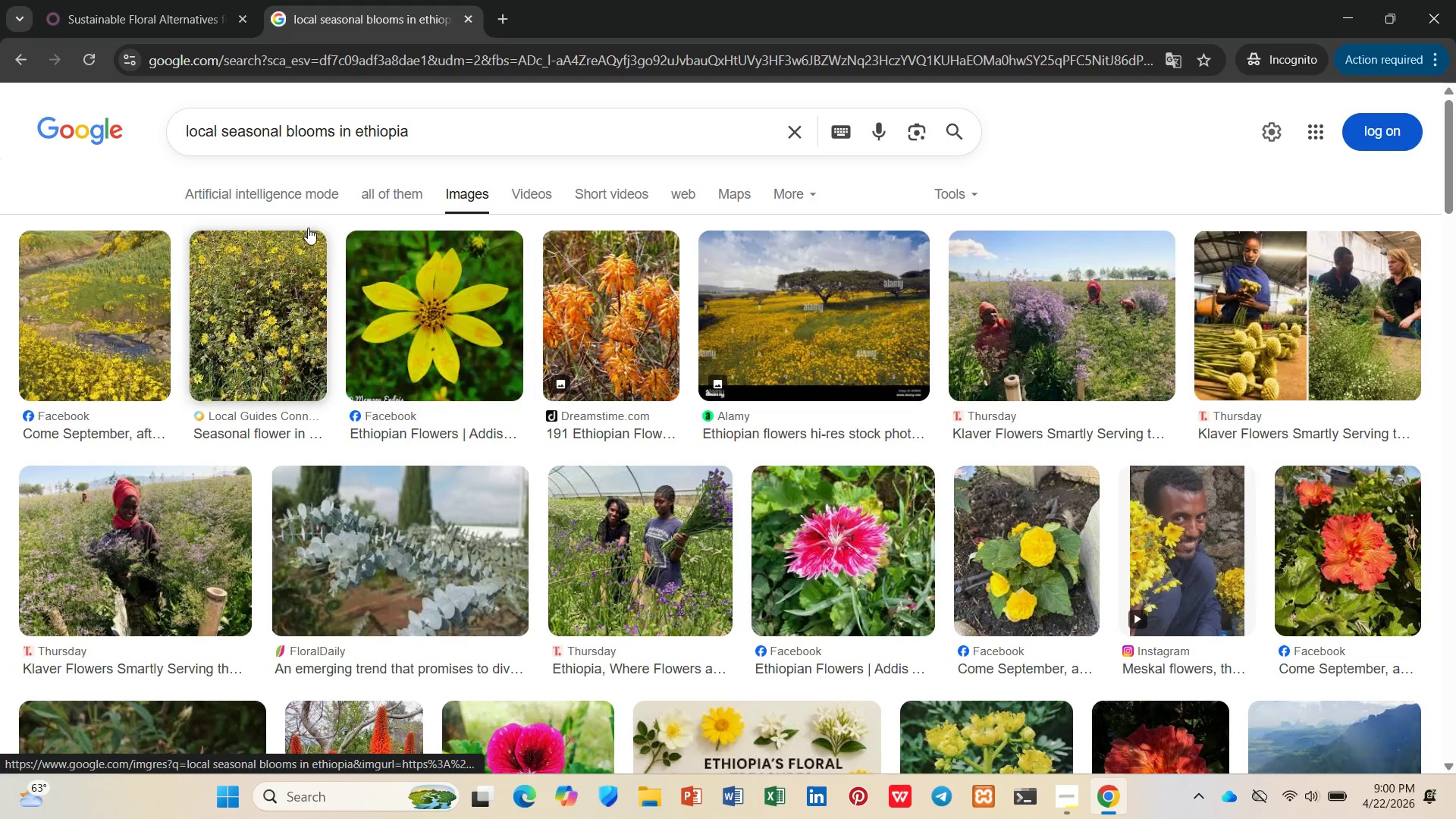 
wait(7.14)
 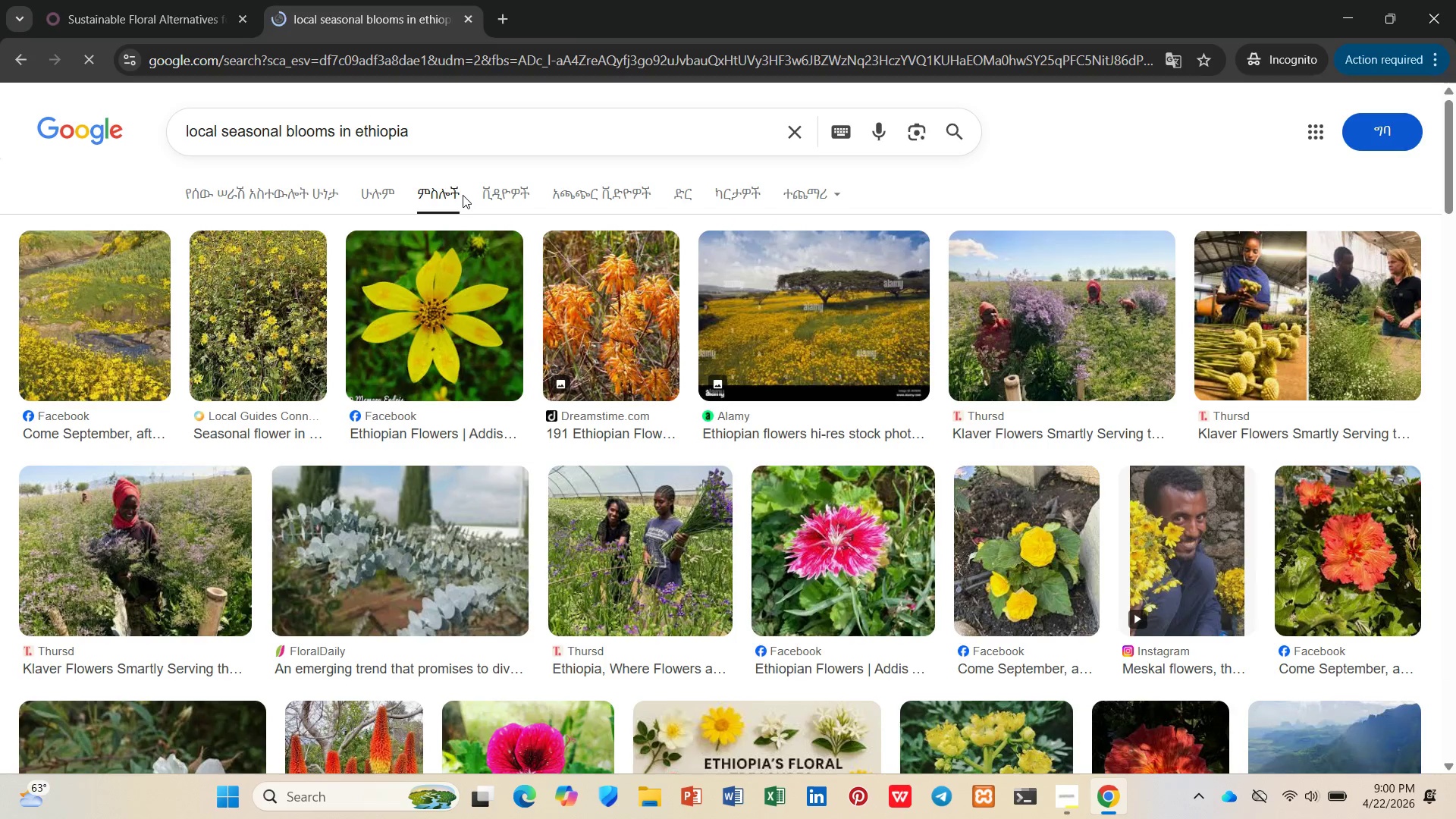 
left_click([375, 192])
 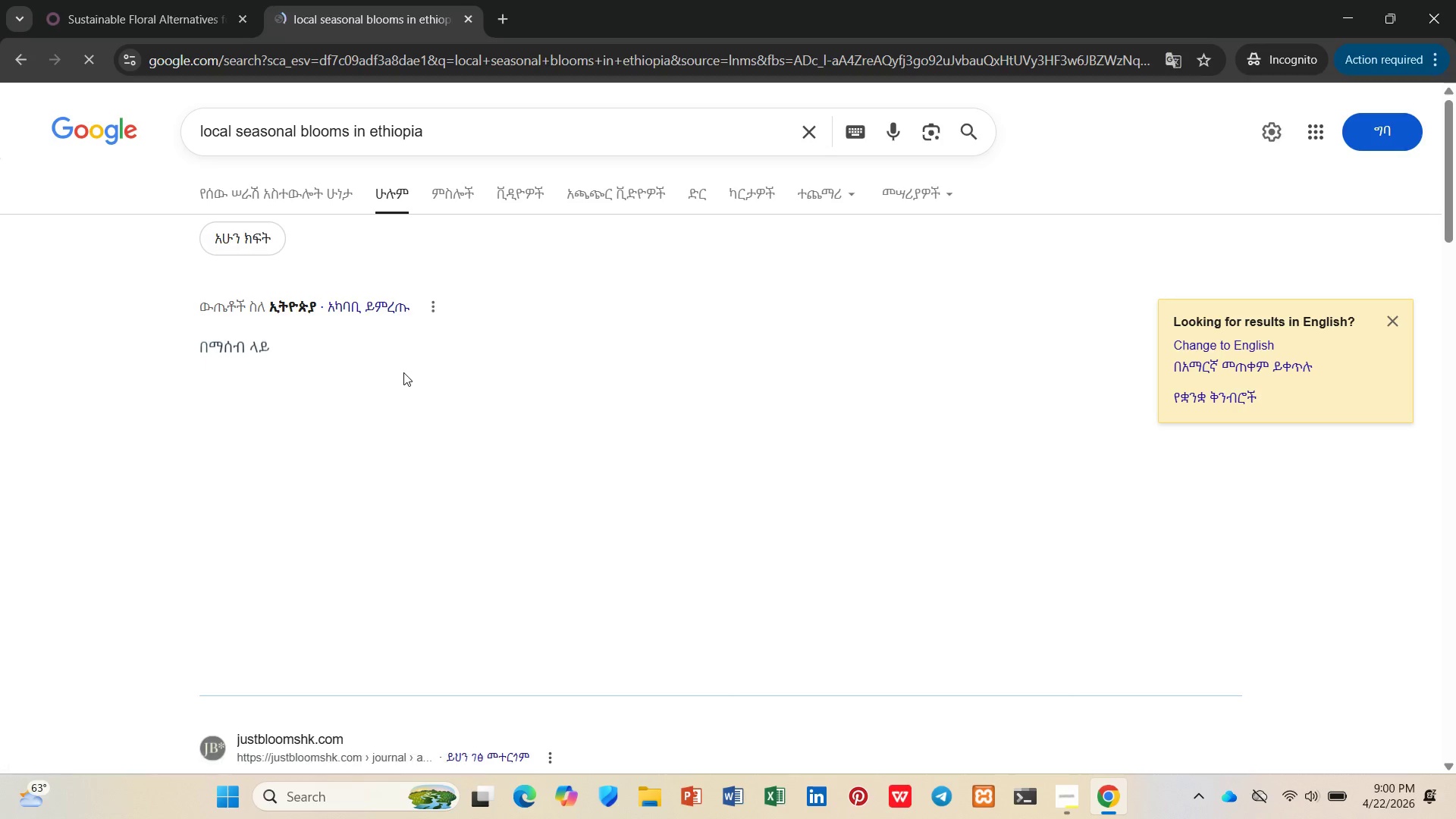 
scroll: coordinate [403, 372], scroll_direction: down, amount: 6.0
 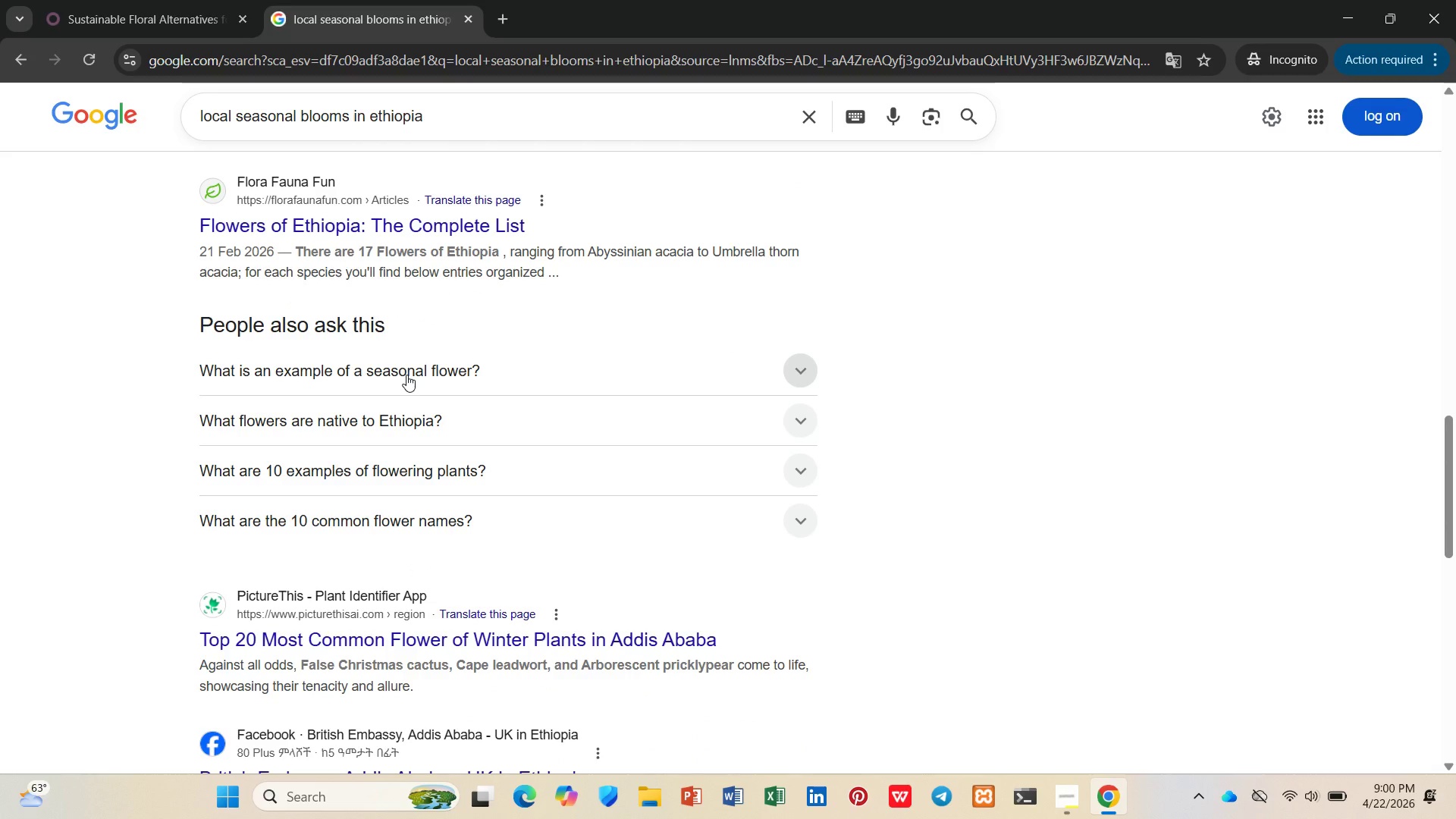 
wait(13.14)
 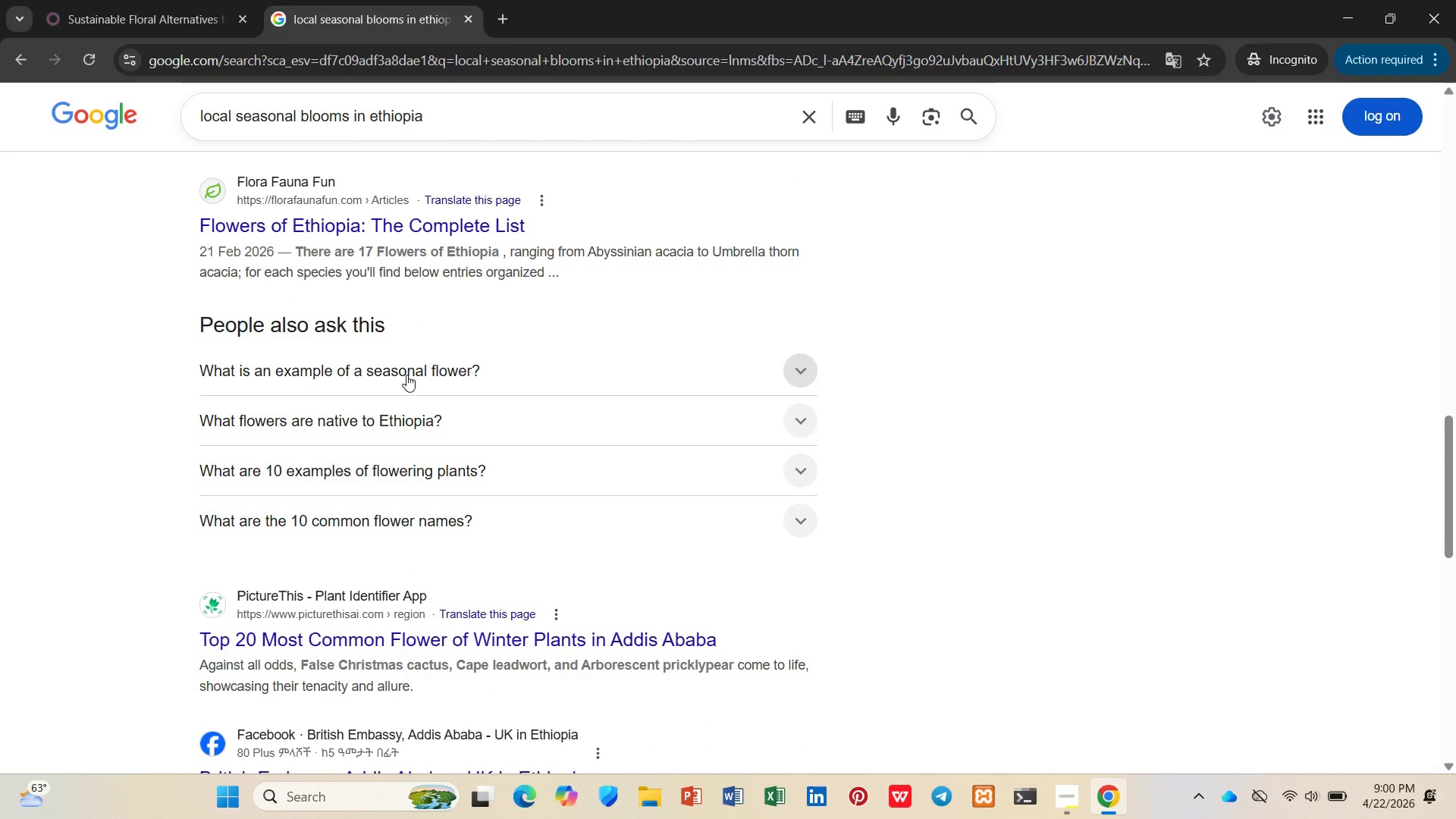 
scroll: coordinate [406, 374], scroll_direction: down, amount: 2.0
 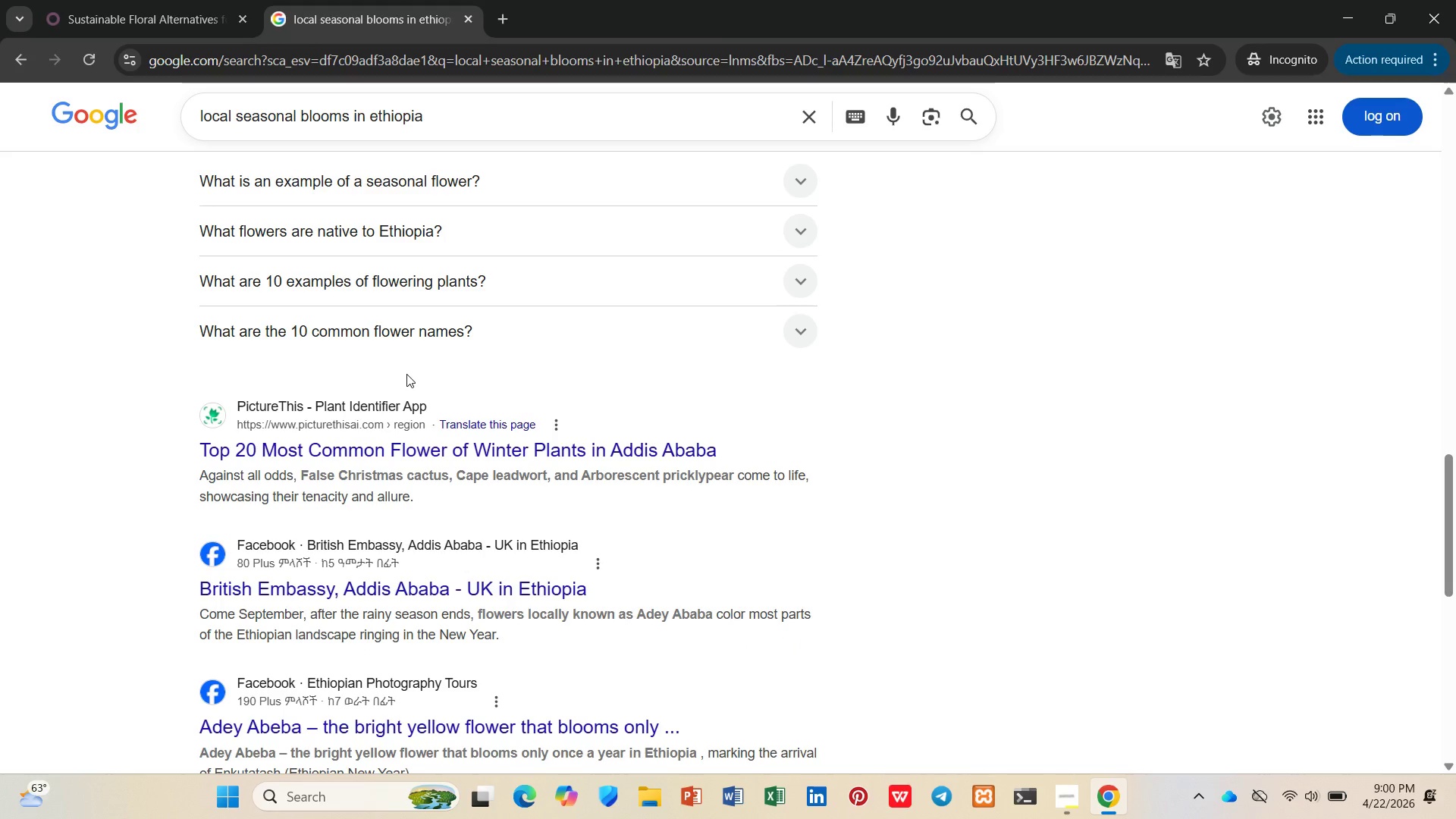 
scroll: coordinate [723, 286], scroll_direction: up, amount: 25.0
 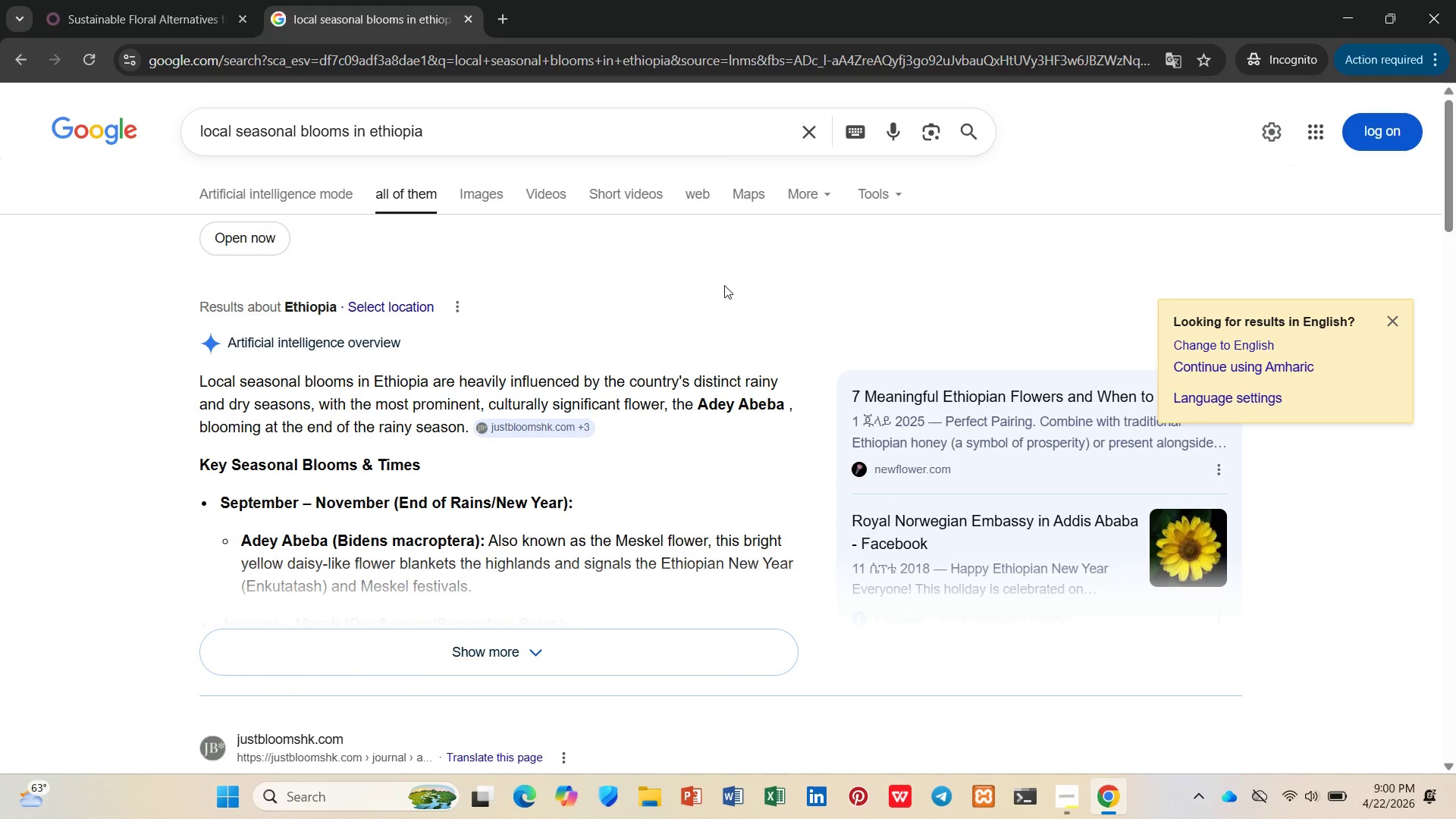 
wait(7.65)
 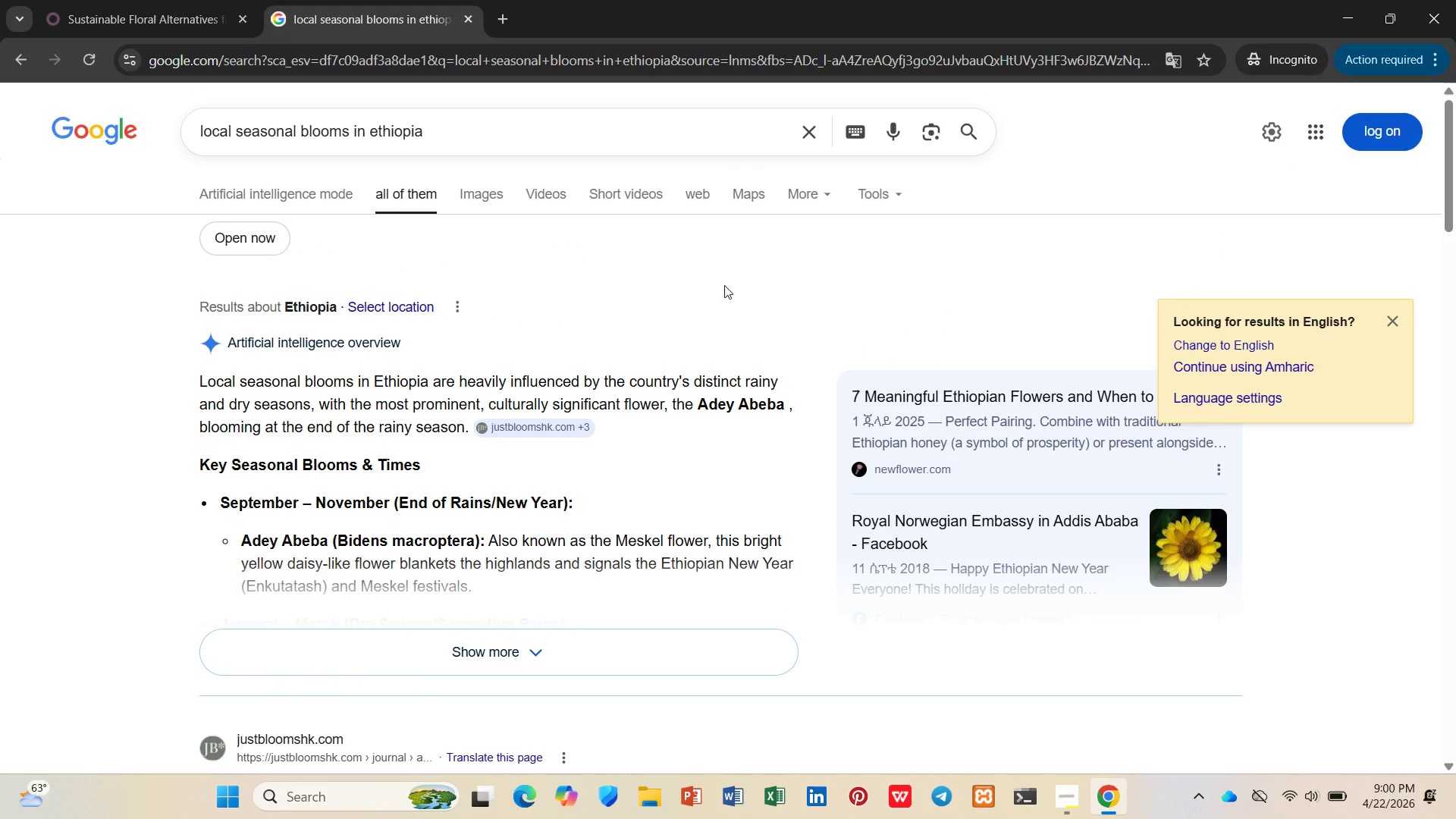 
left_click_drag(start_coordinate=[475, 544], to_coordinate=[338, 547])
 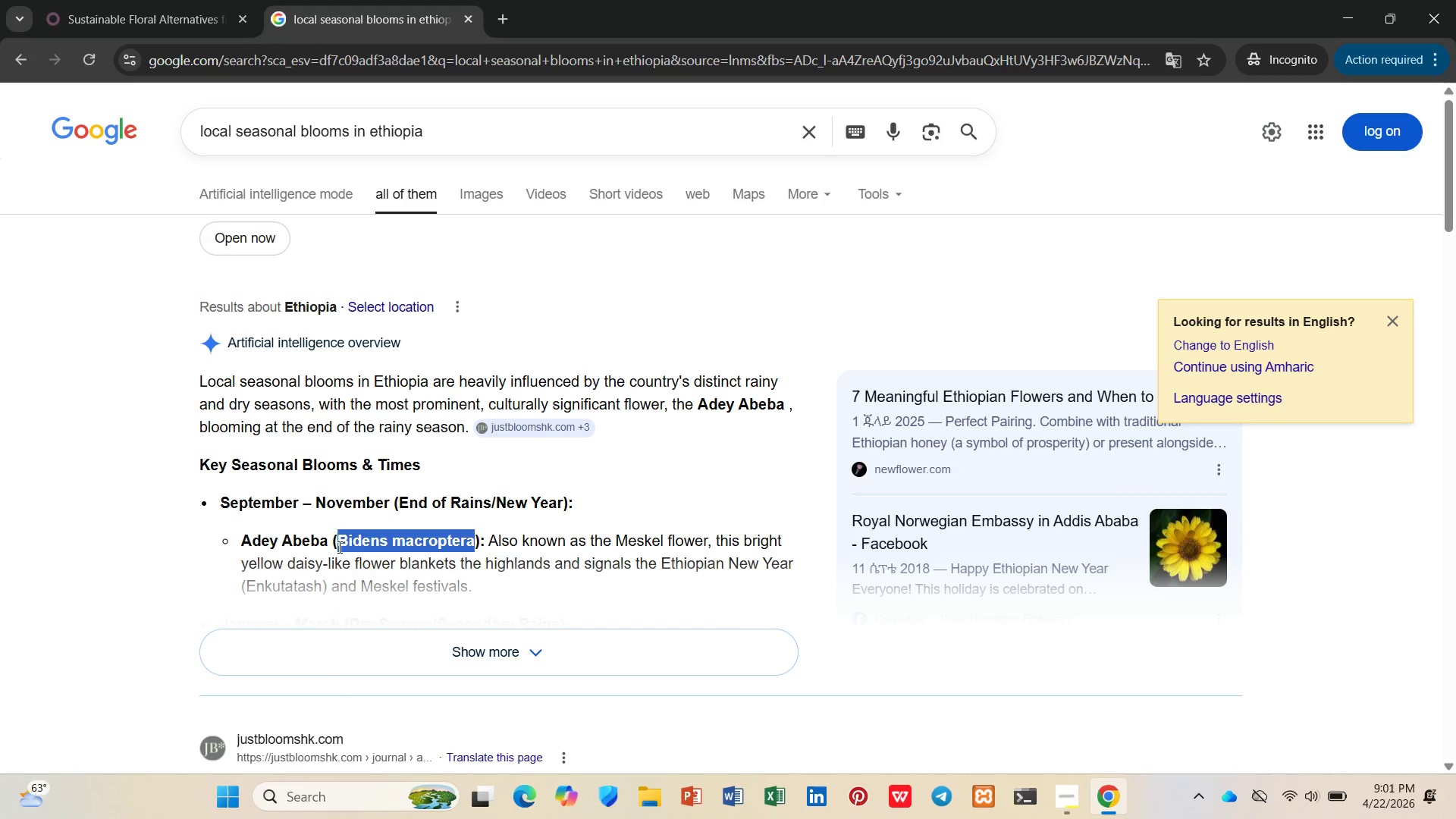 
key(Control+C)
 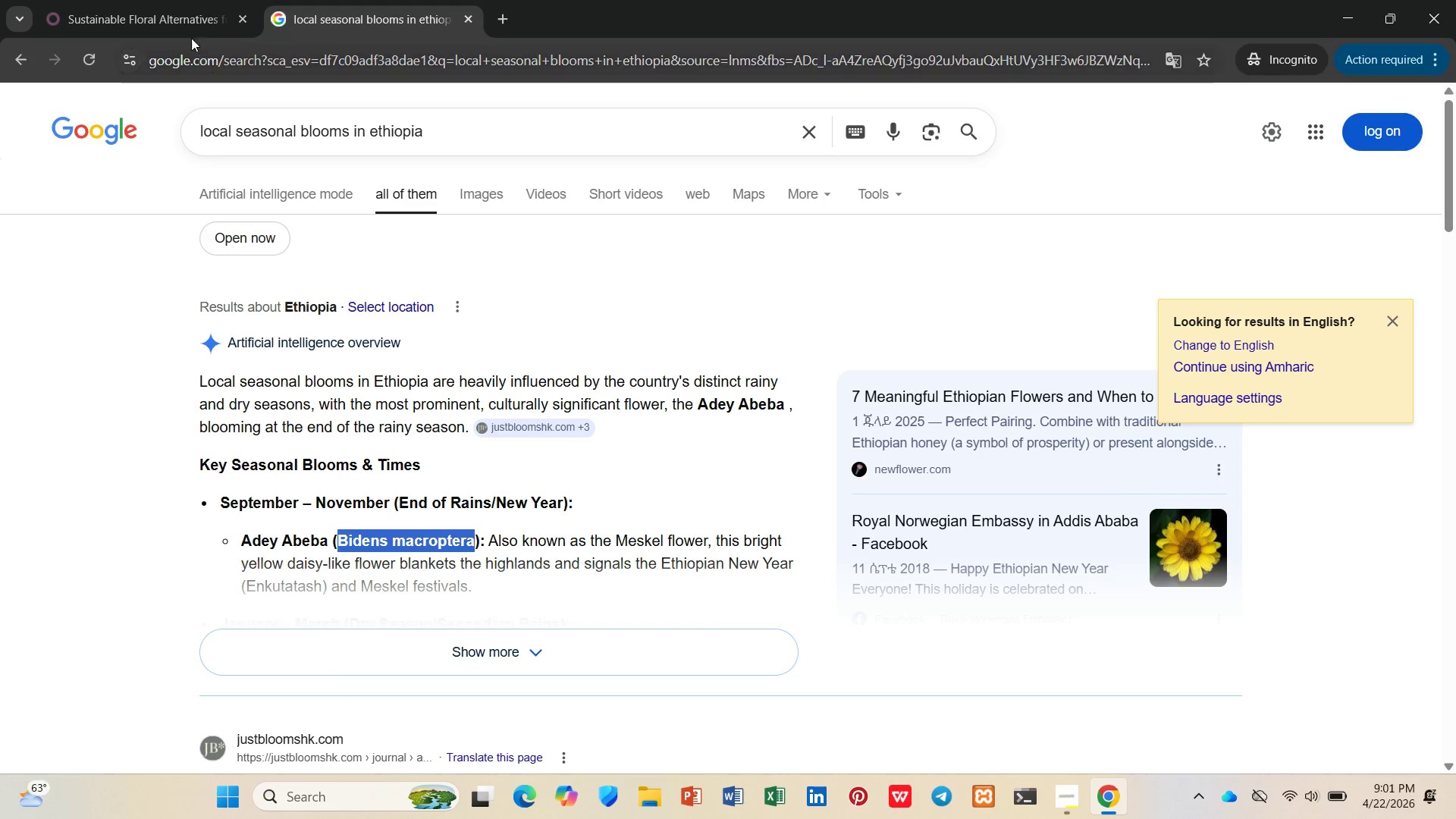 
left_click([178, 16])
 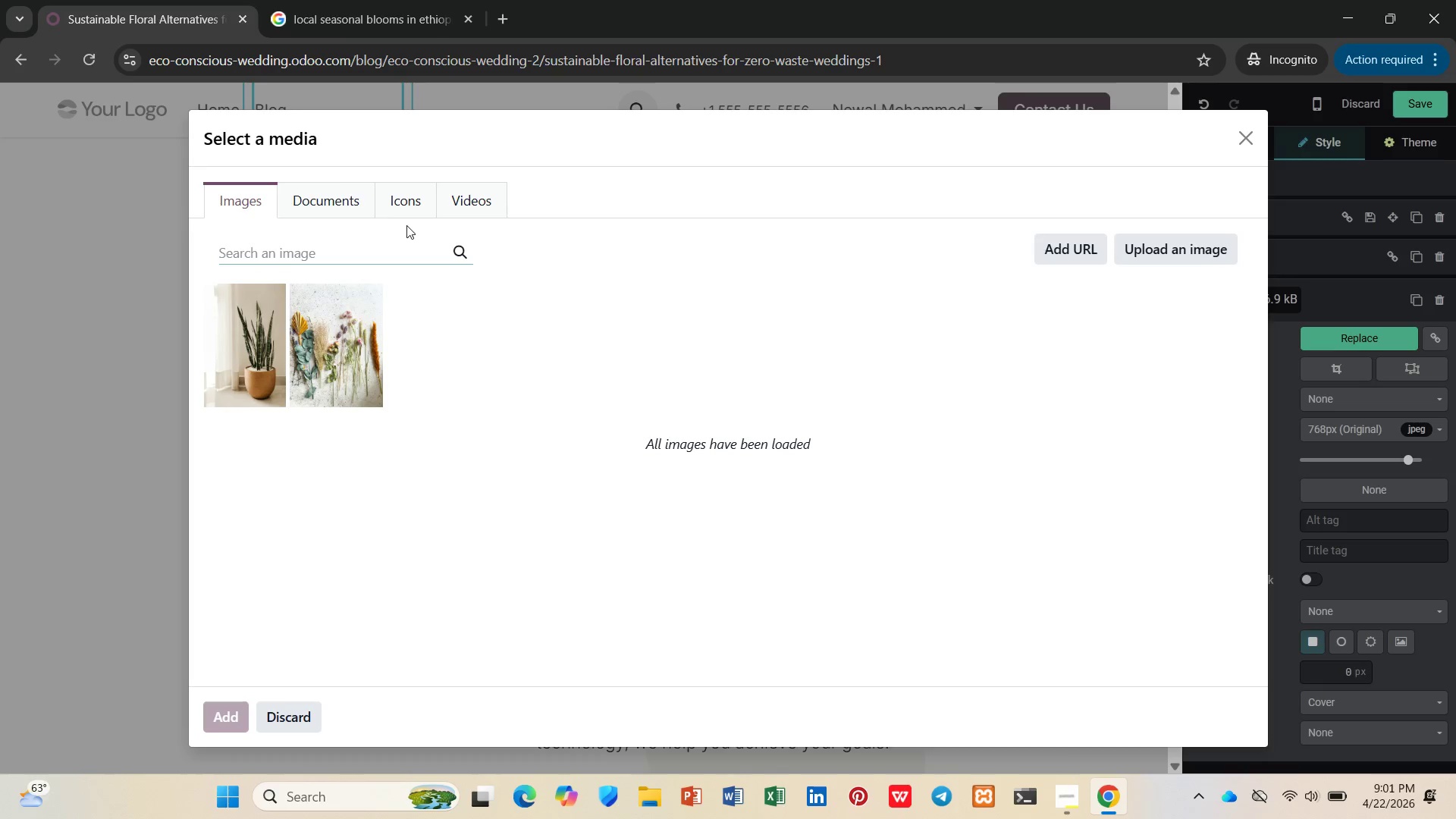 
key(Control+V)
 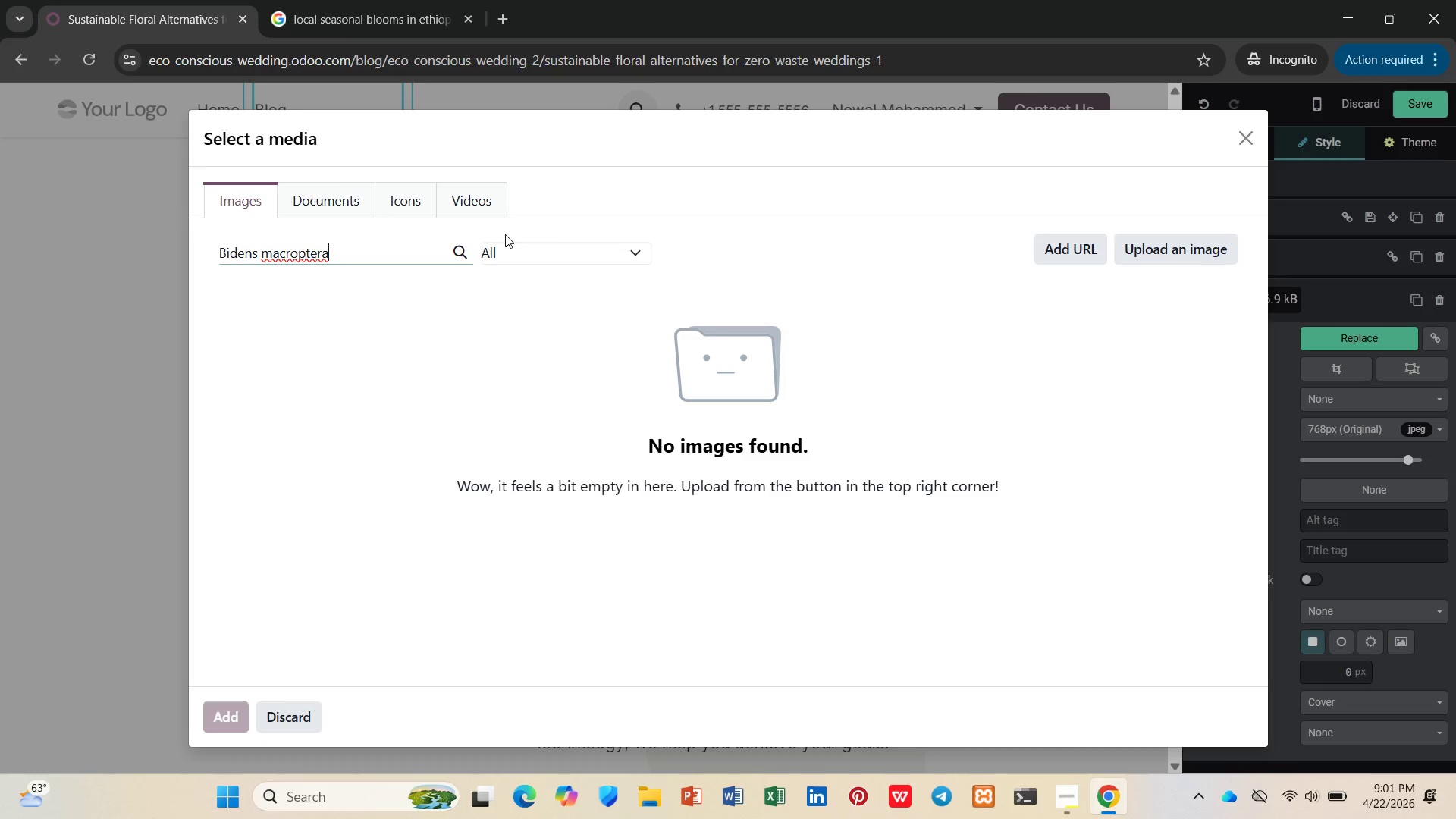 
wait(21.12)
 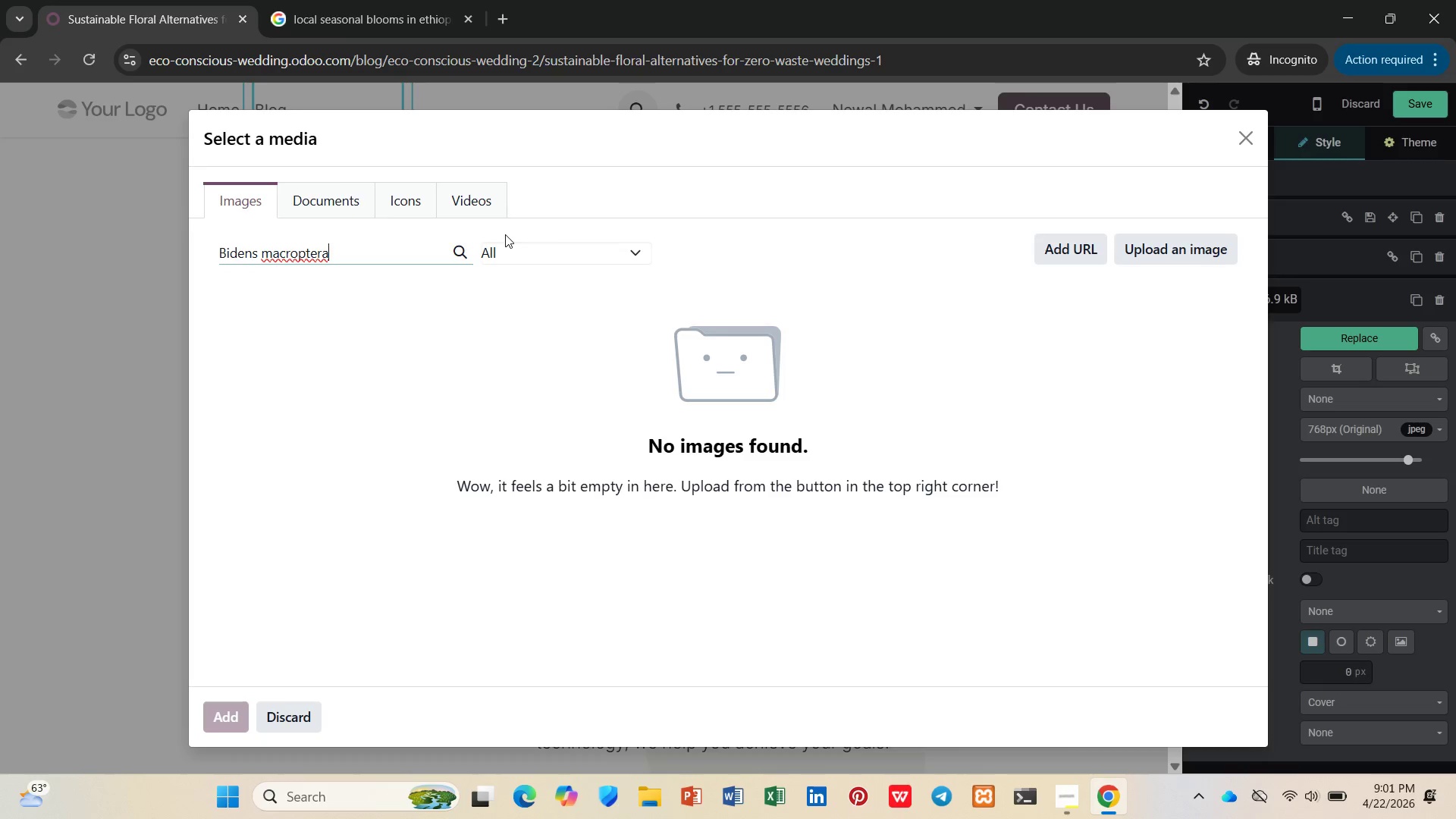 
hold_key(key=Backspace, duration=1.12)
 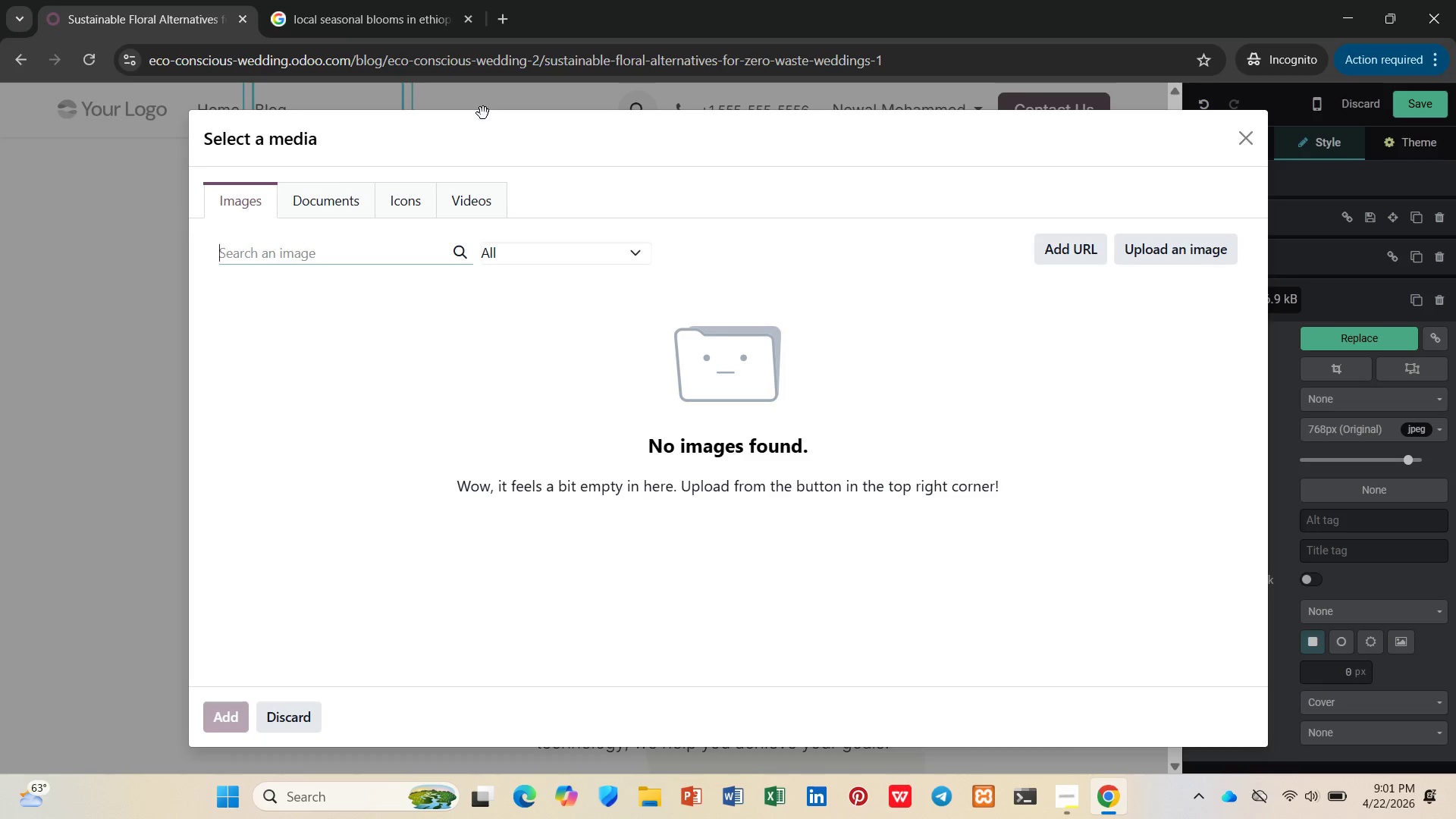 
type(ady)
key(Backspace)
type(ey abeba)
 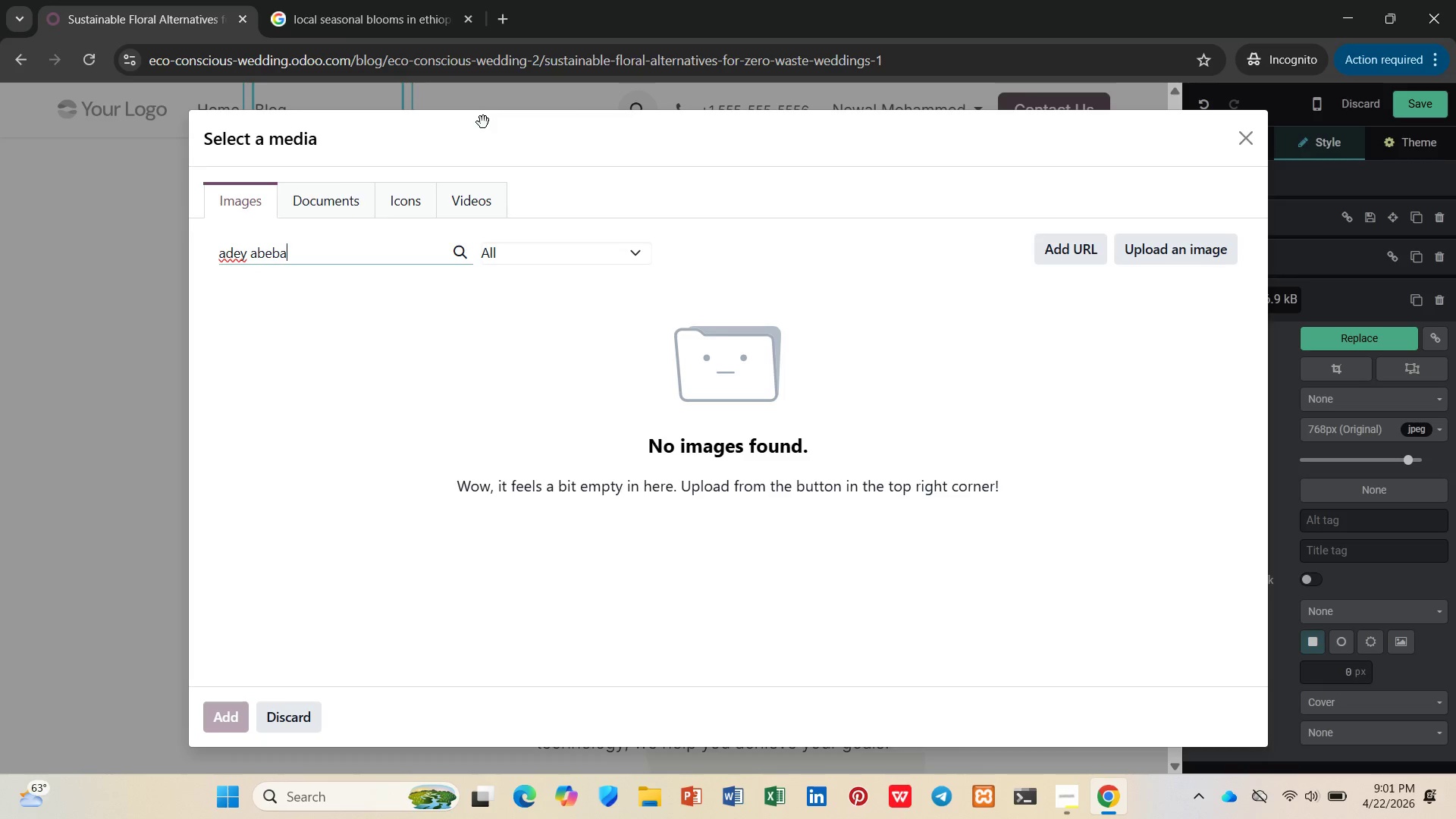 
key(Enter)
 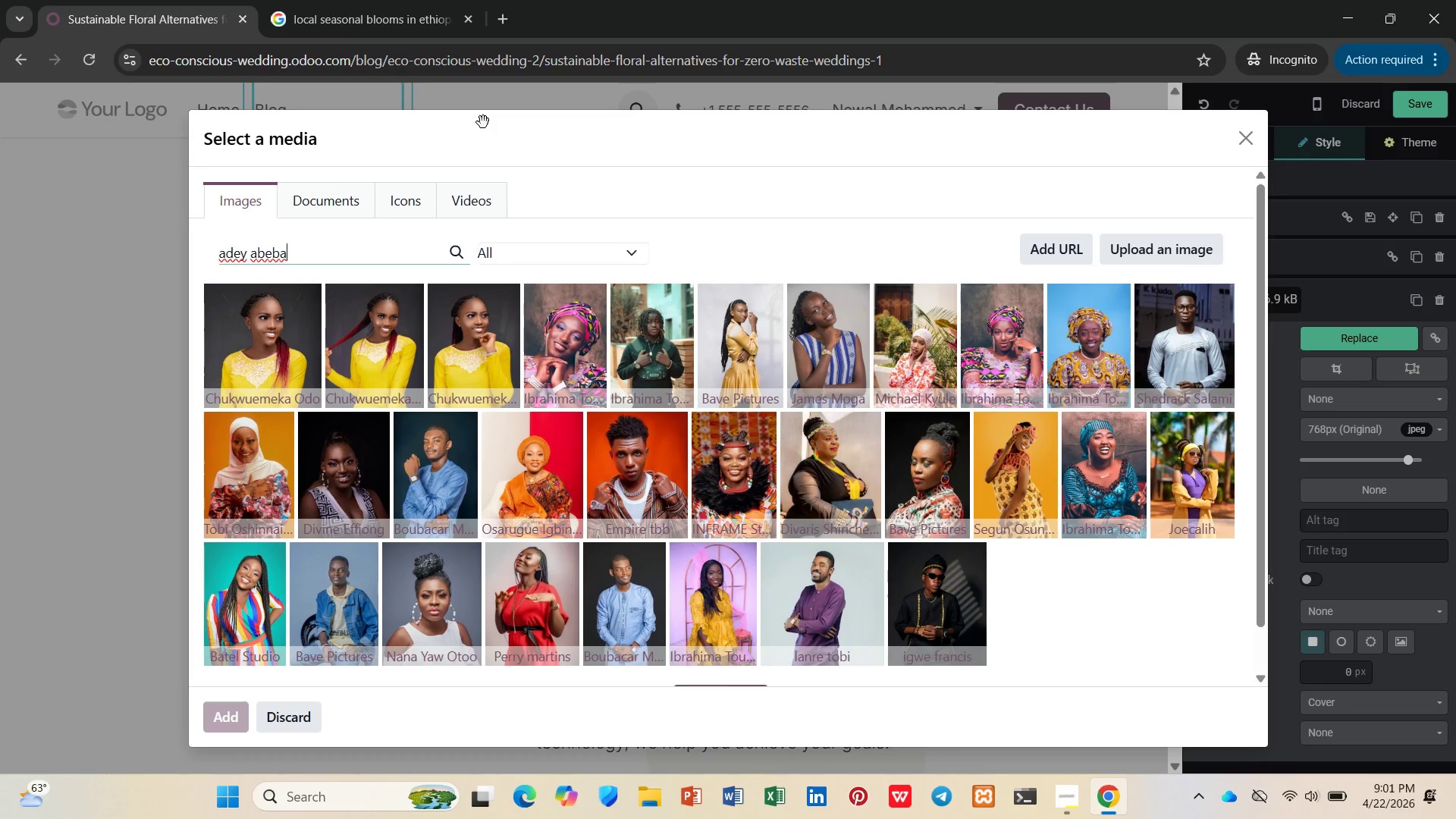 
wait(16.72)
 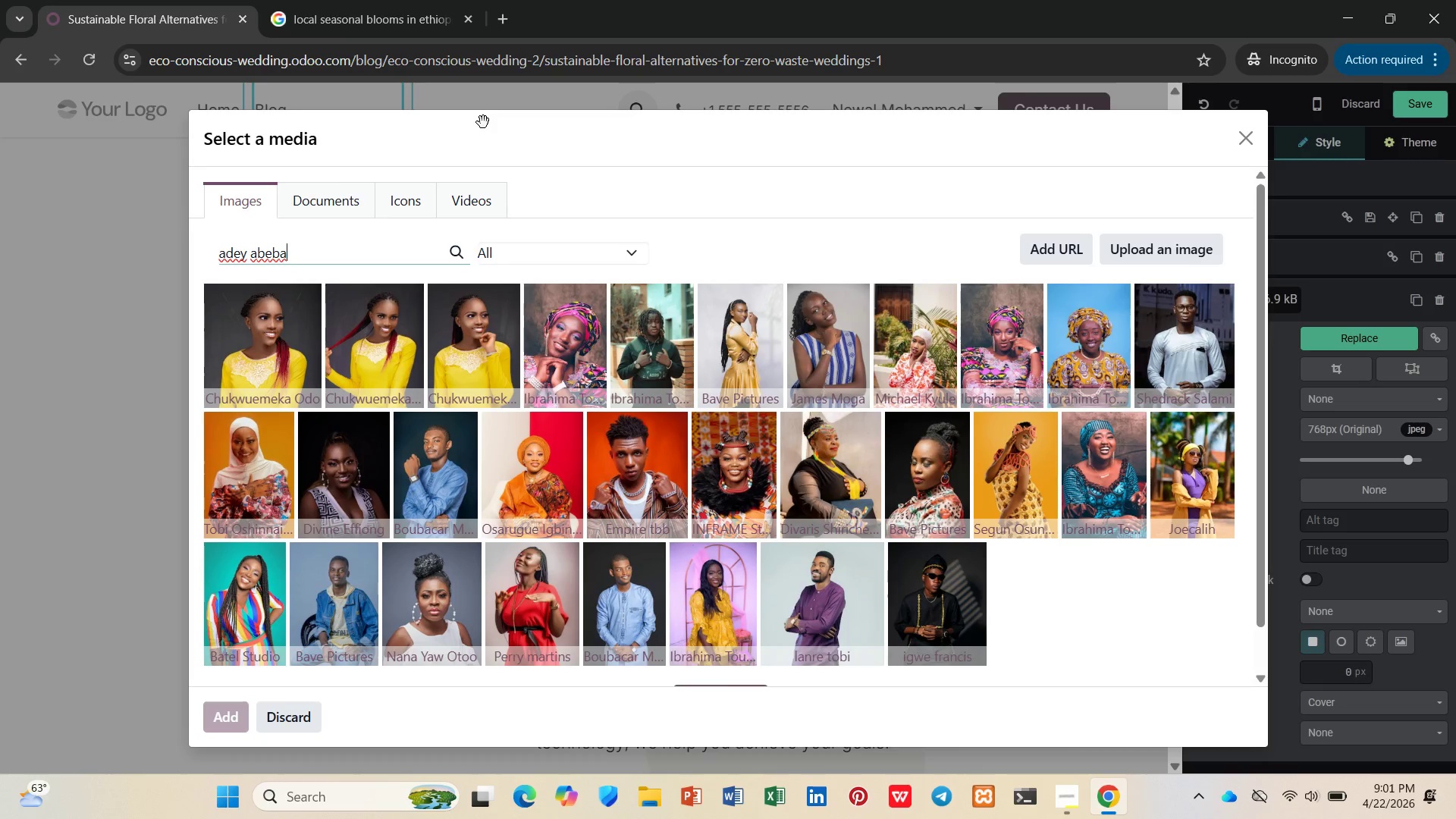 
hold_key(key=Backspace, duration=0.95)
 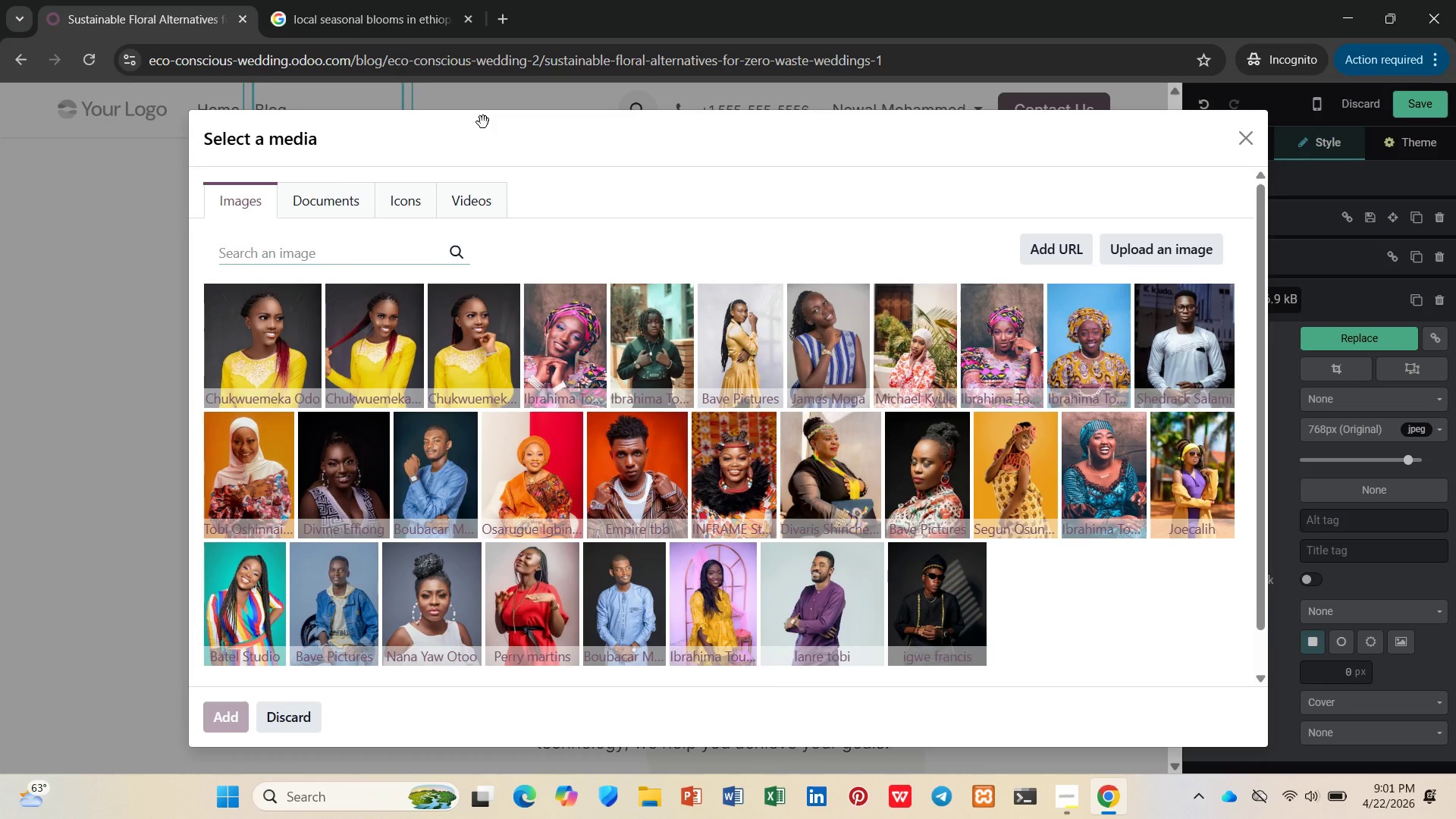 
type(local e)
key(Backspace)
type(seasonal bloom)
 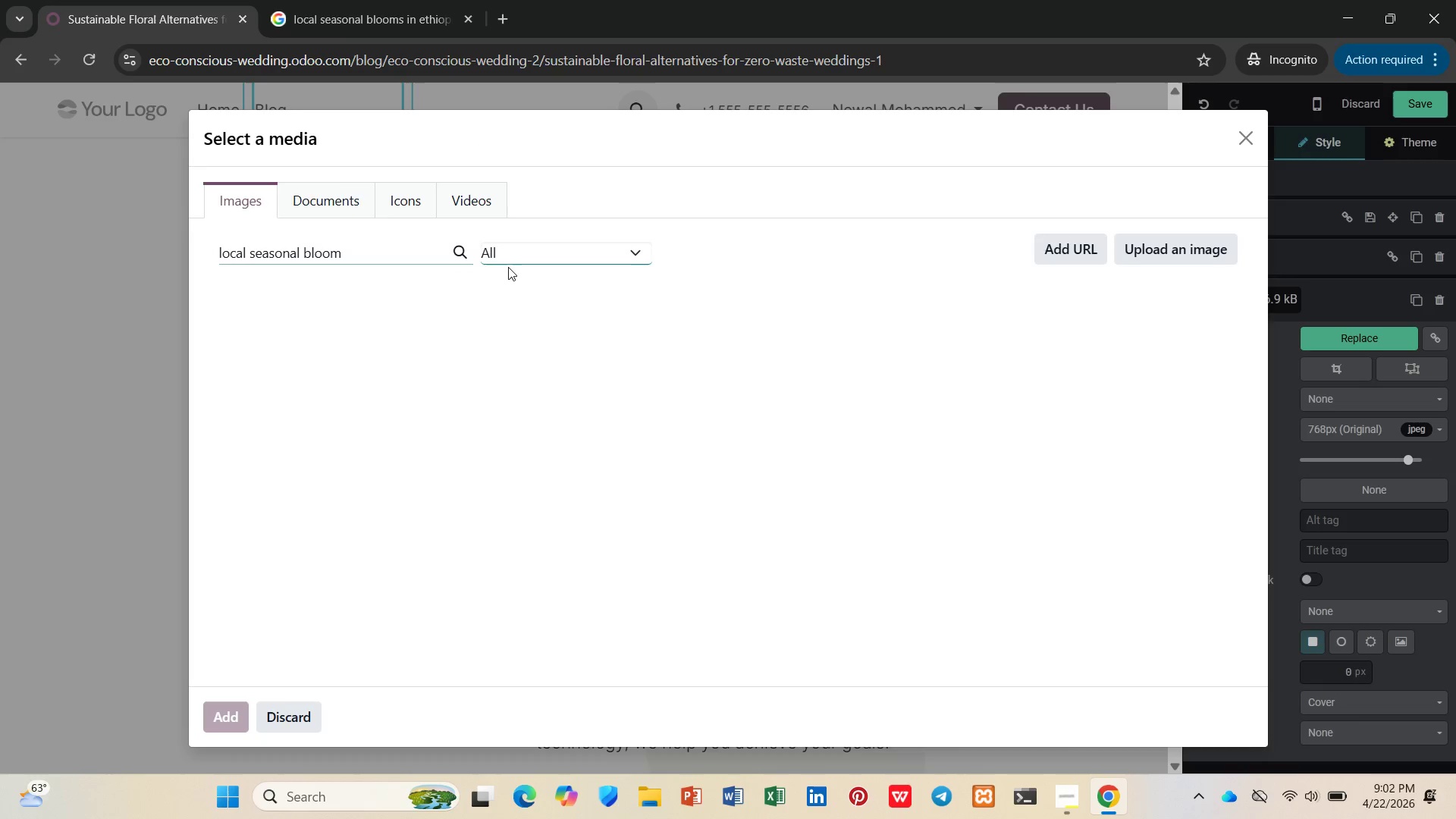 
wait(9.14)
 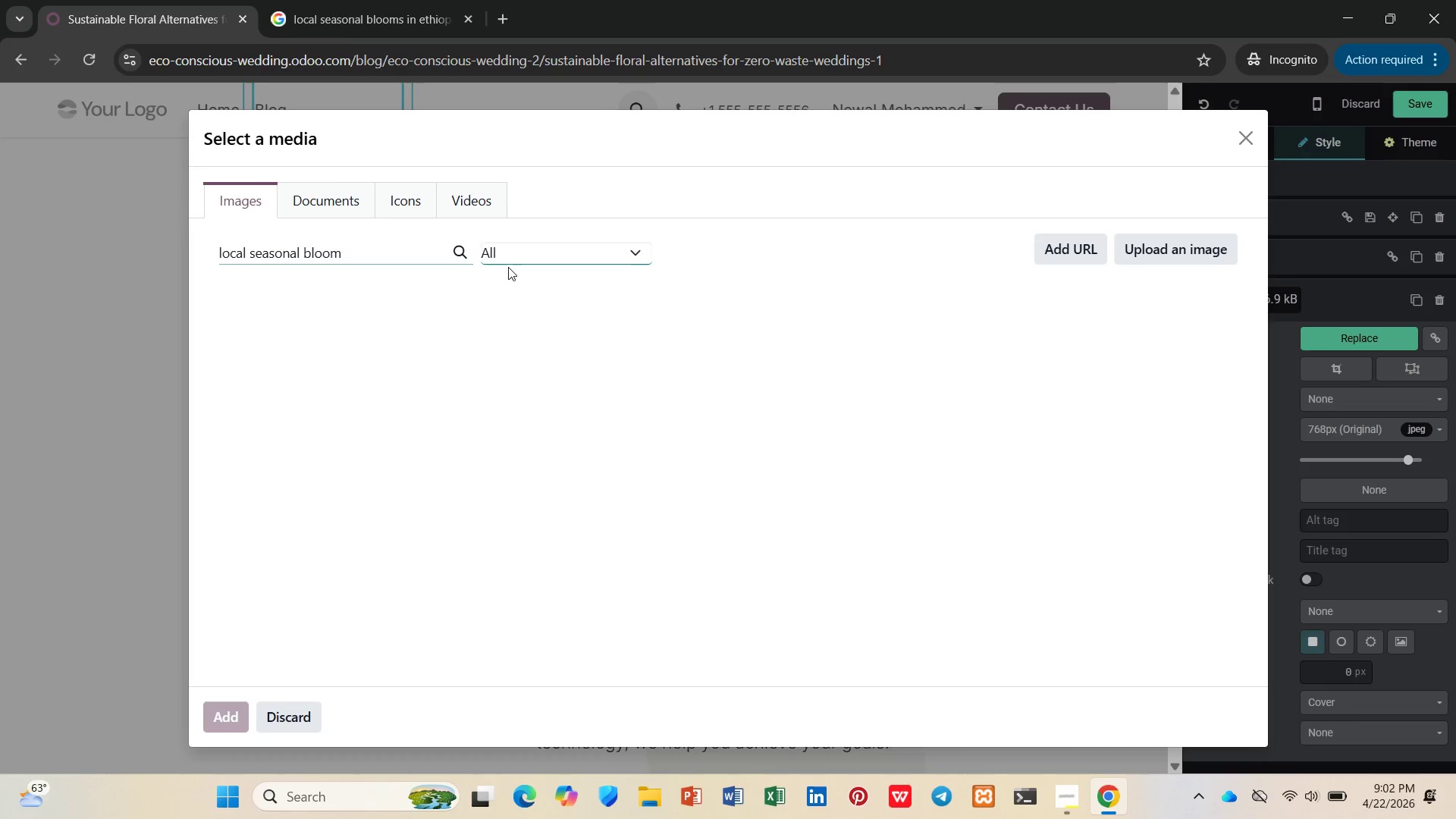 
left_click([1108, 340])
 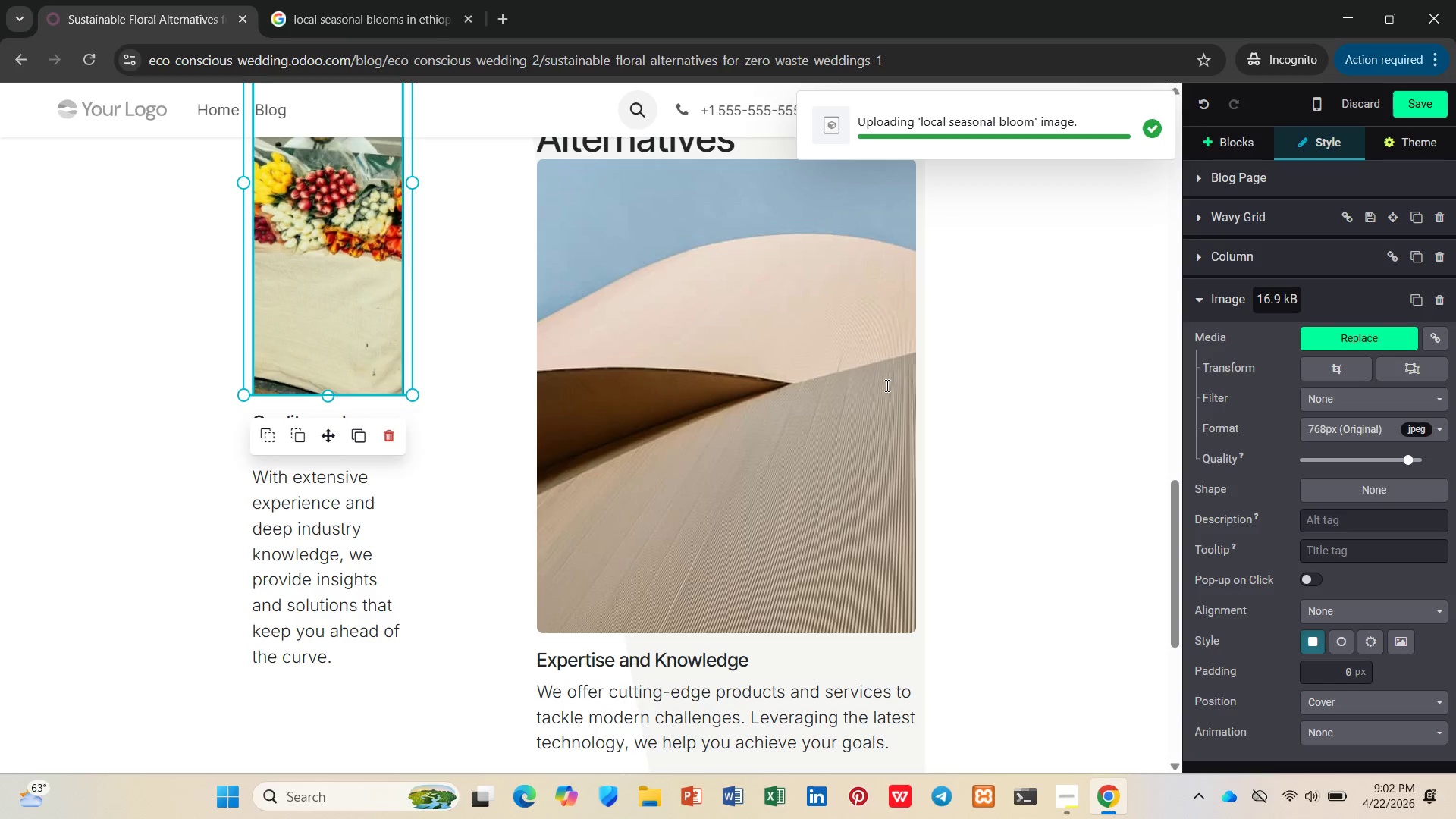 
scroll: coordinate [805, 384], scroll_direction: up, amount: 4.0
 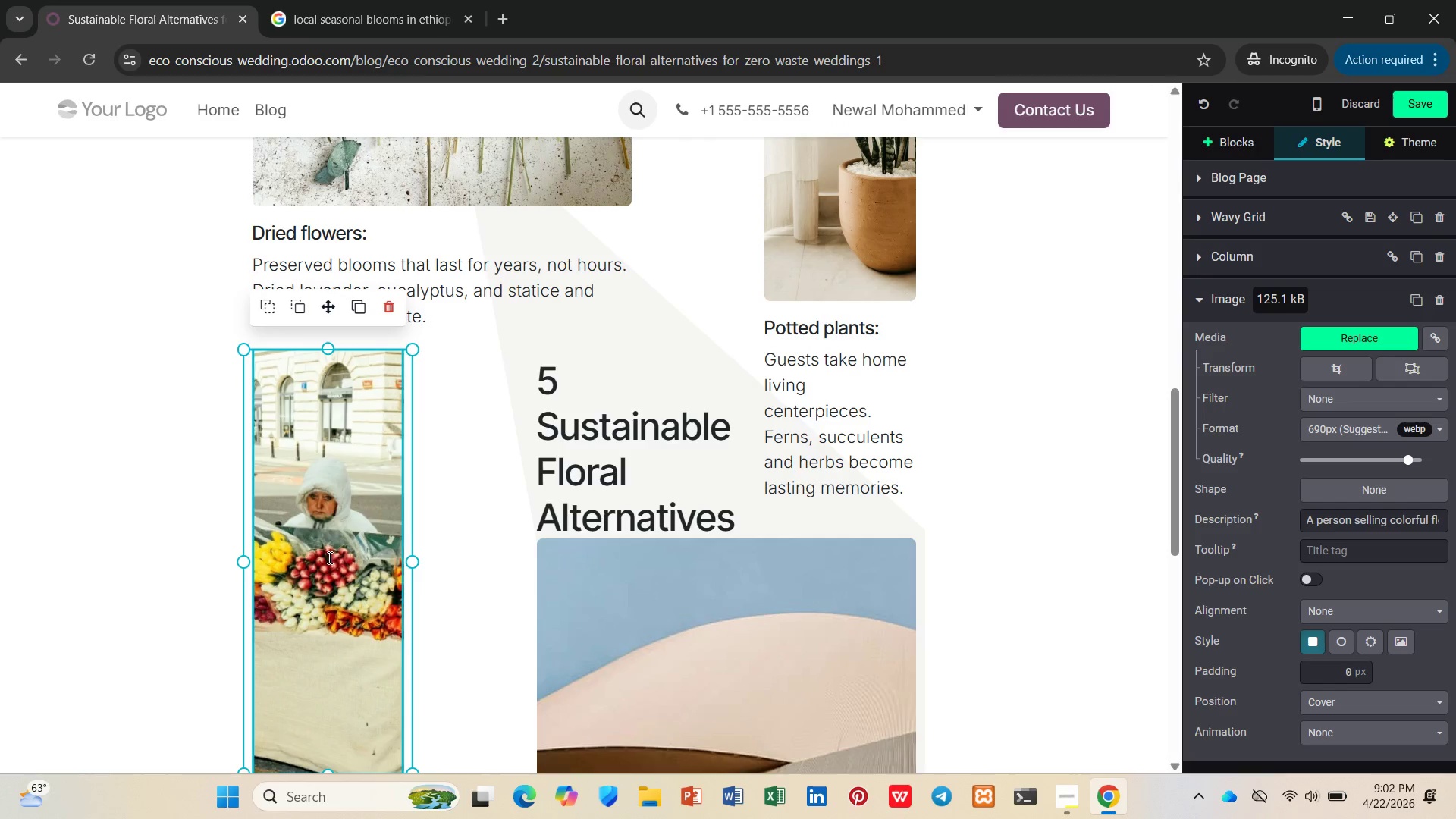 
double_click([320, 557])
 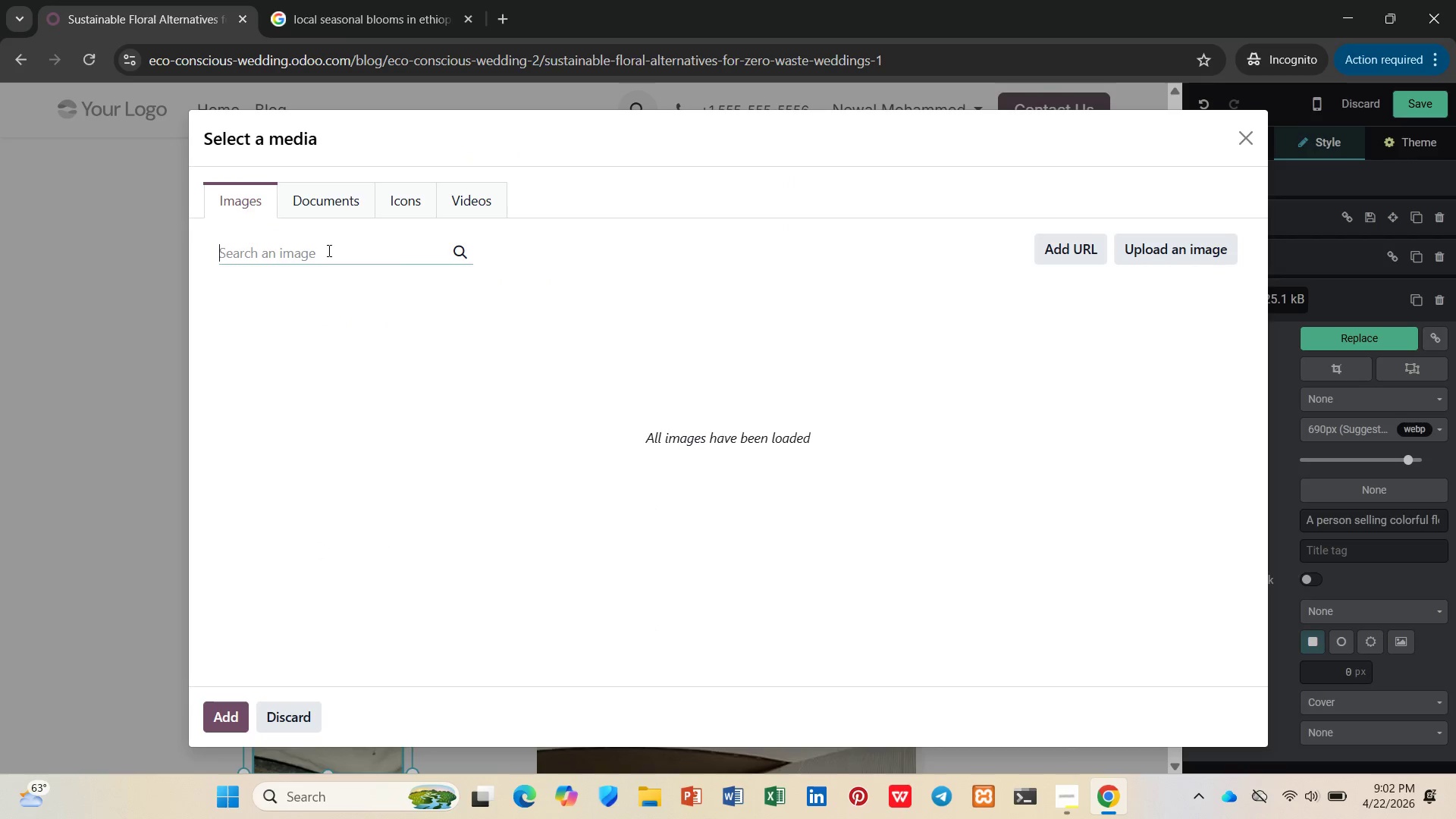 
type(local seao)
key(Backspace)
type(sonal blooms)
 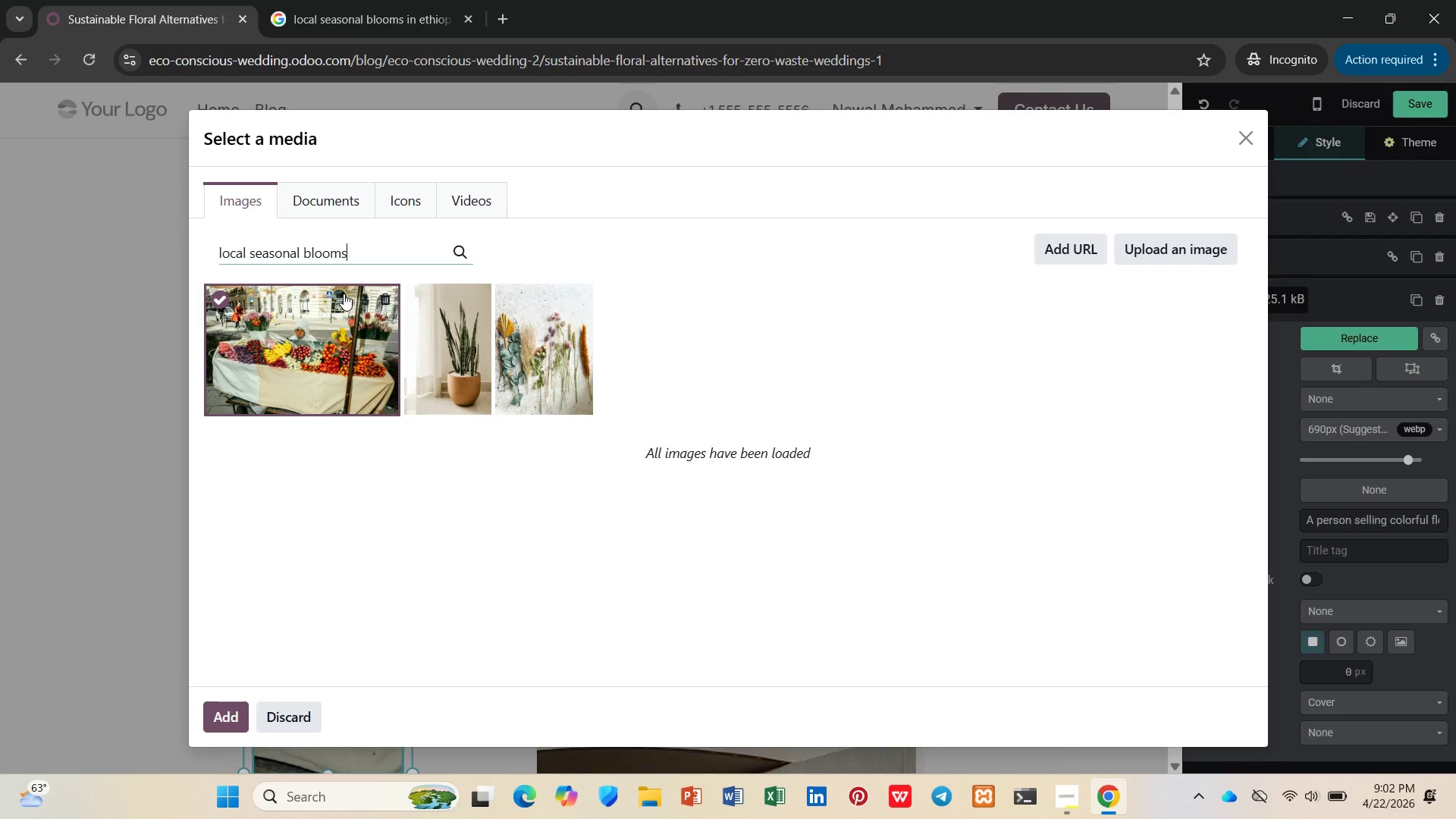 
key(Enter)
 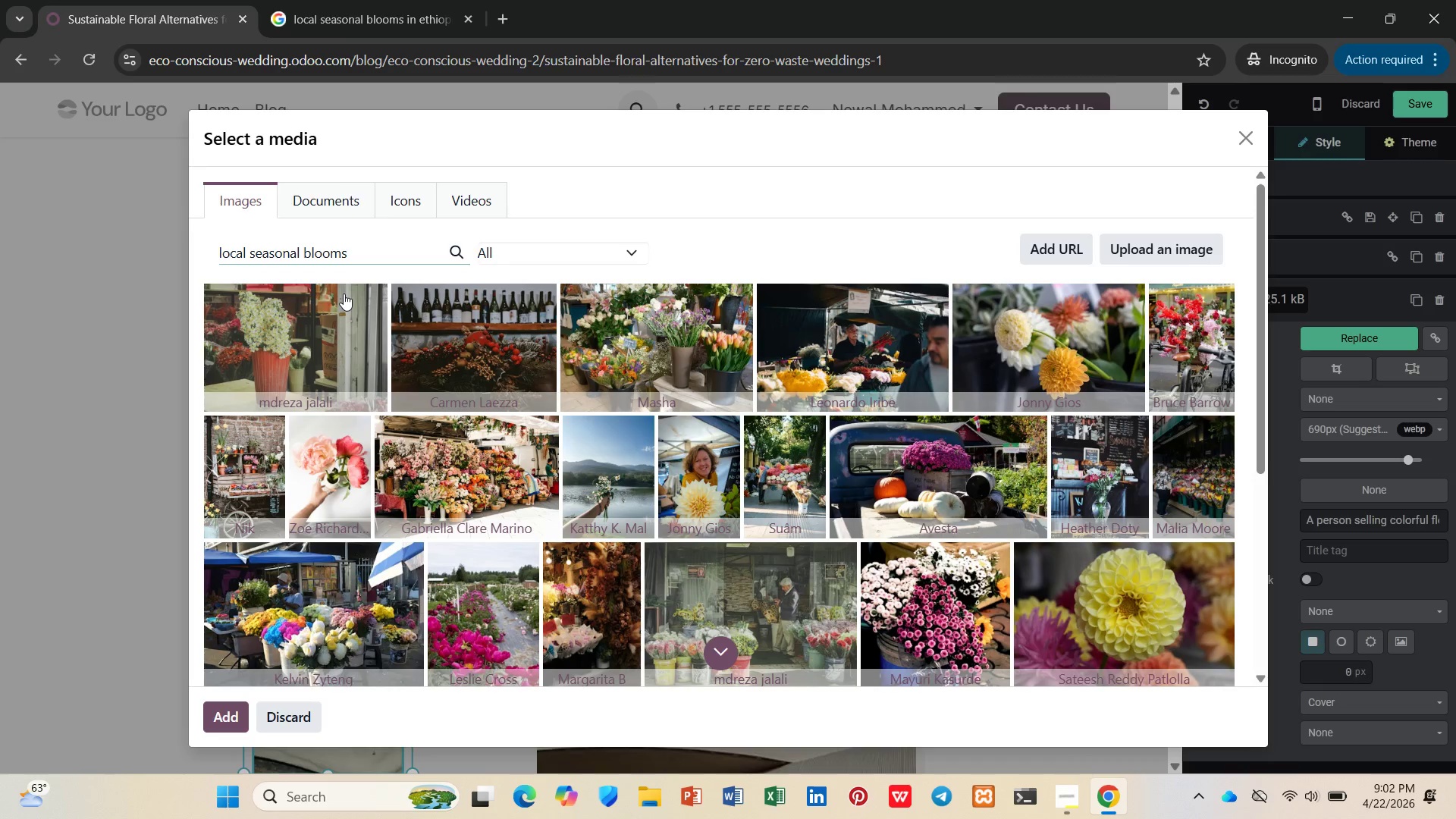 
wait(21.47)
 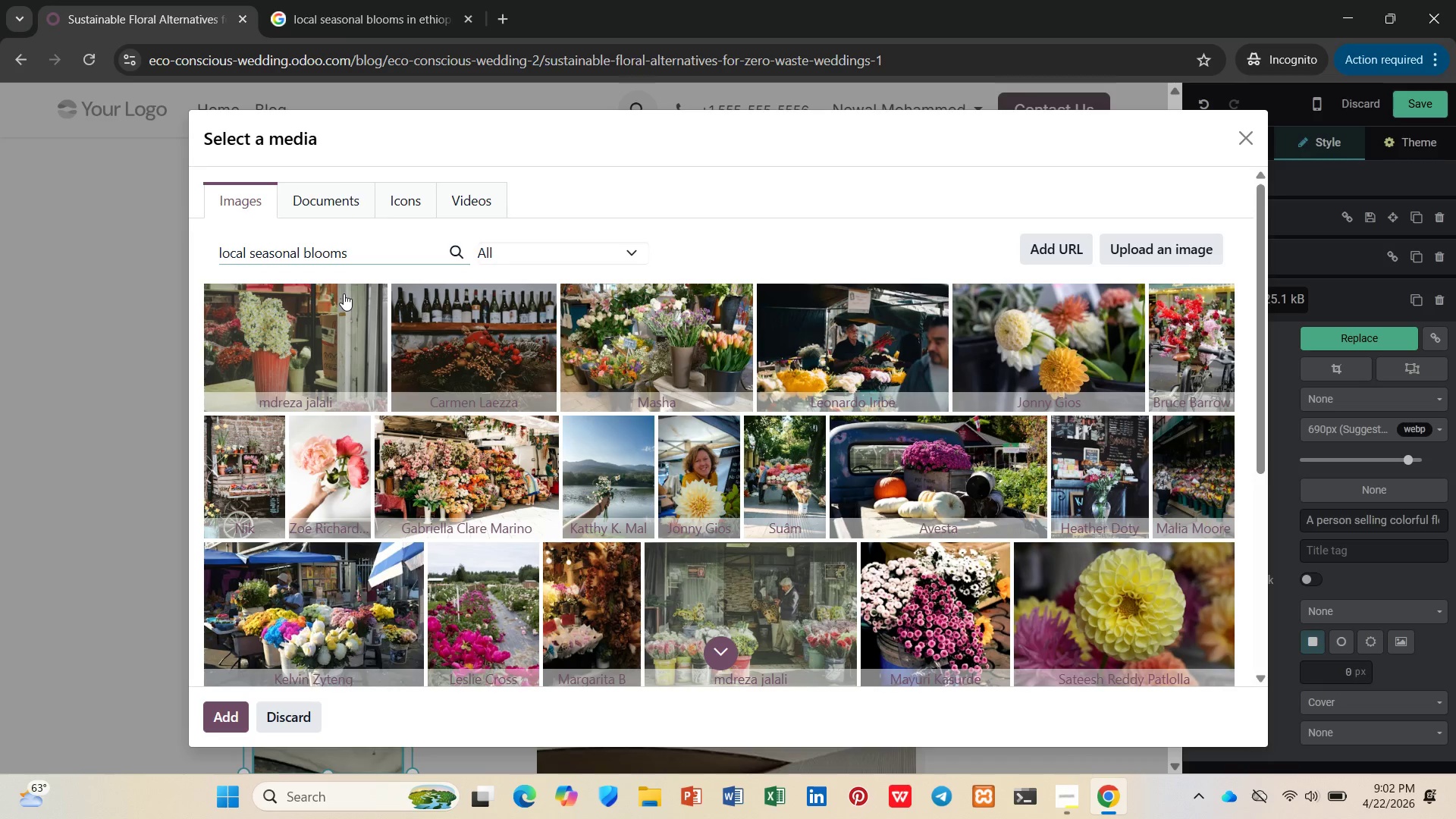 
scroll: coordinate [600, 512], scroll_direction: down, amount: 4.0
 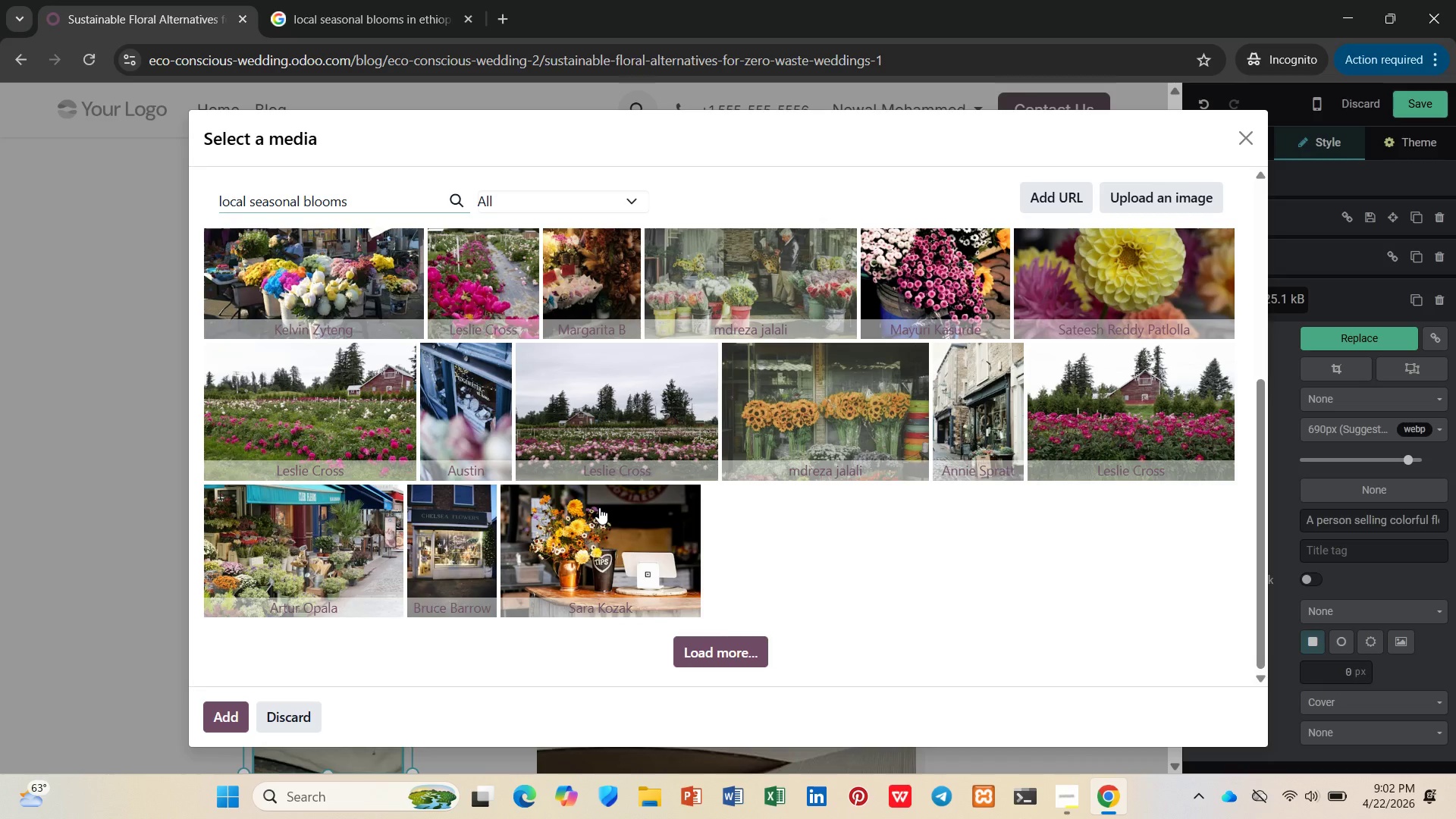 
scroll: coordinate [599, 507], scroll_direction: up, amount: 5.0
 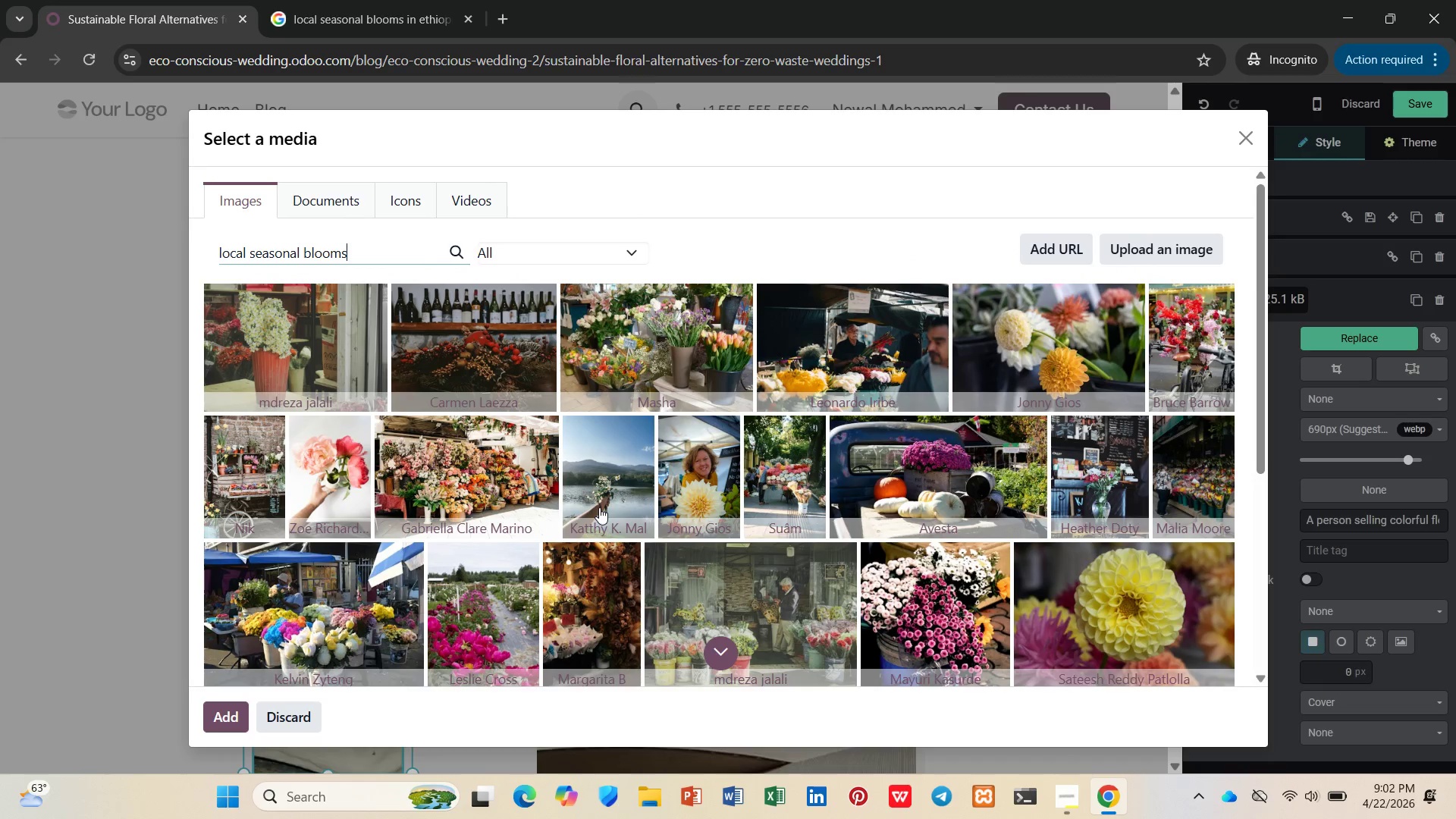 
key(Backspace)
 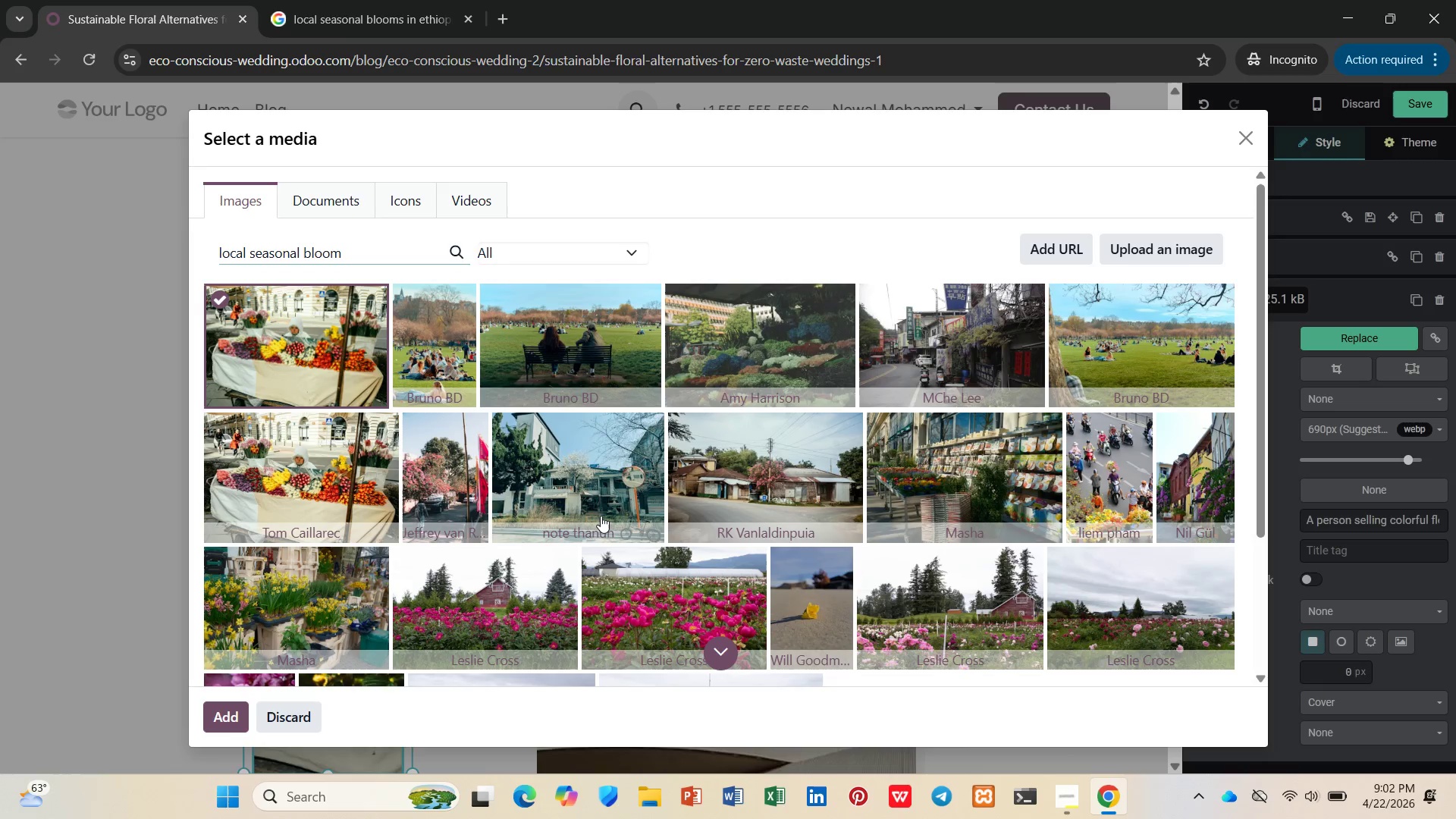 
wait(10.05)
 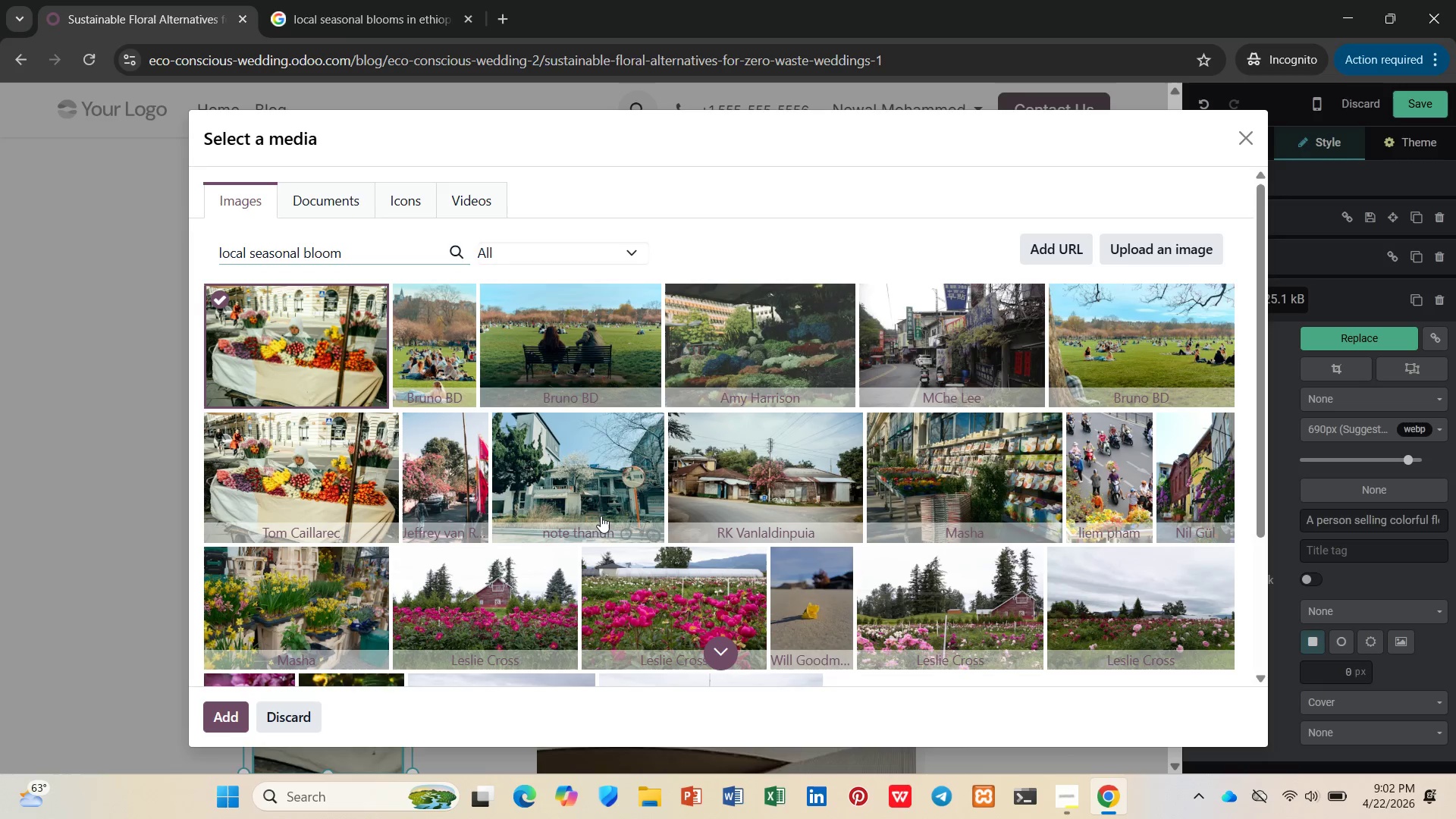 
mouse_move([1082, 485])
 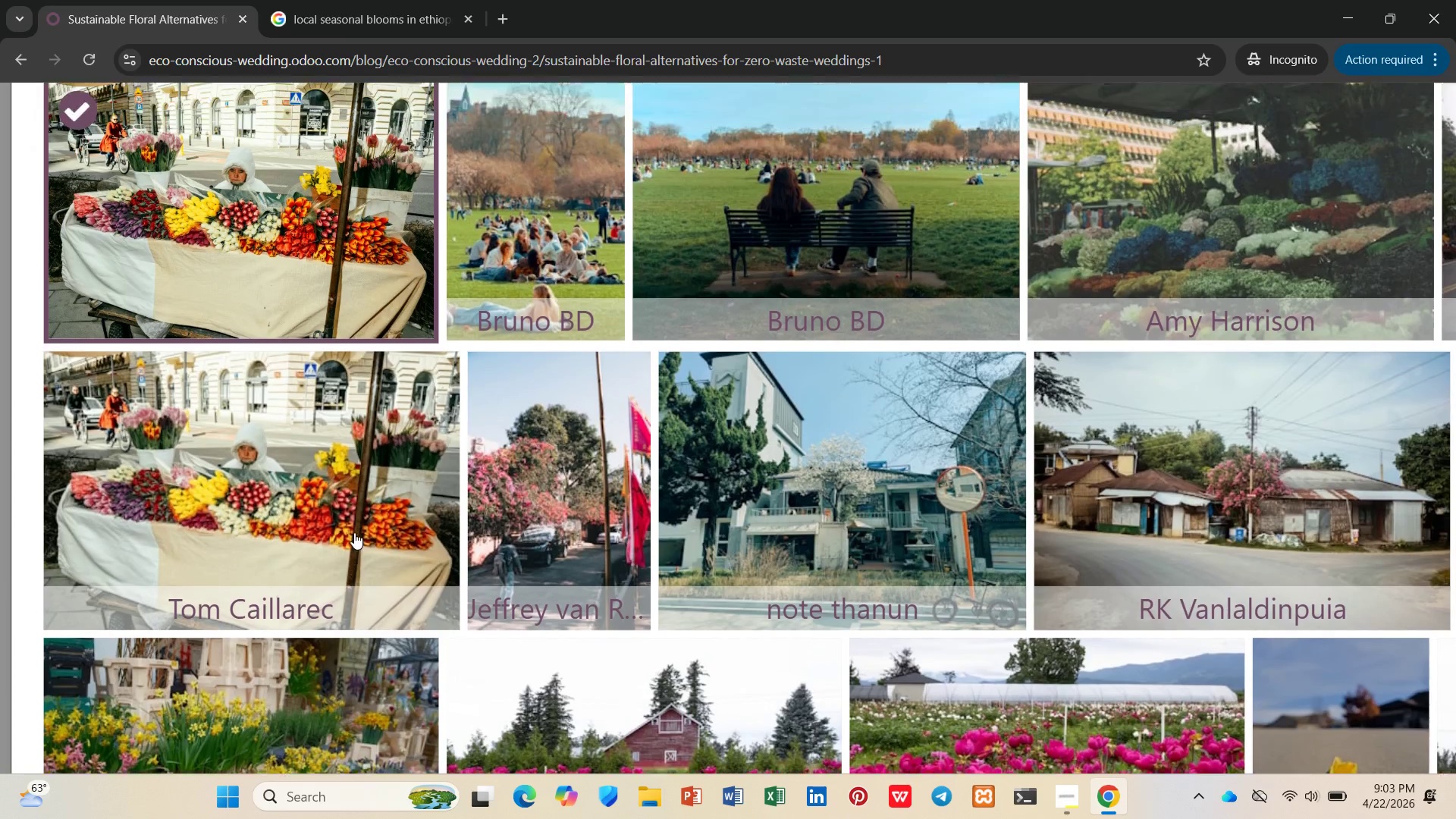 
wait(11.91)
 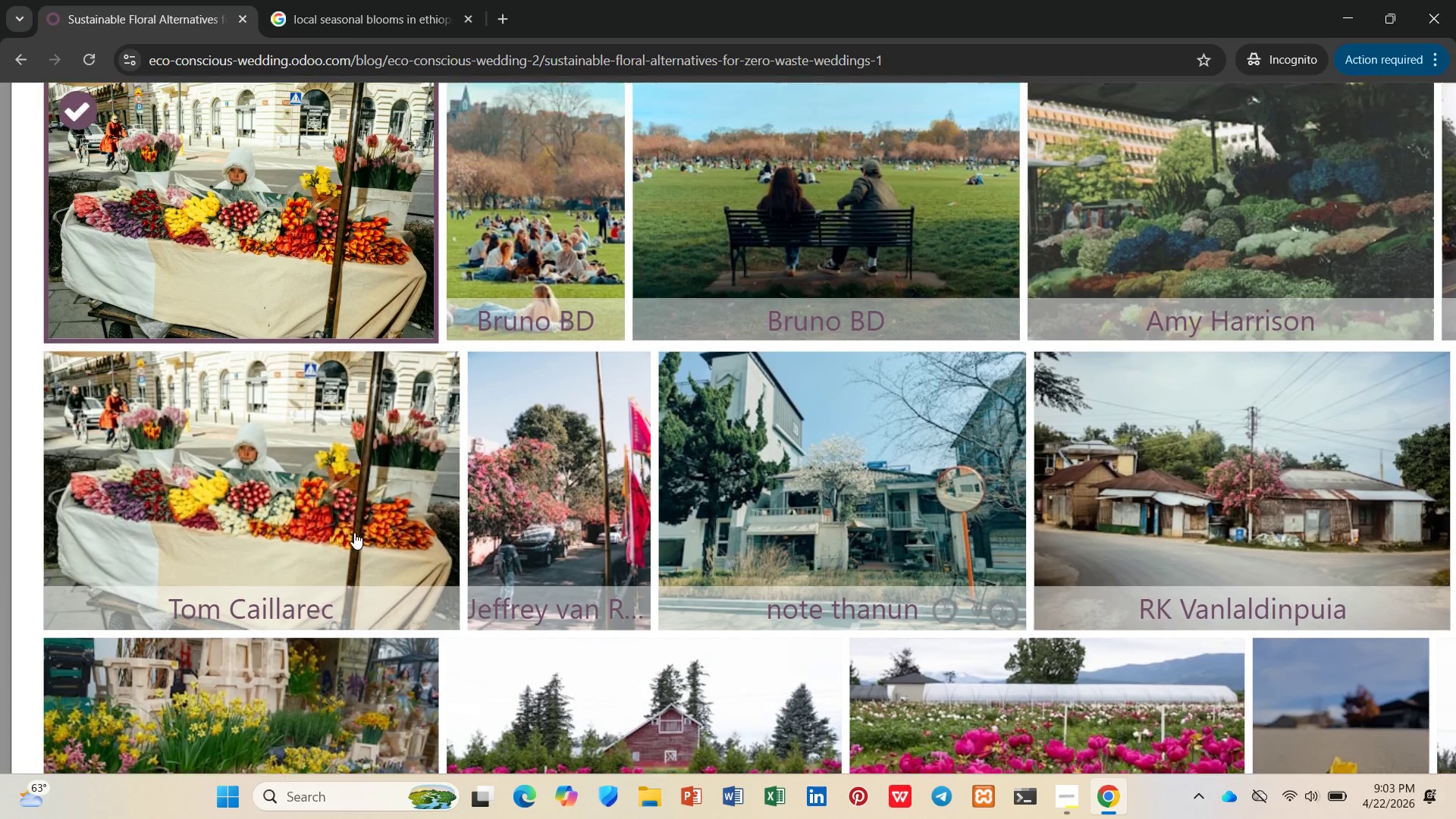 
left_click([1004, 356])
 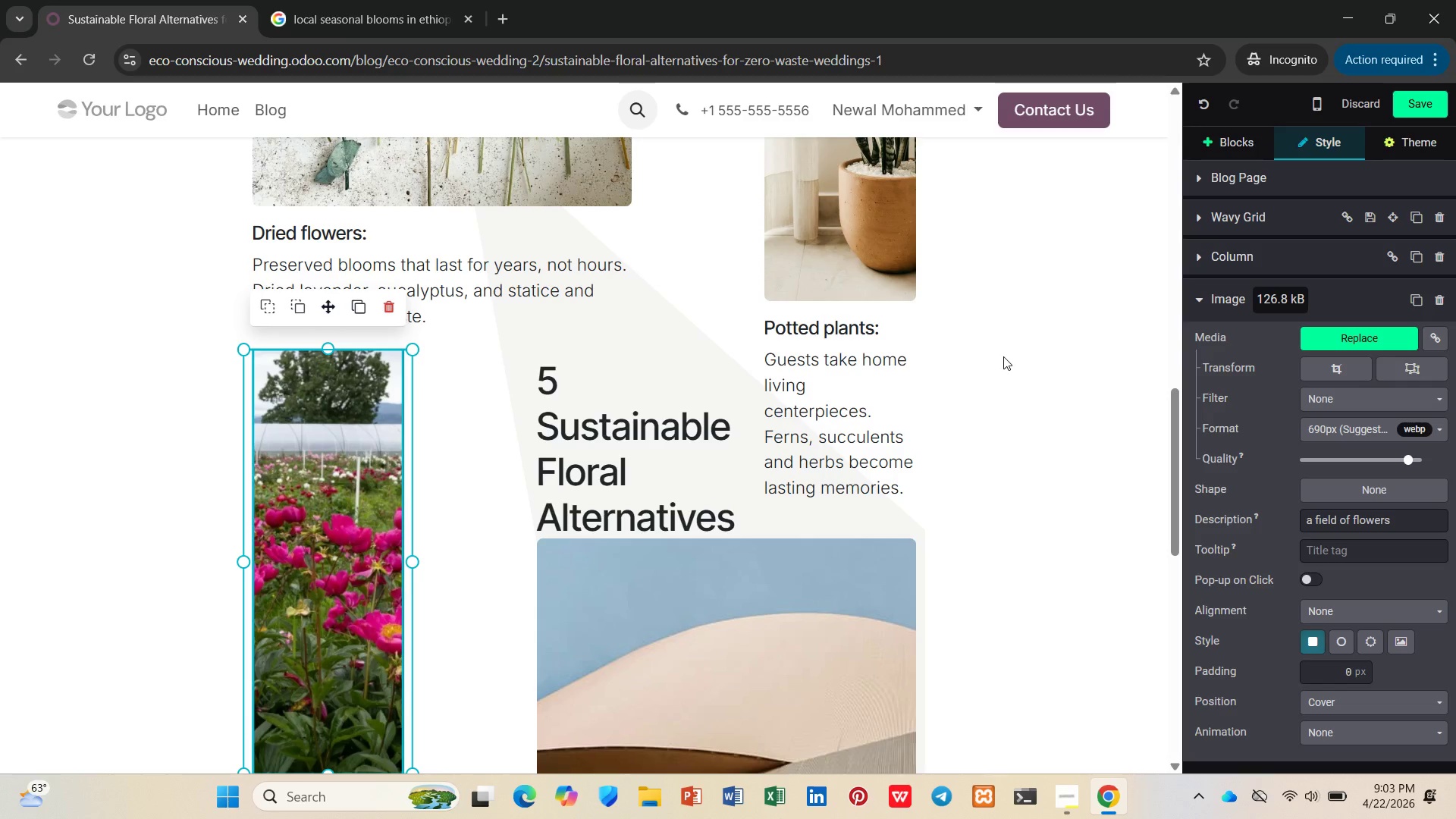 
wait(46.45)
 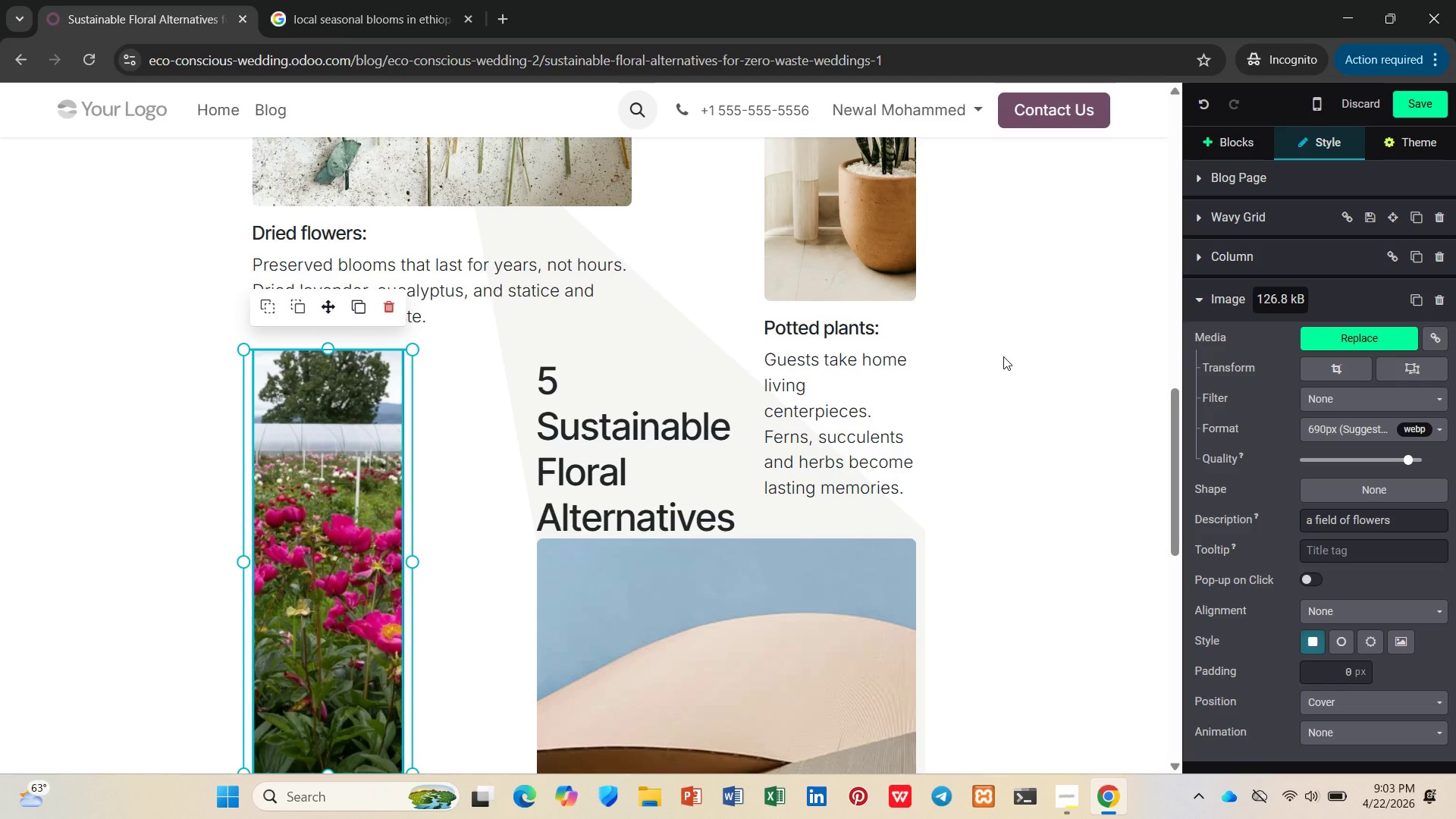 
scroll: coordinate [596, 453], scroll_direction: down, amount: 3.0
 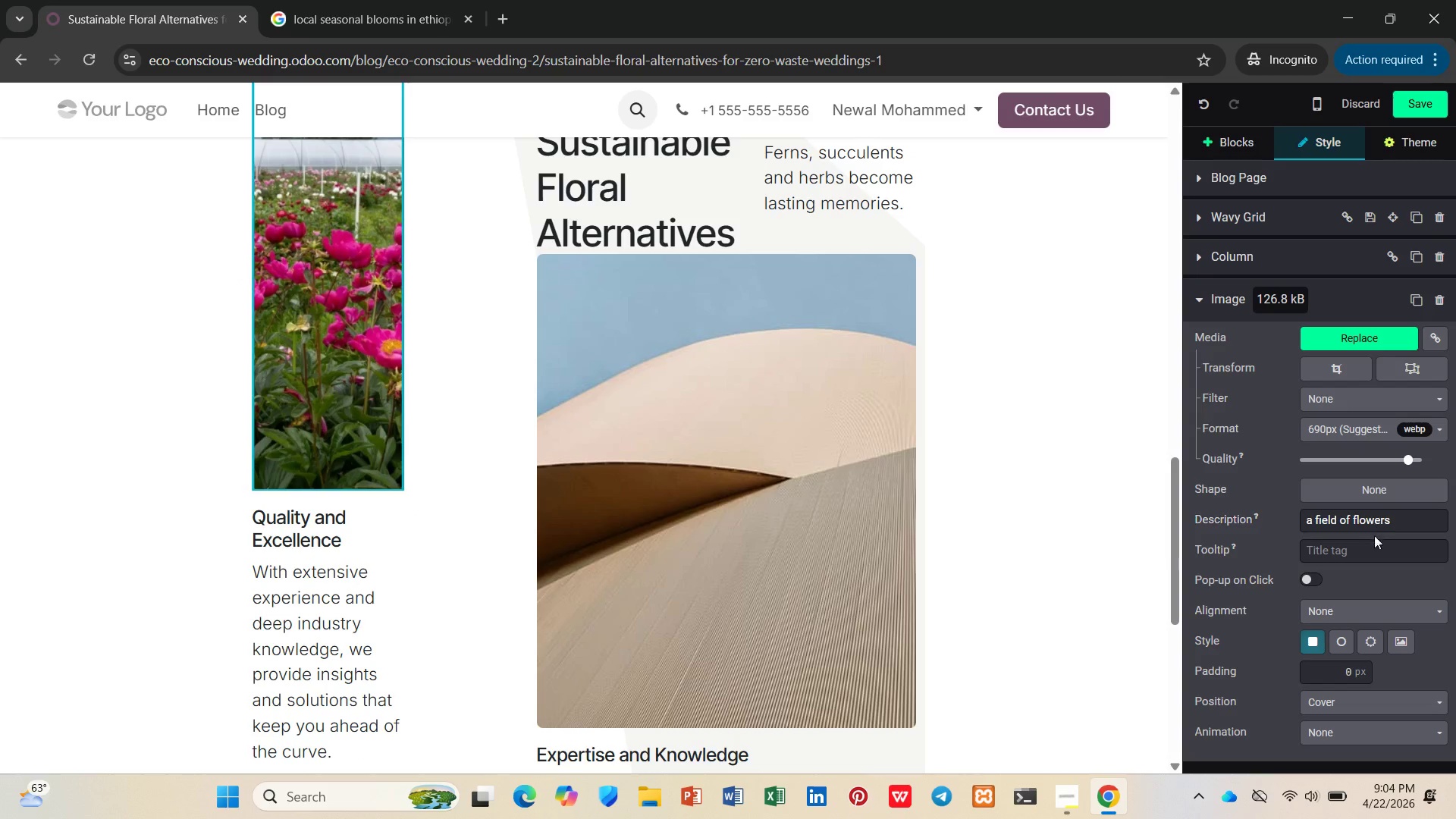 
mouse_move([1351, 645])
 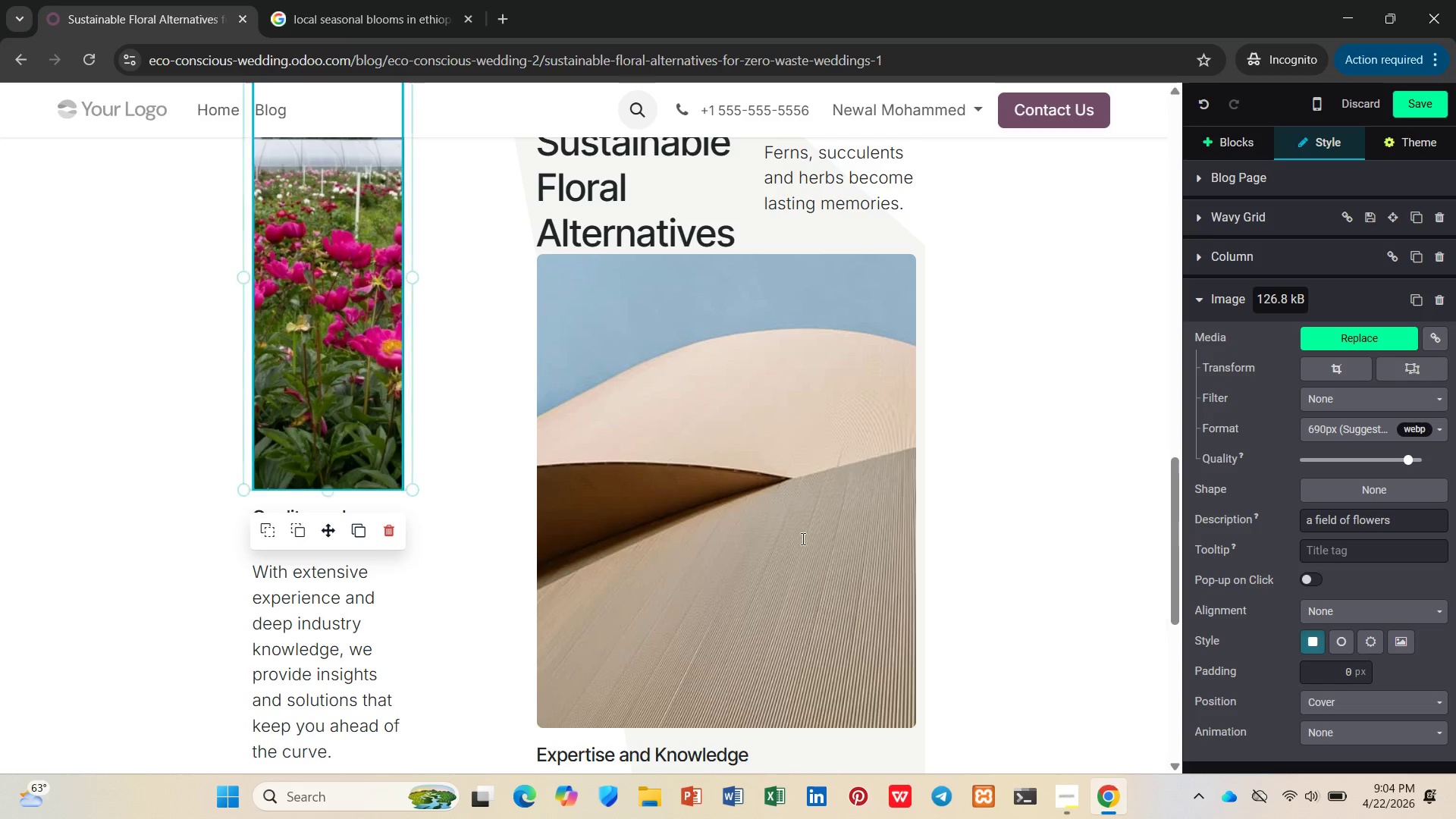 
left_click([774, 533])
 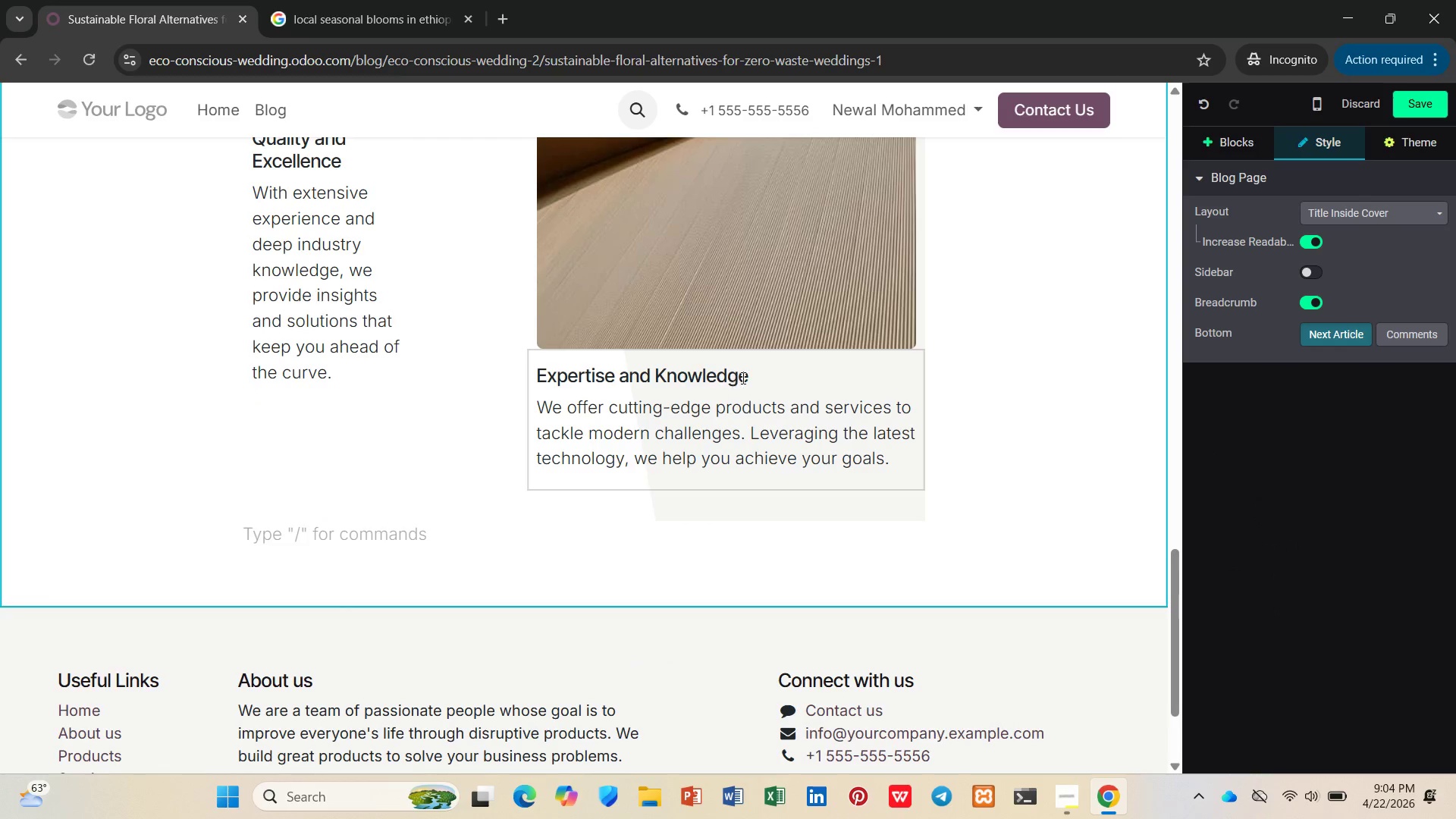 
scroll: coordinate [890, 536], scroll_direction: down, amount: 4.0
 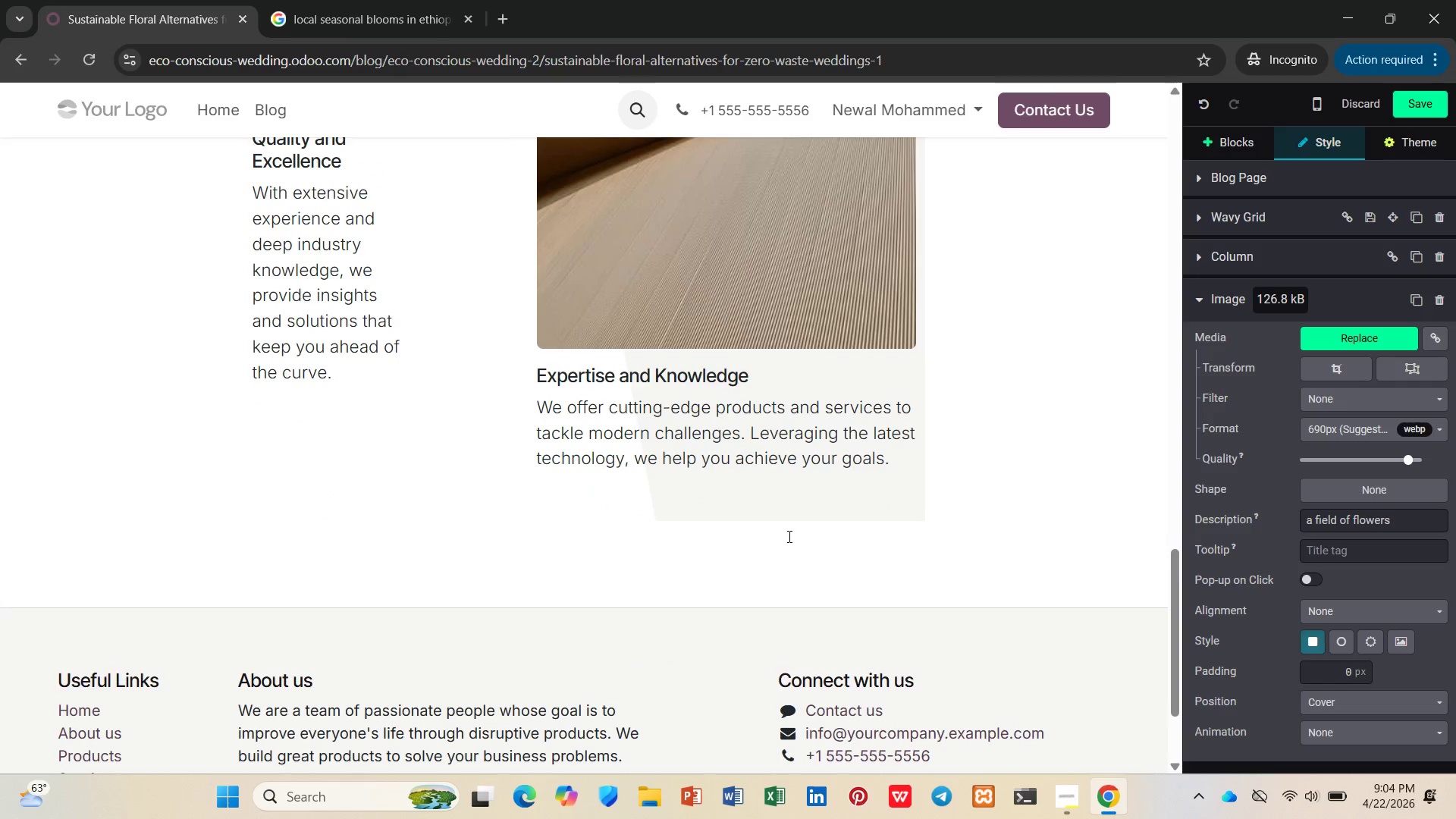 
left_click_drag(start_coordinate=[761, 376], to_coordinate=[522, 378])
 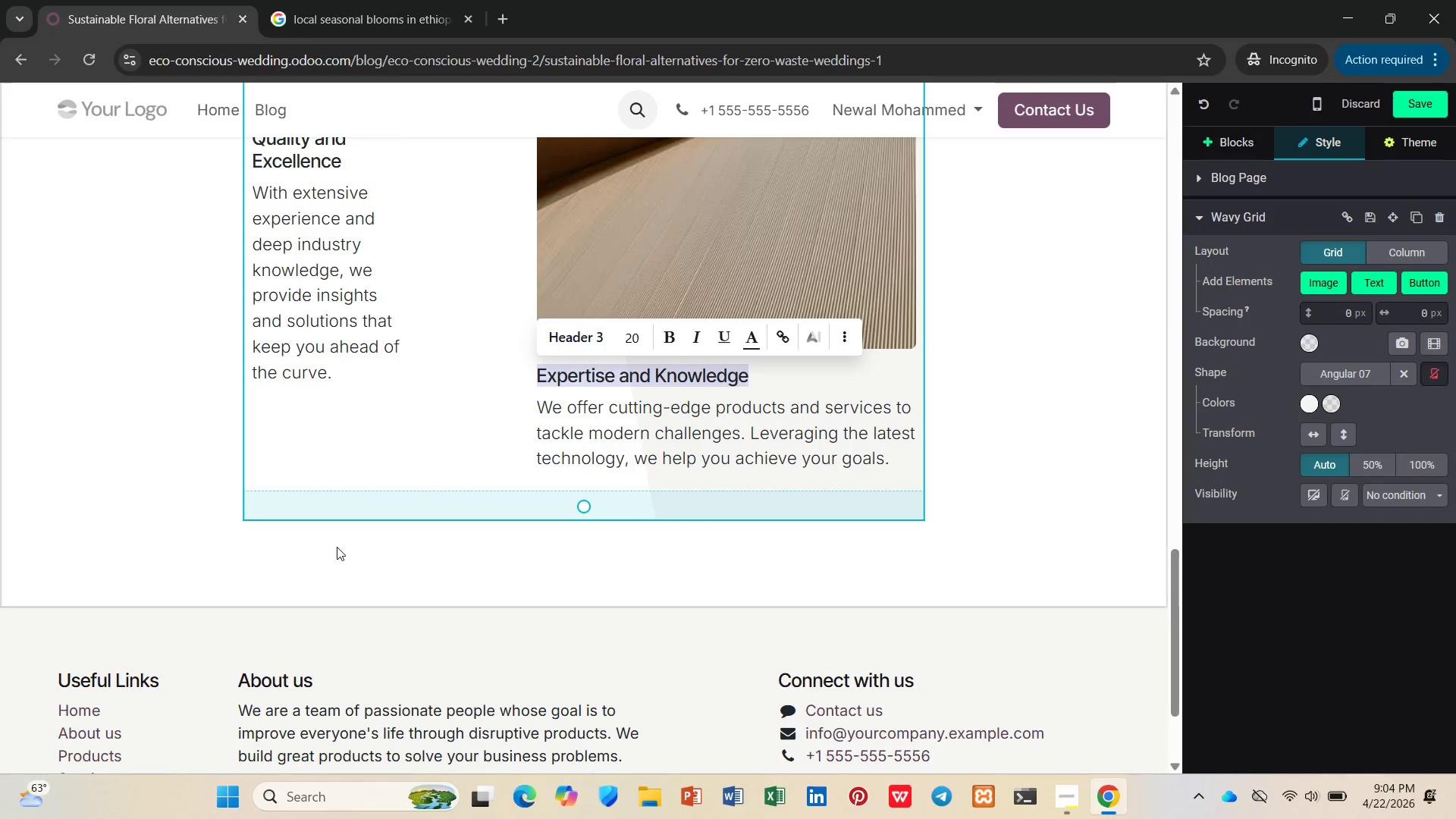 
left_click([335, 547])
 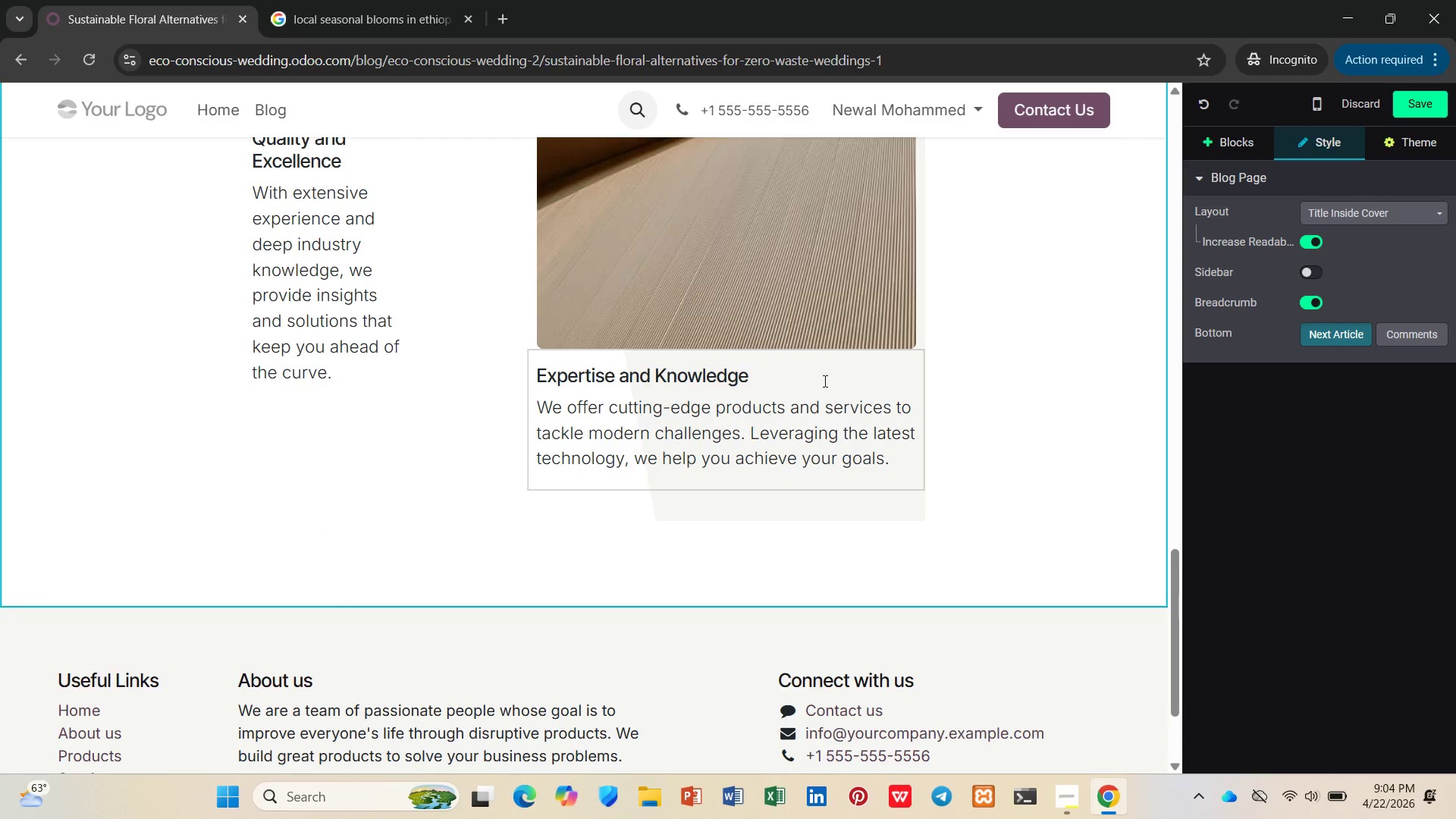 
left_click_drag(start_coordinate=[804, 381], to_coordinate=[475, 379])
 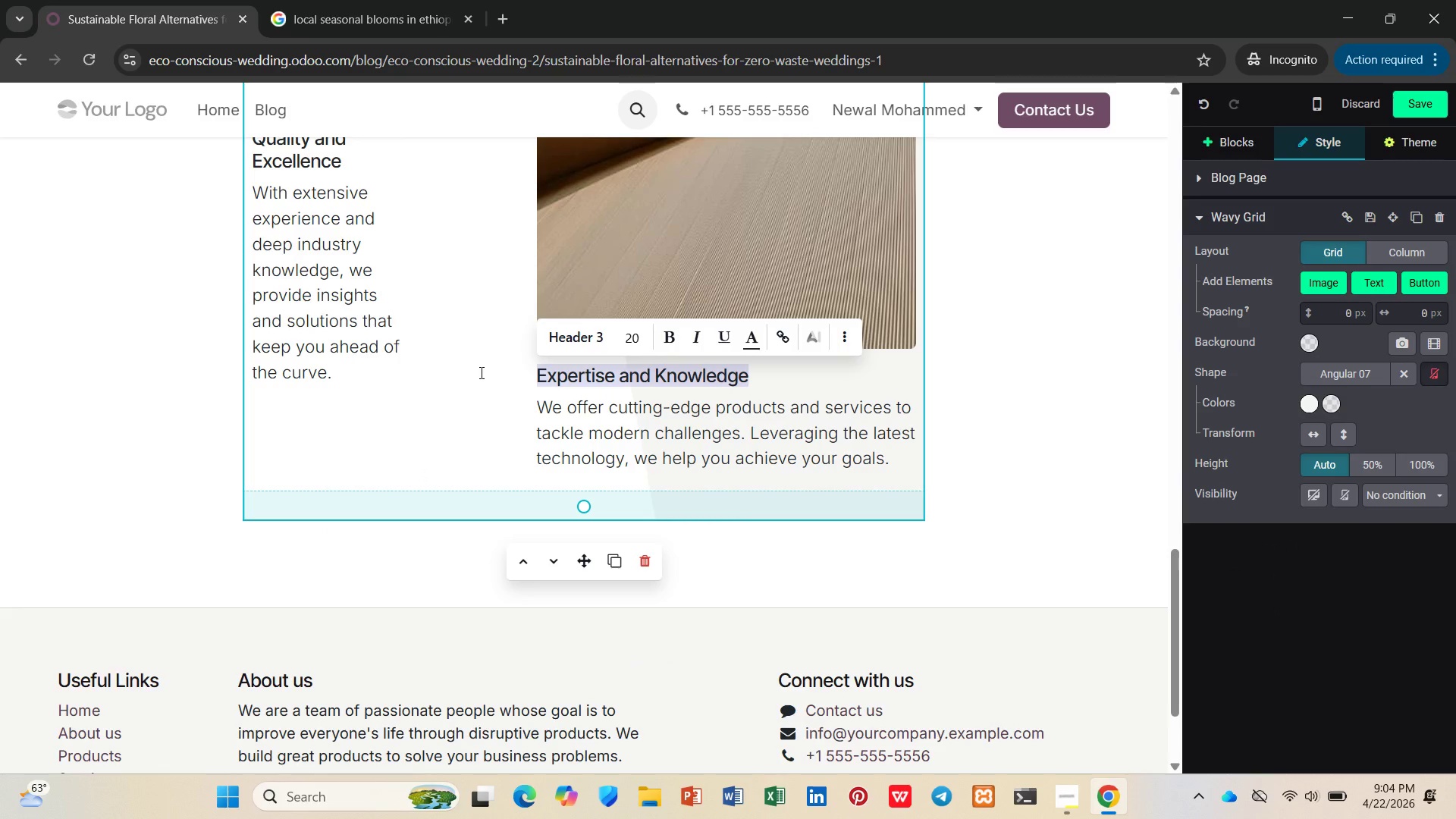 
type(Edible A)
key(Backspace)
type(arrang)
 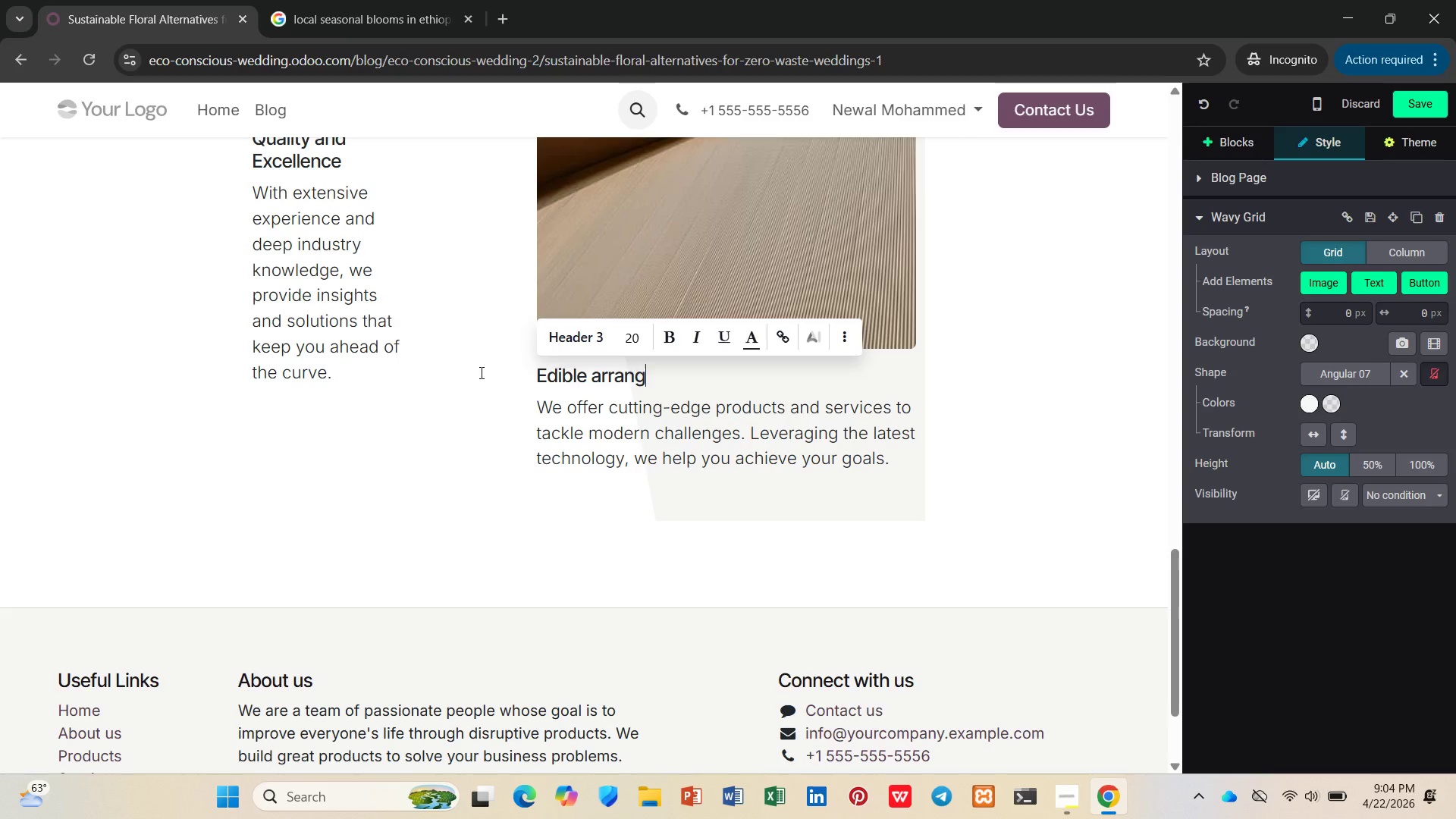 
wait(10.47)
 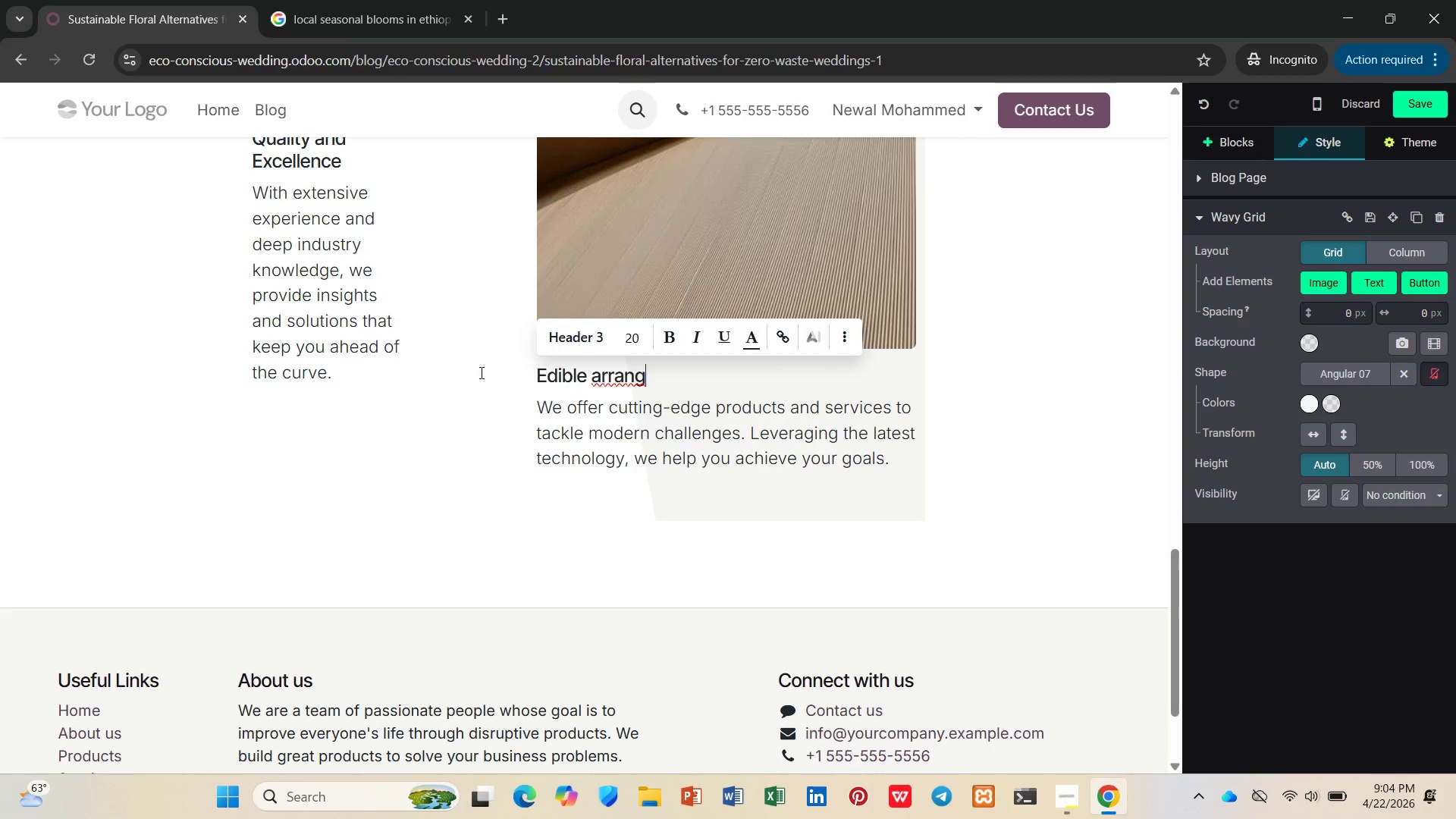 
type(ements)
 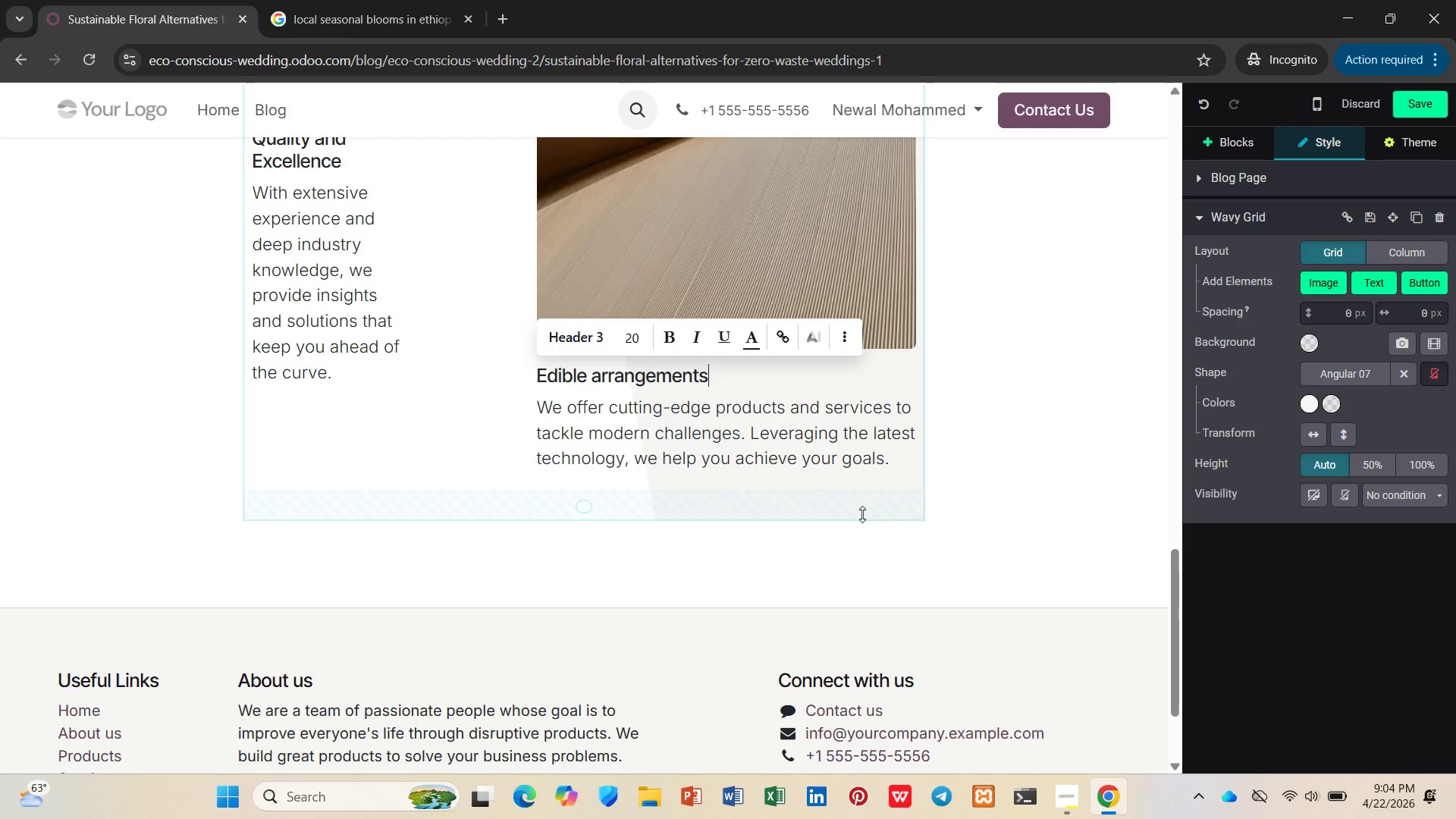 
left_click([861, 482])
 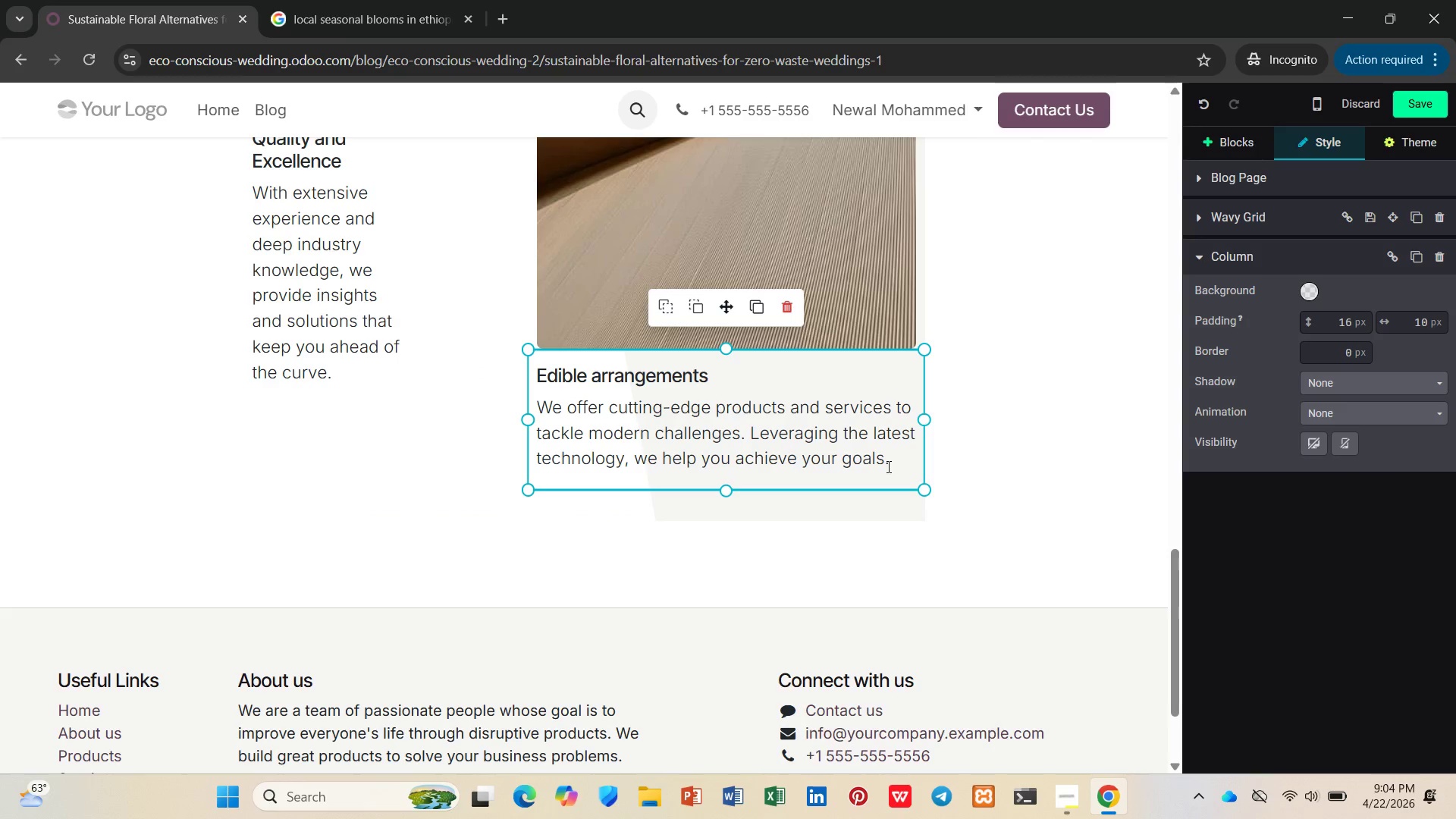 
left_click_drag(start_coordinate=[887, 466], to_coordinate=[531, 412])
 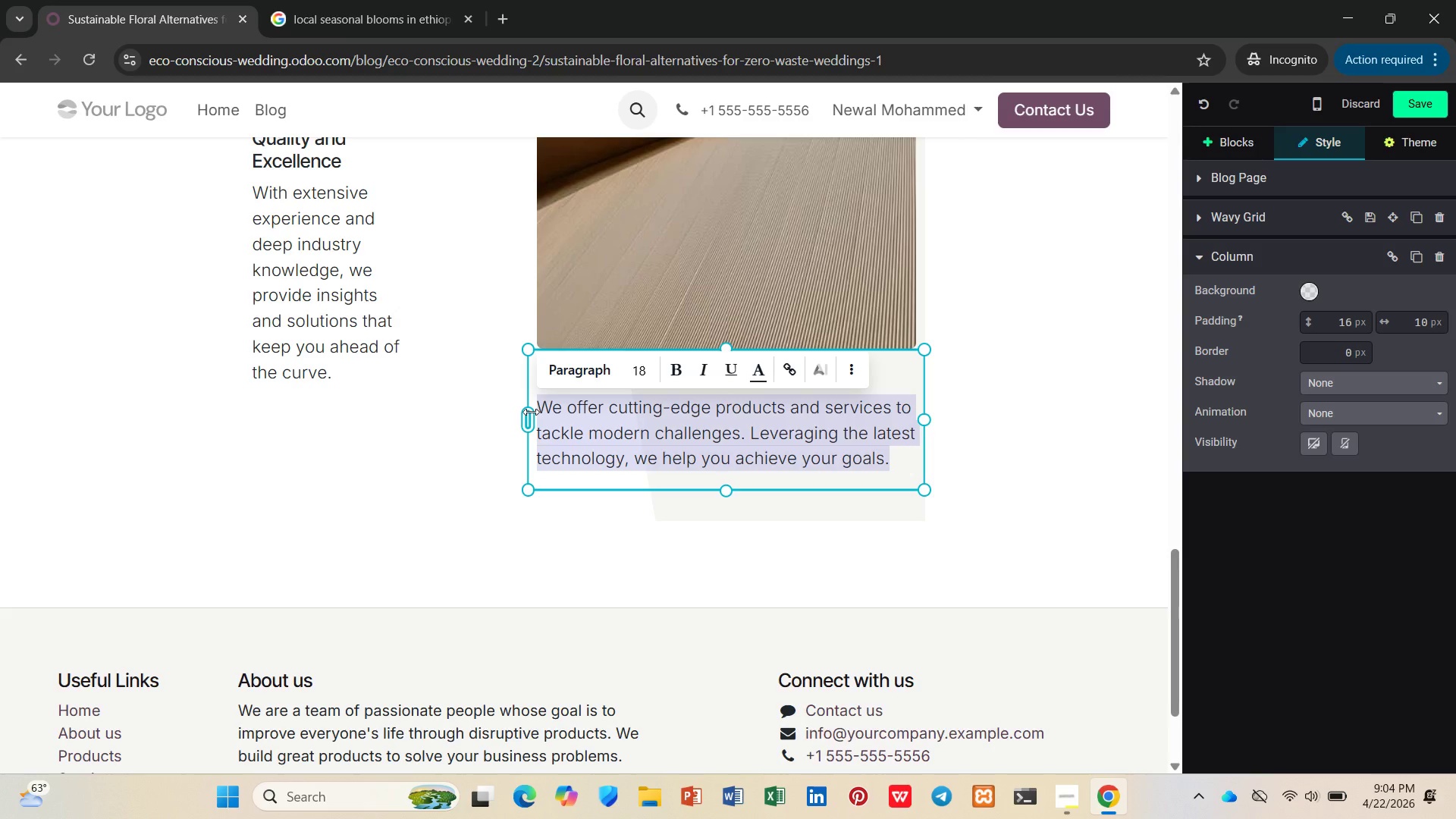 
type(Fruit, herbs, an )
key(Backspace)
type(d vegetables become centerpieces - and snacks.)
 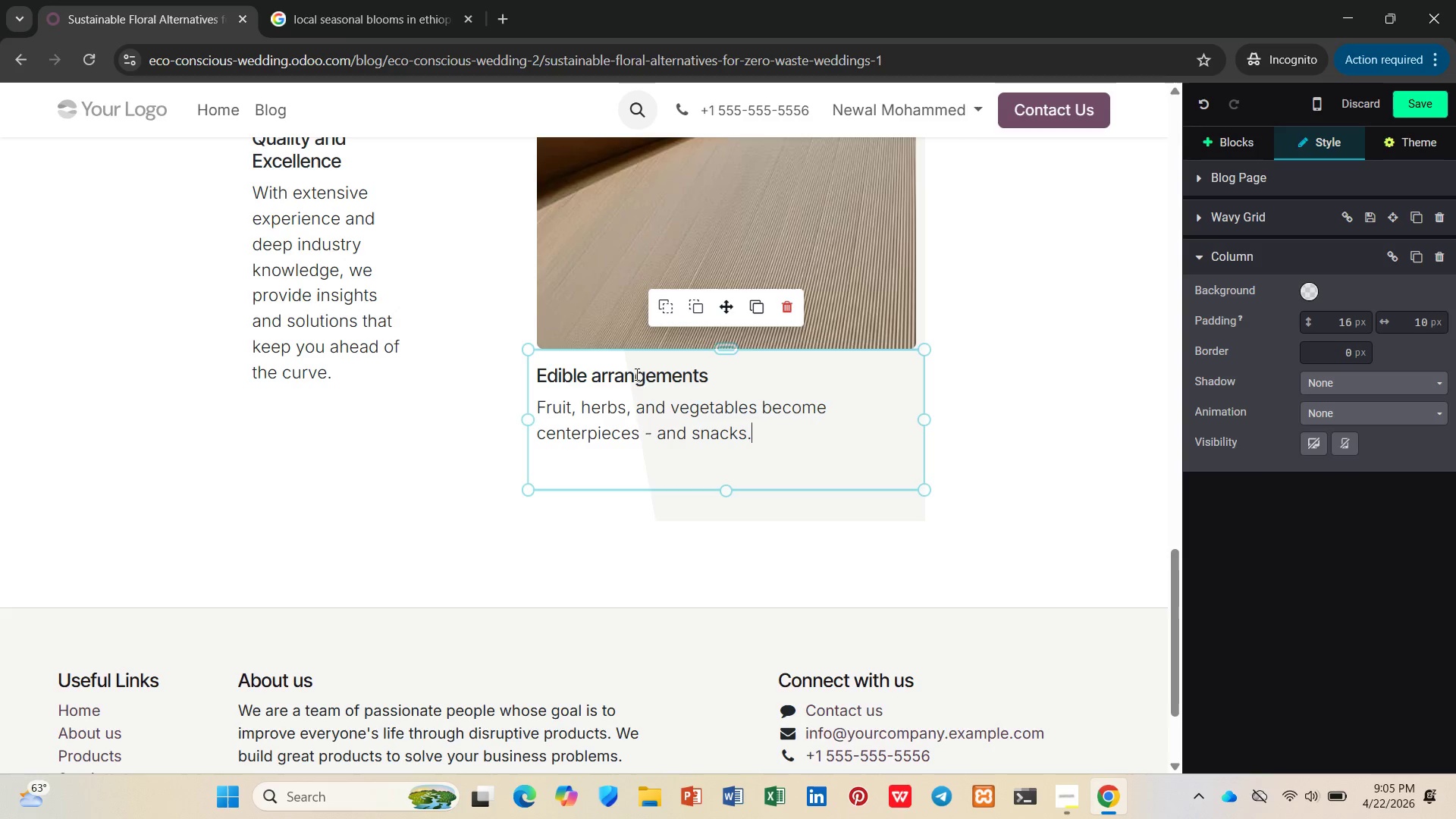 
left_click_drag(start_coordinate=[717, 374], to_coordinate=[515, 375])
 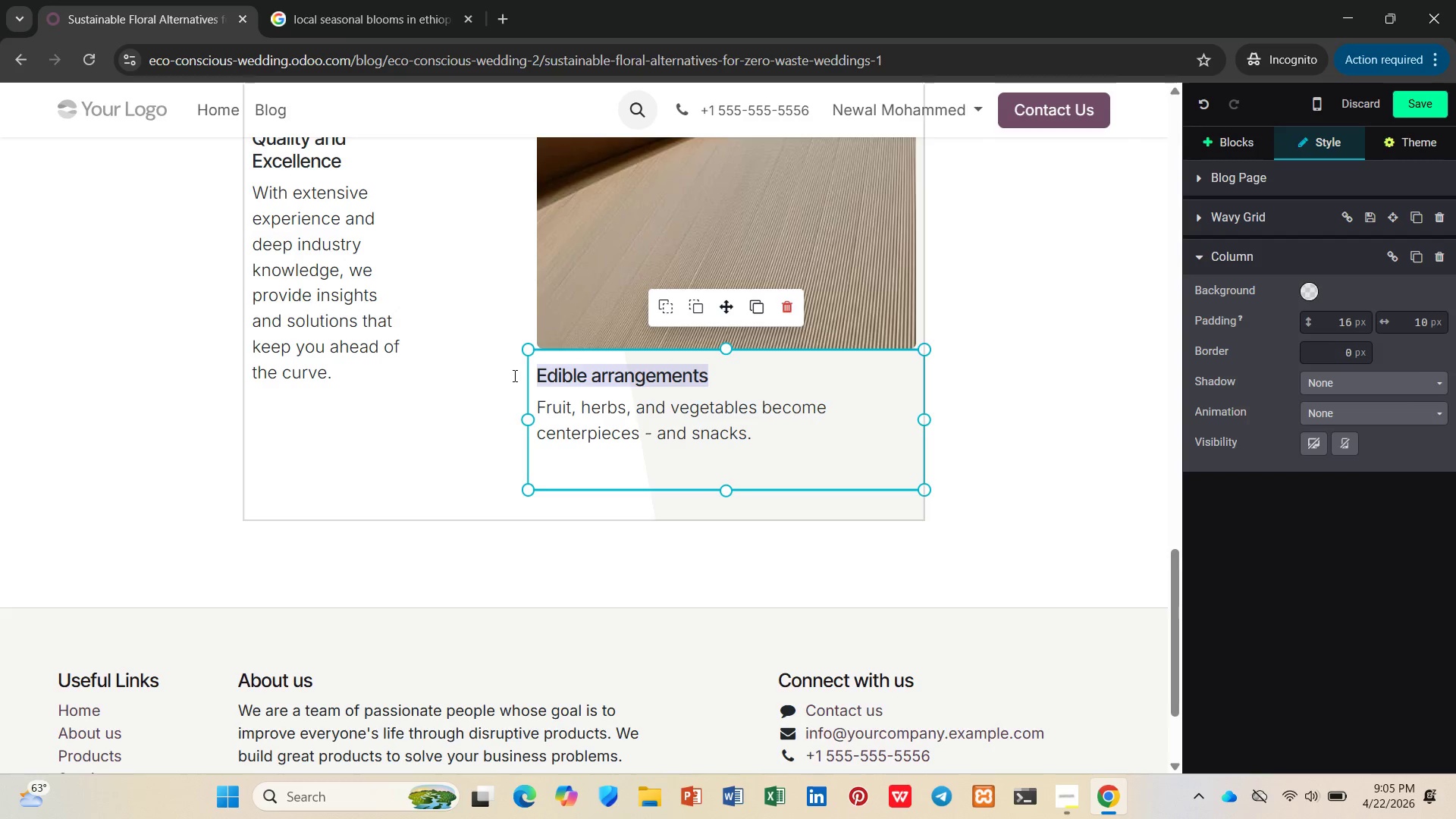 
key(Control+C)
 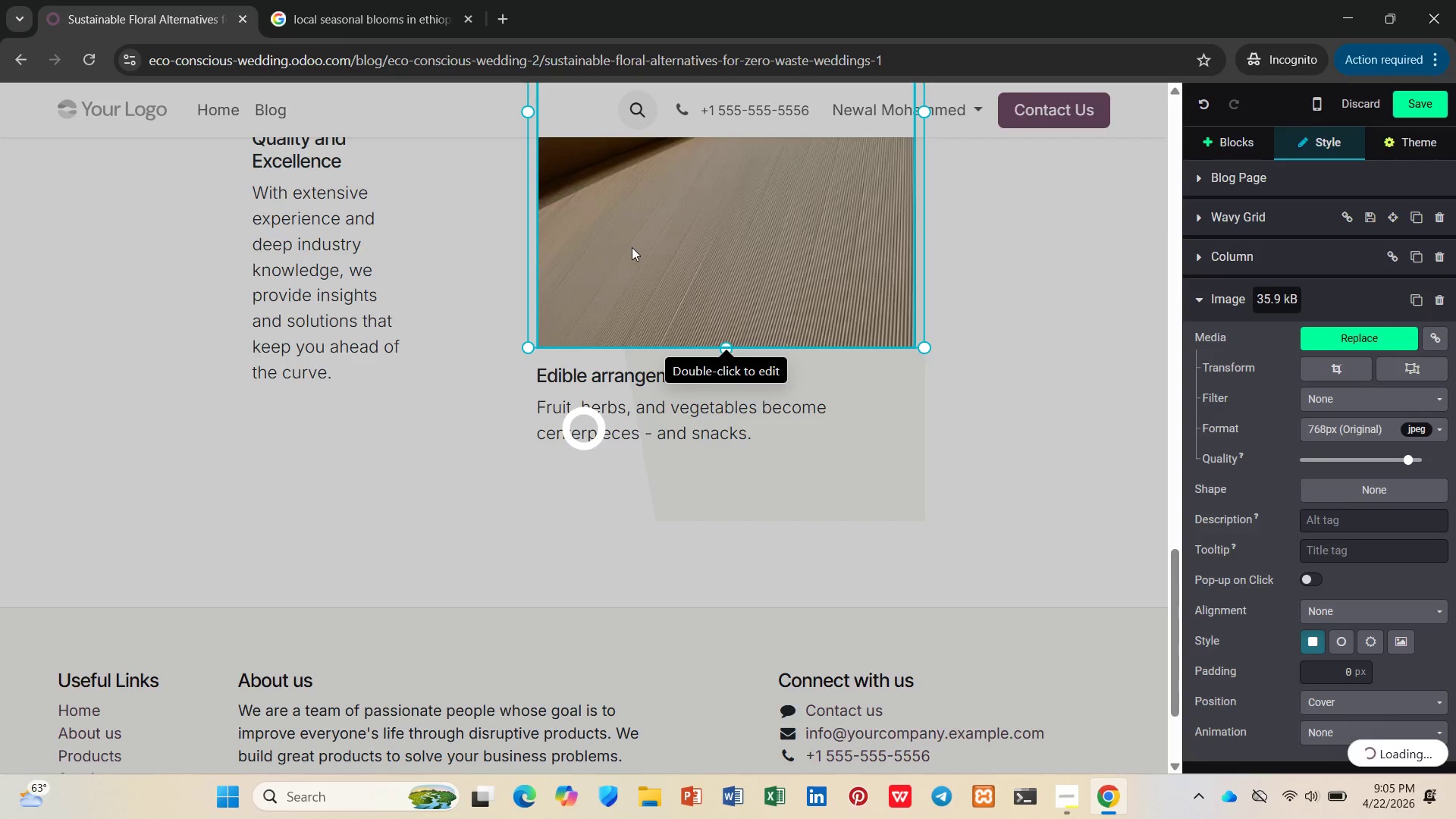 
key(Control+V)
 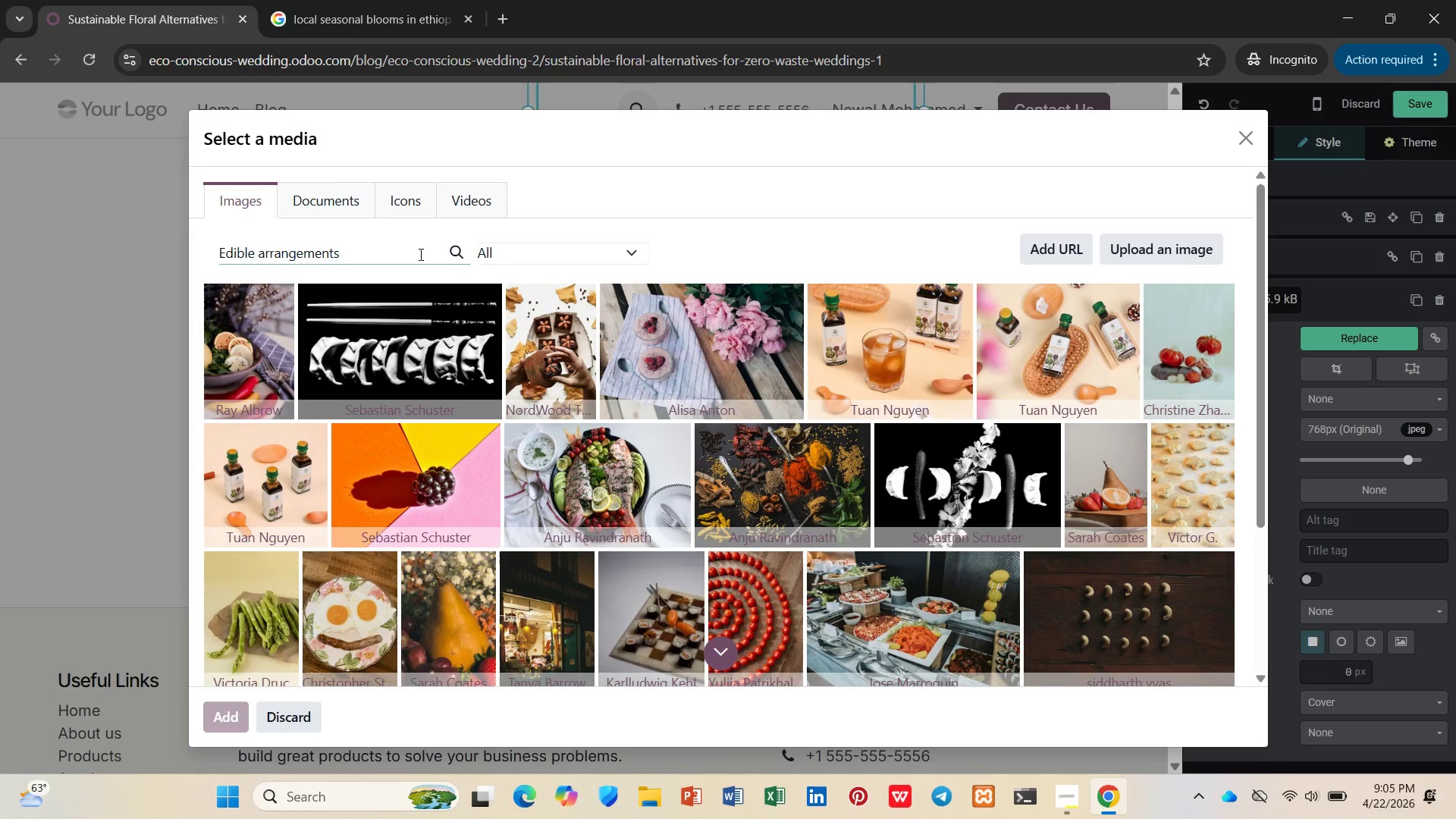 
wait(39.84)
 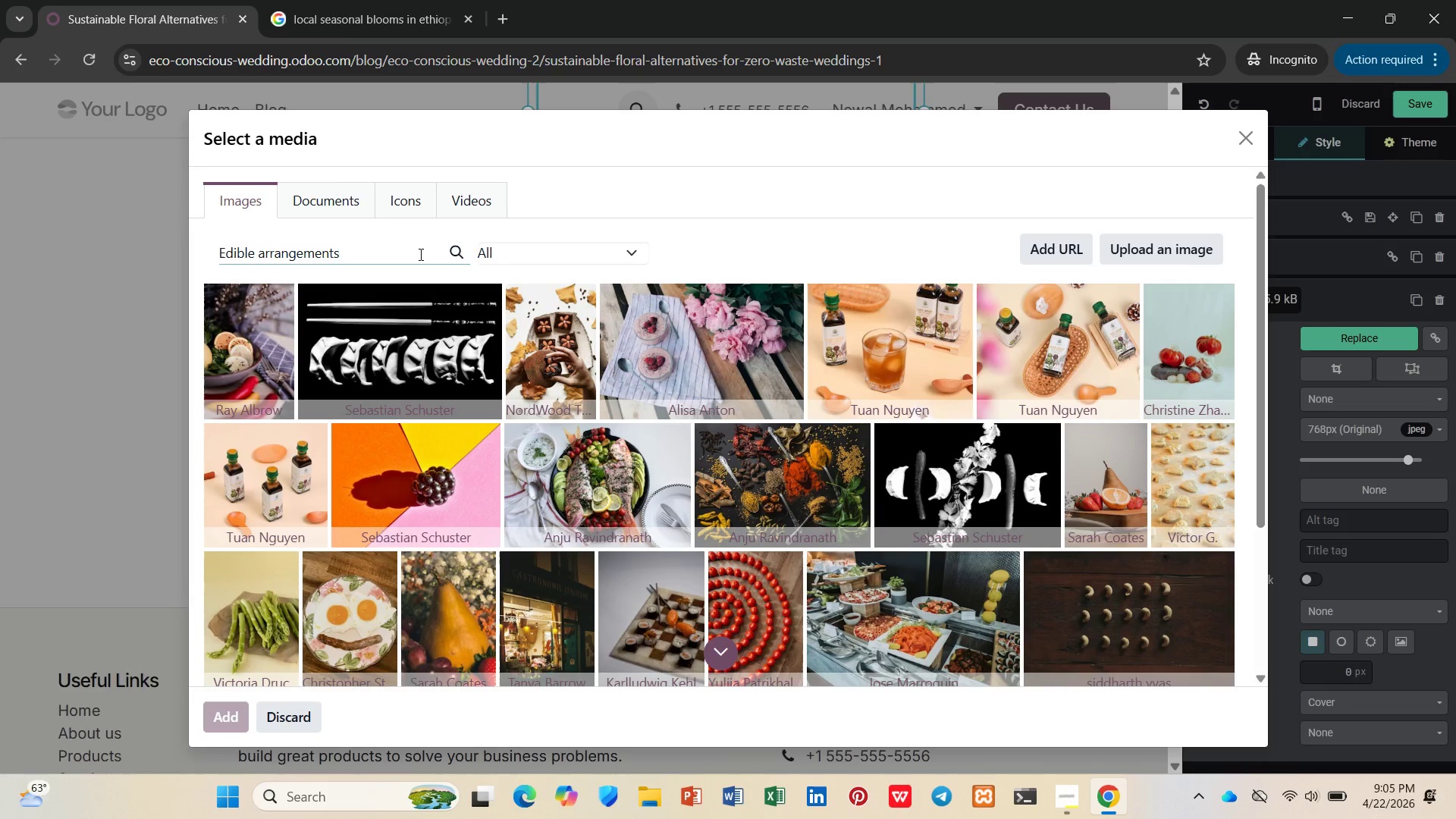 
left_click([353, 27])
 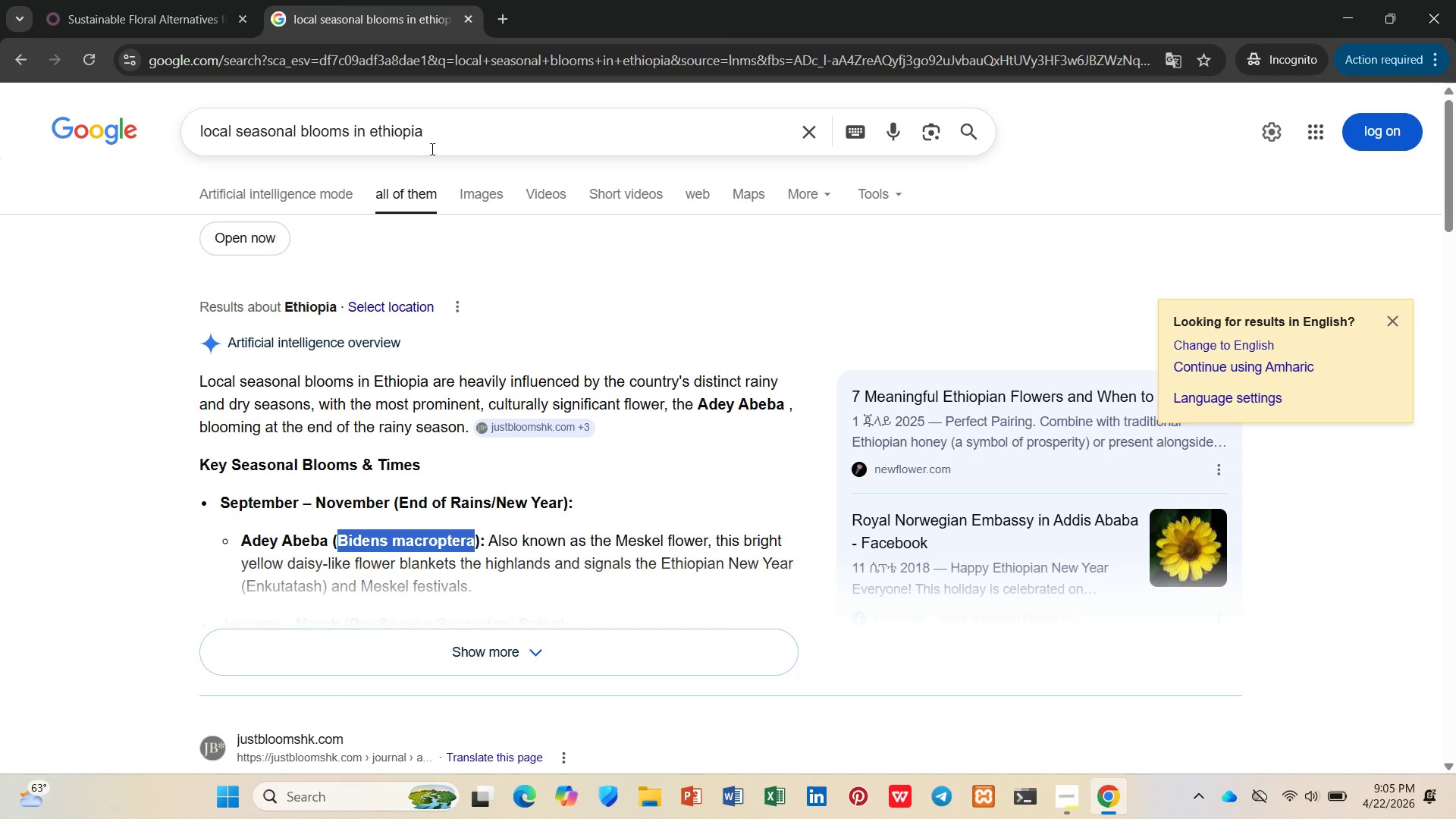 
left_click_drag(start_coordinate=[436, 138], to_coordinate=[208, 146])
 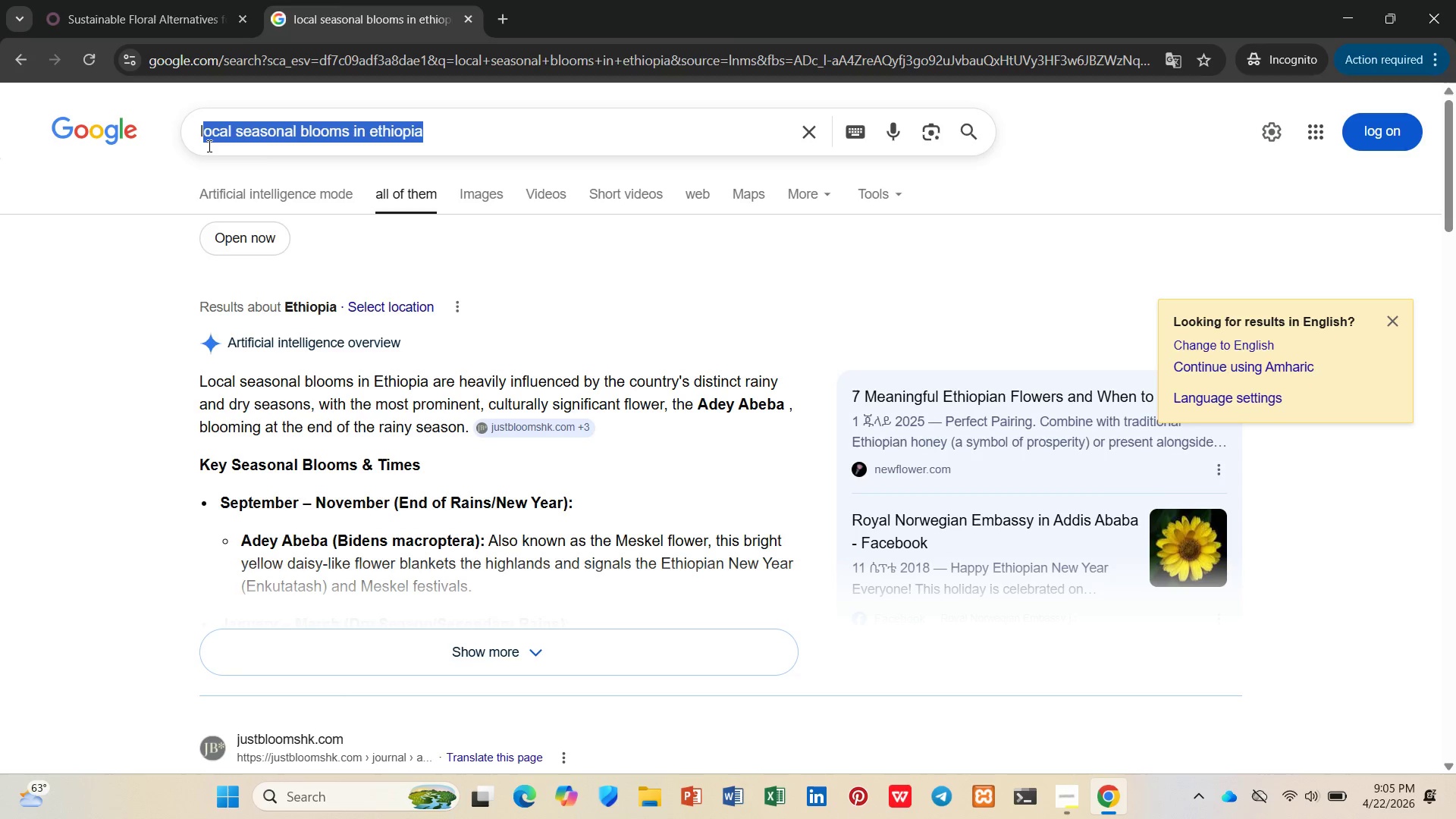 
key(Control+ControlLeft)
 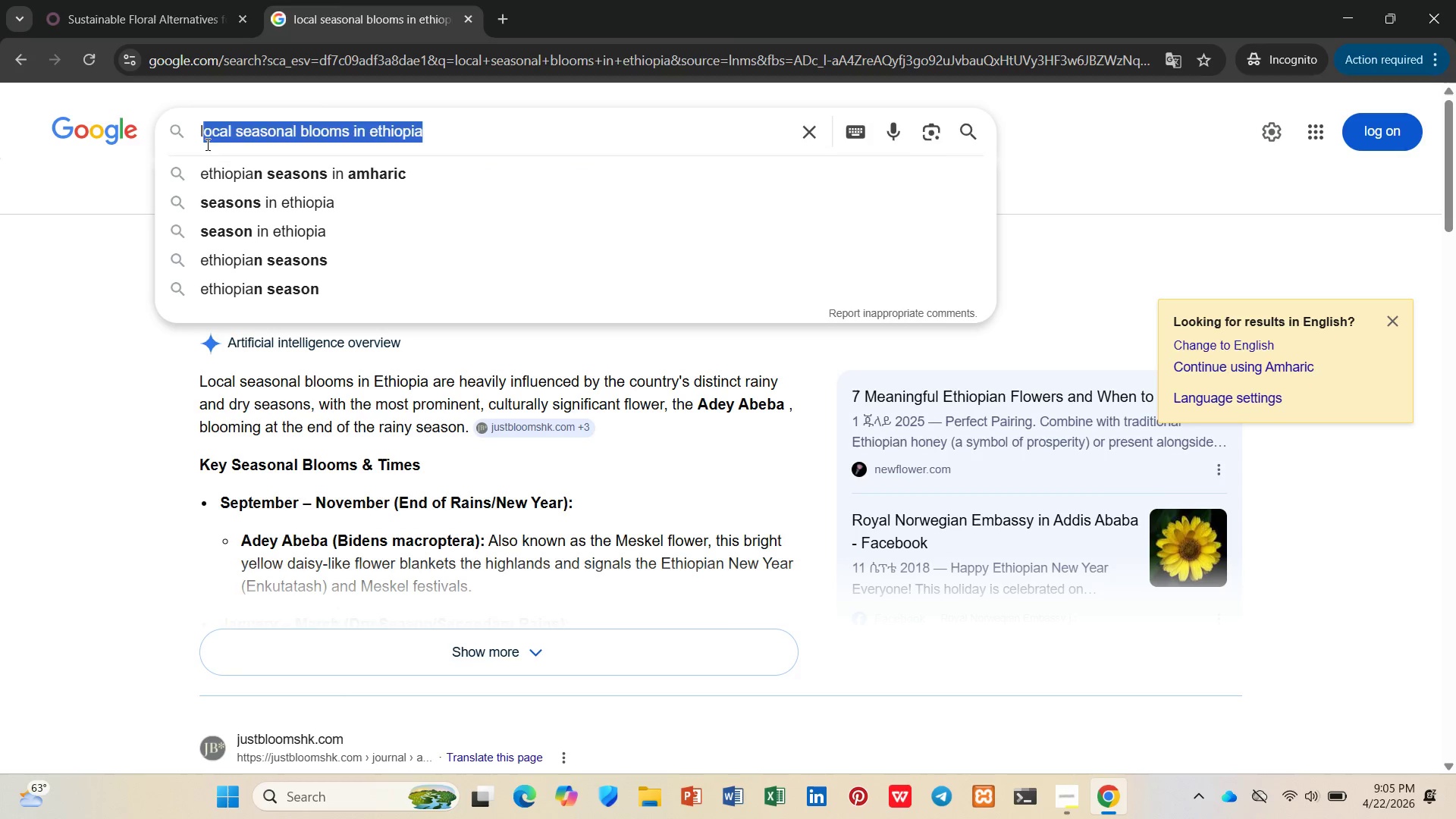 
key(Control+V)
 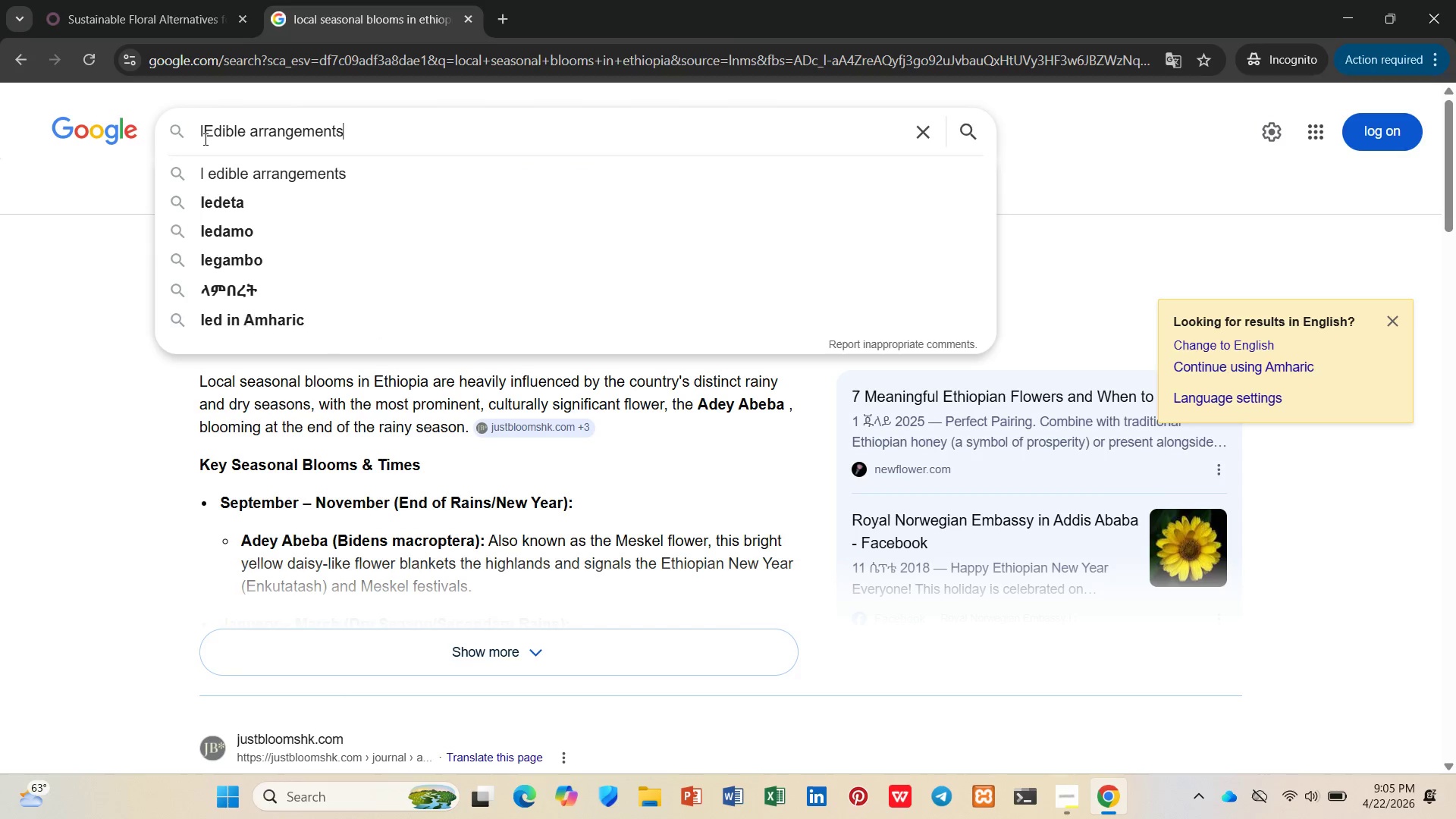 
key(Enter)
 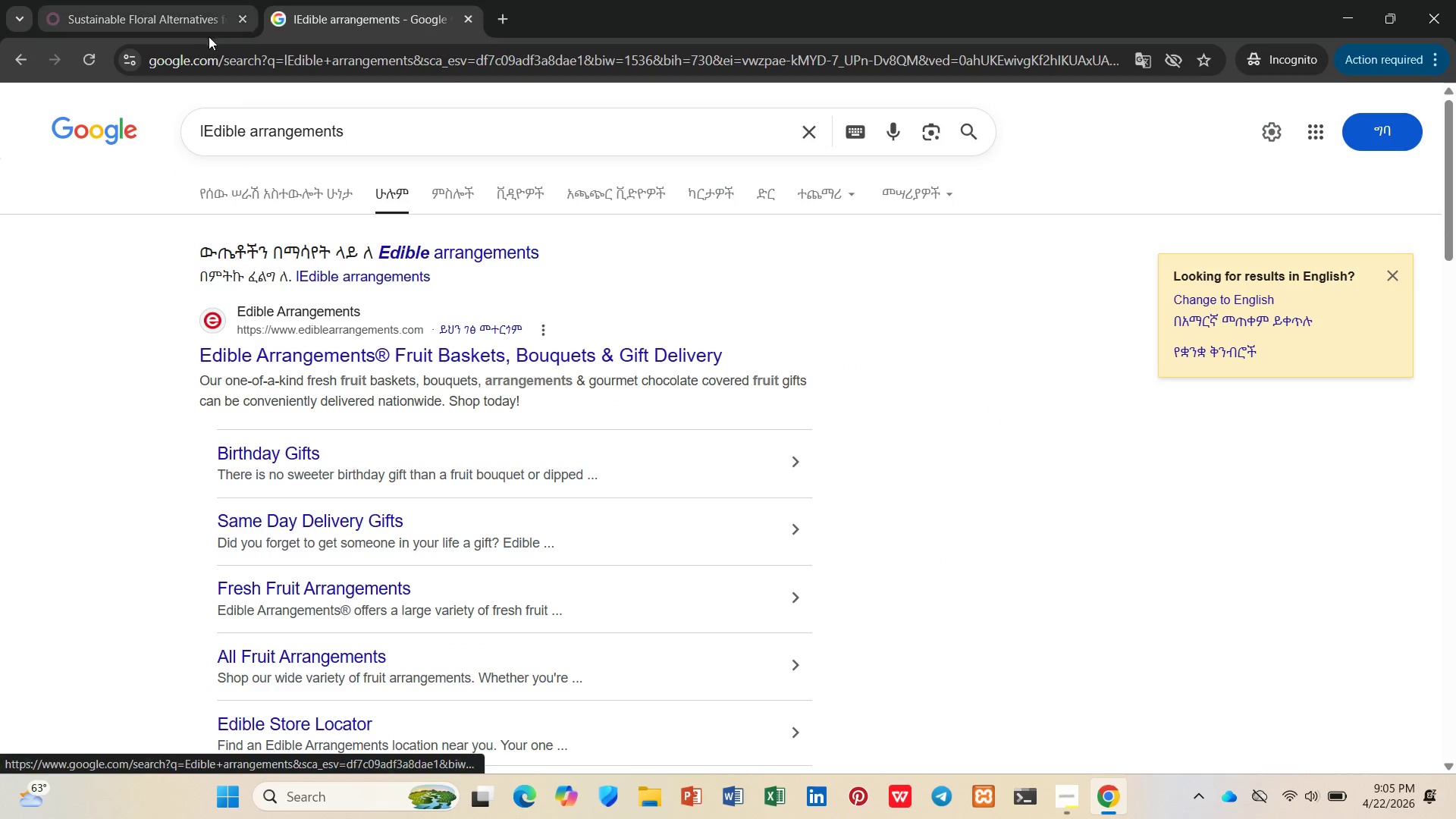 
left_click([470, 184])
 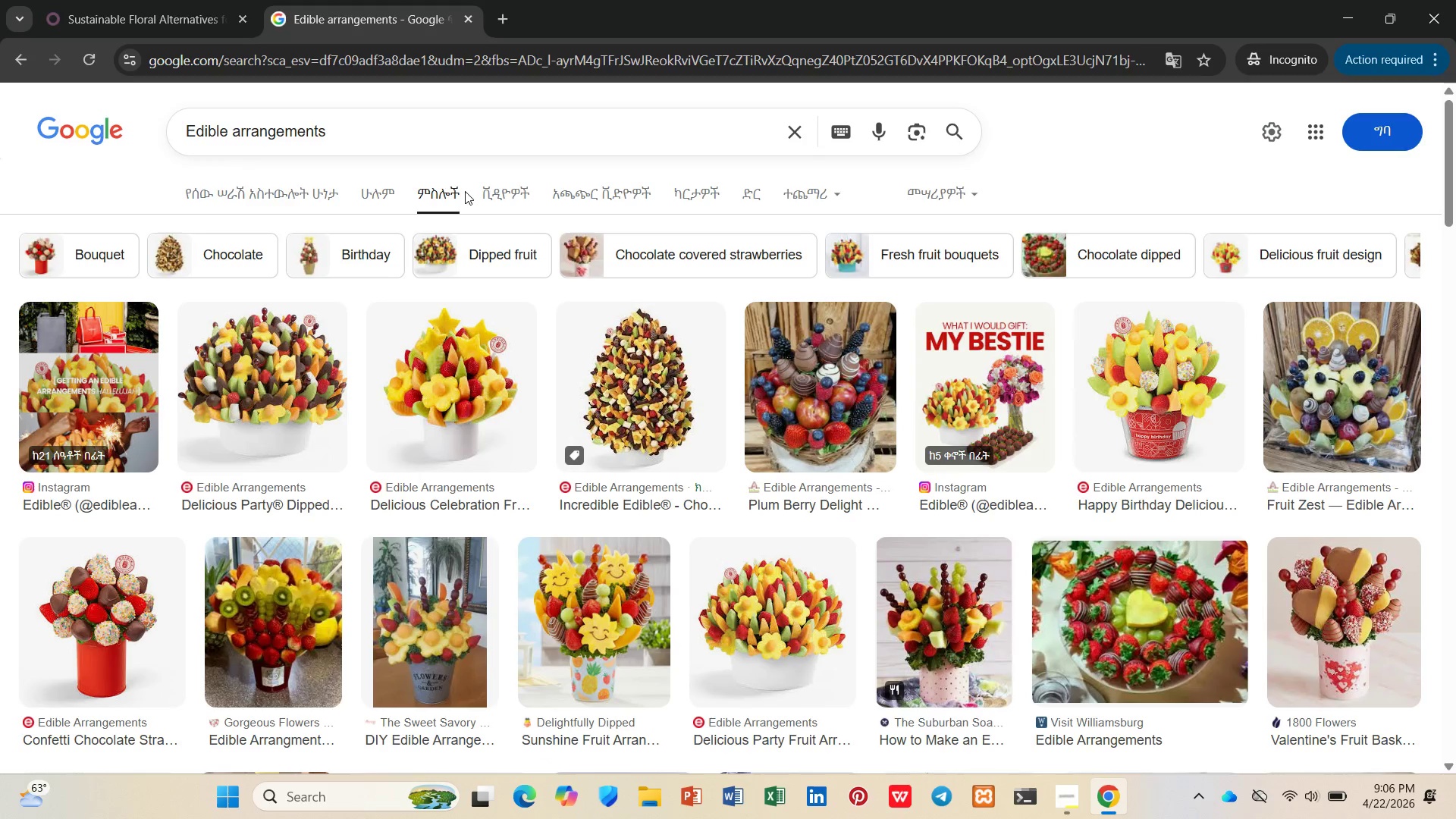 
left_click([152, 0])
 